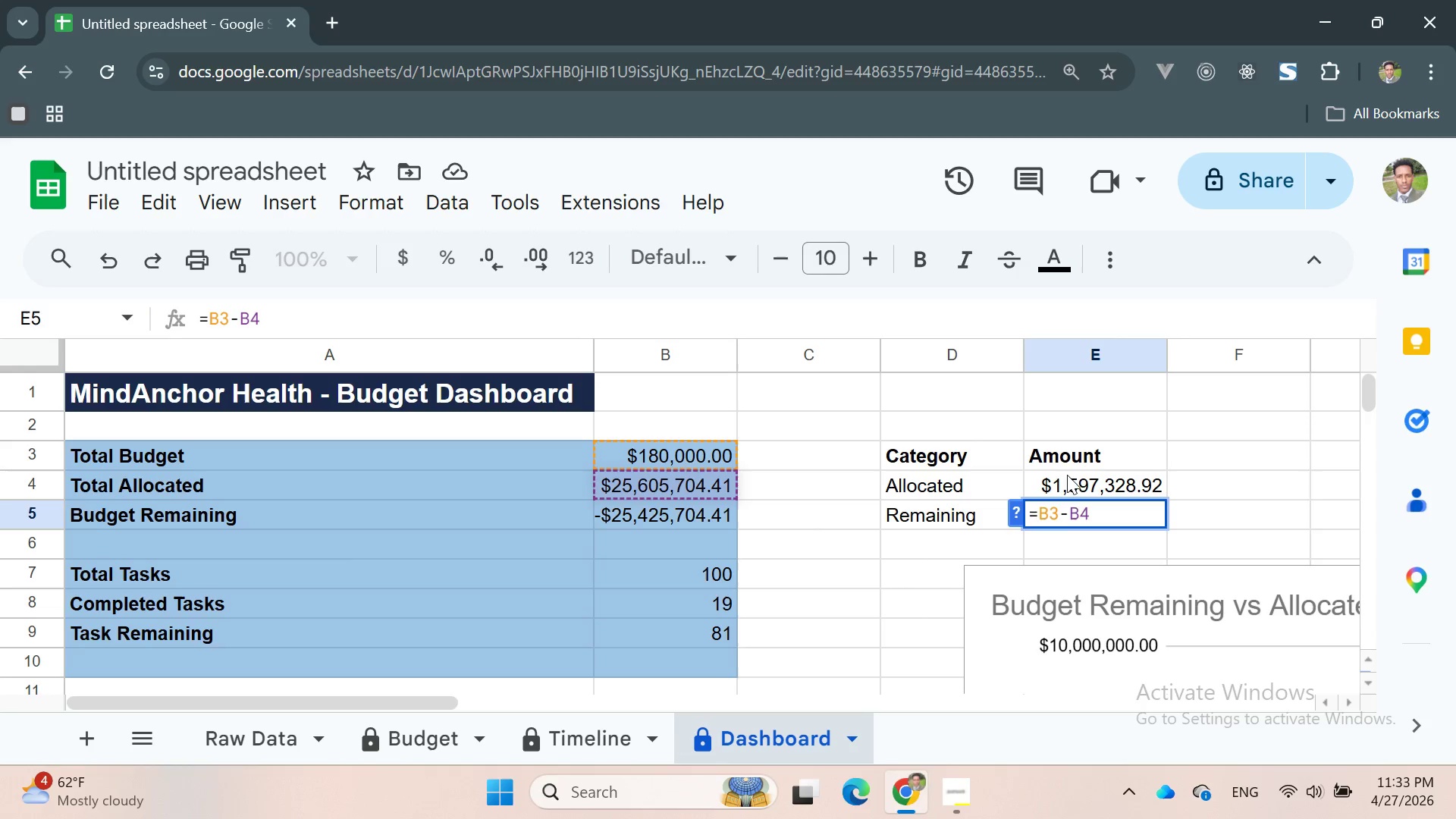 
double_click([1065, 473])
 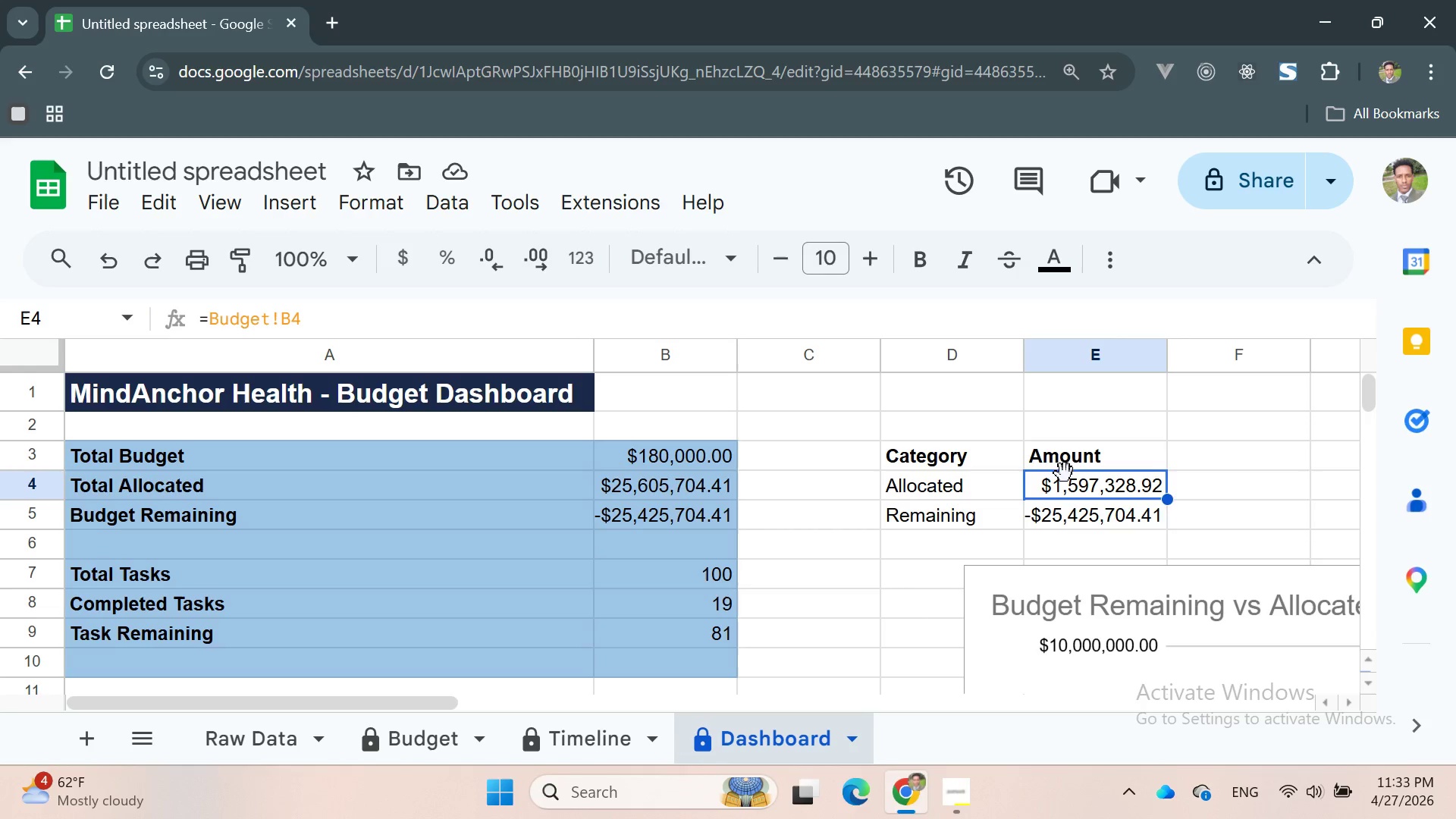 
triple_click([1065, 473])
 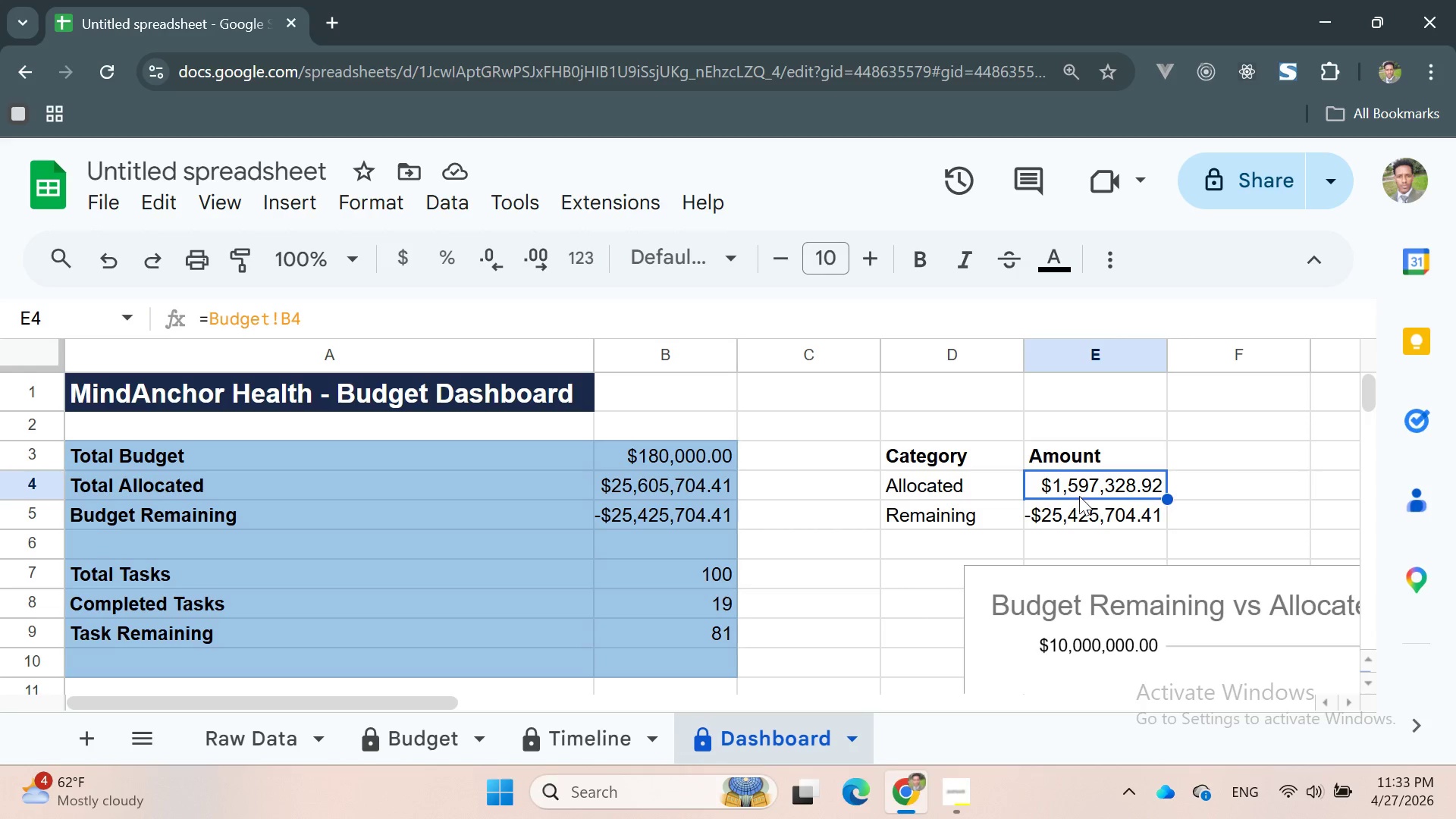 
left_click([1079, 496])
 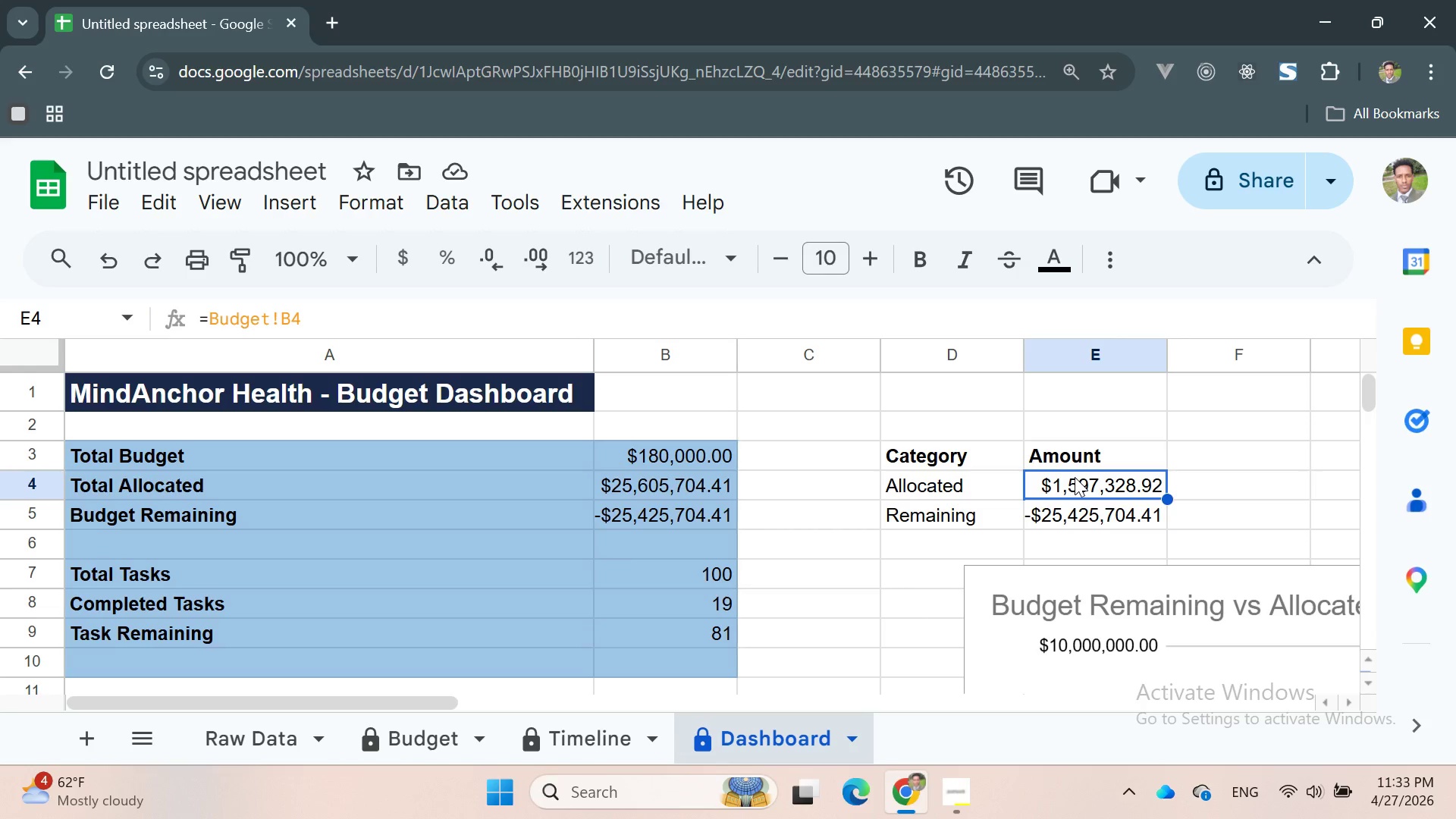 
double_click([1075, 477])
 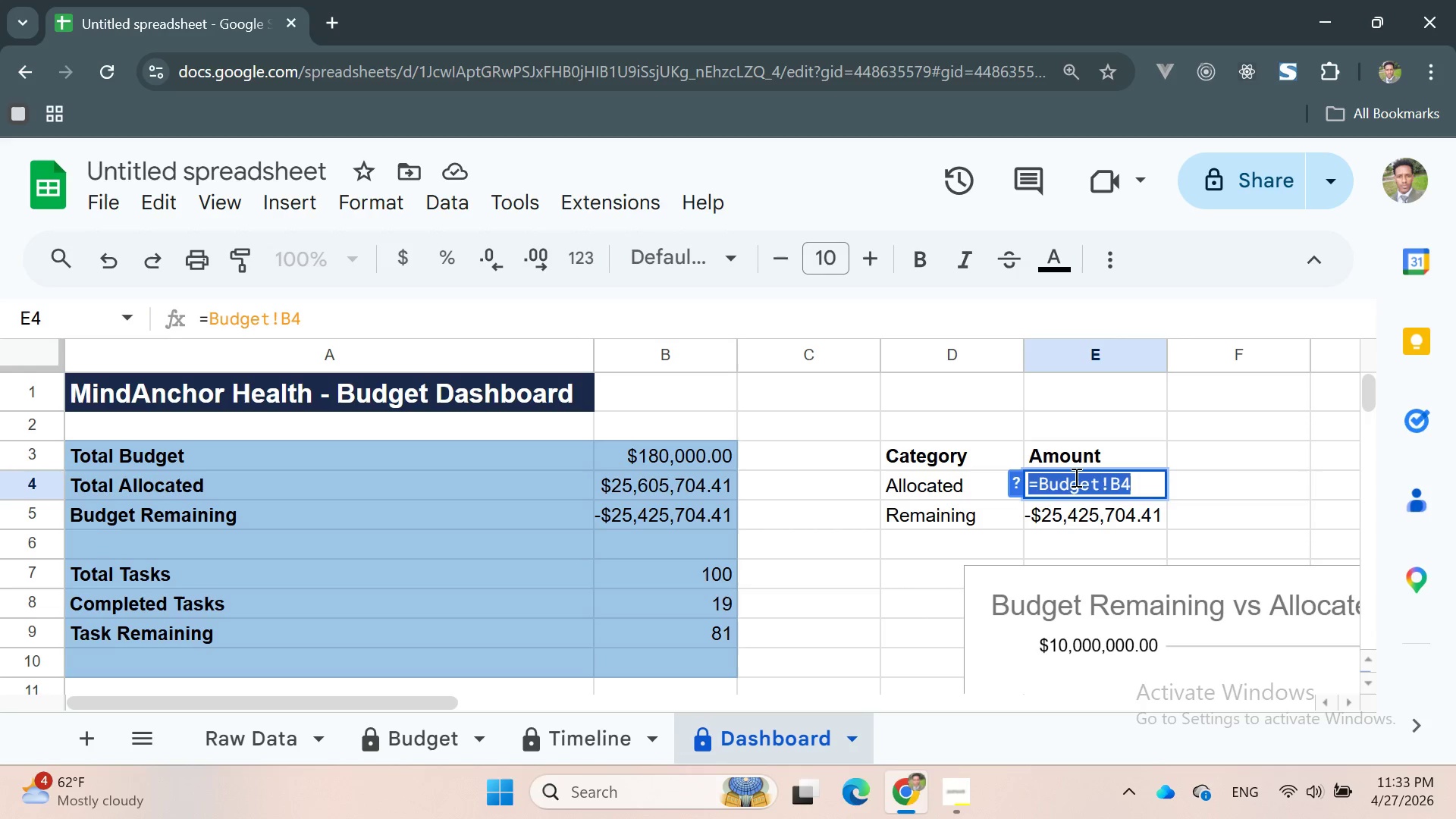 
triple_click([1075, 477])
 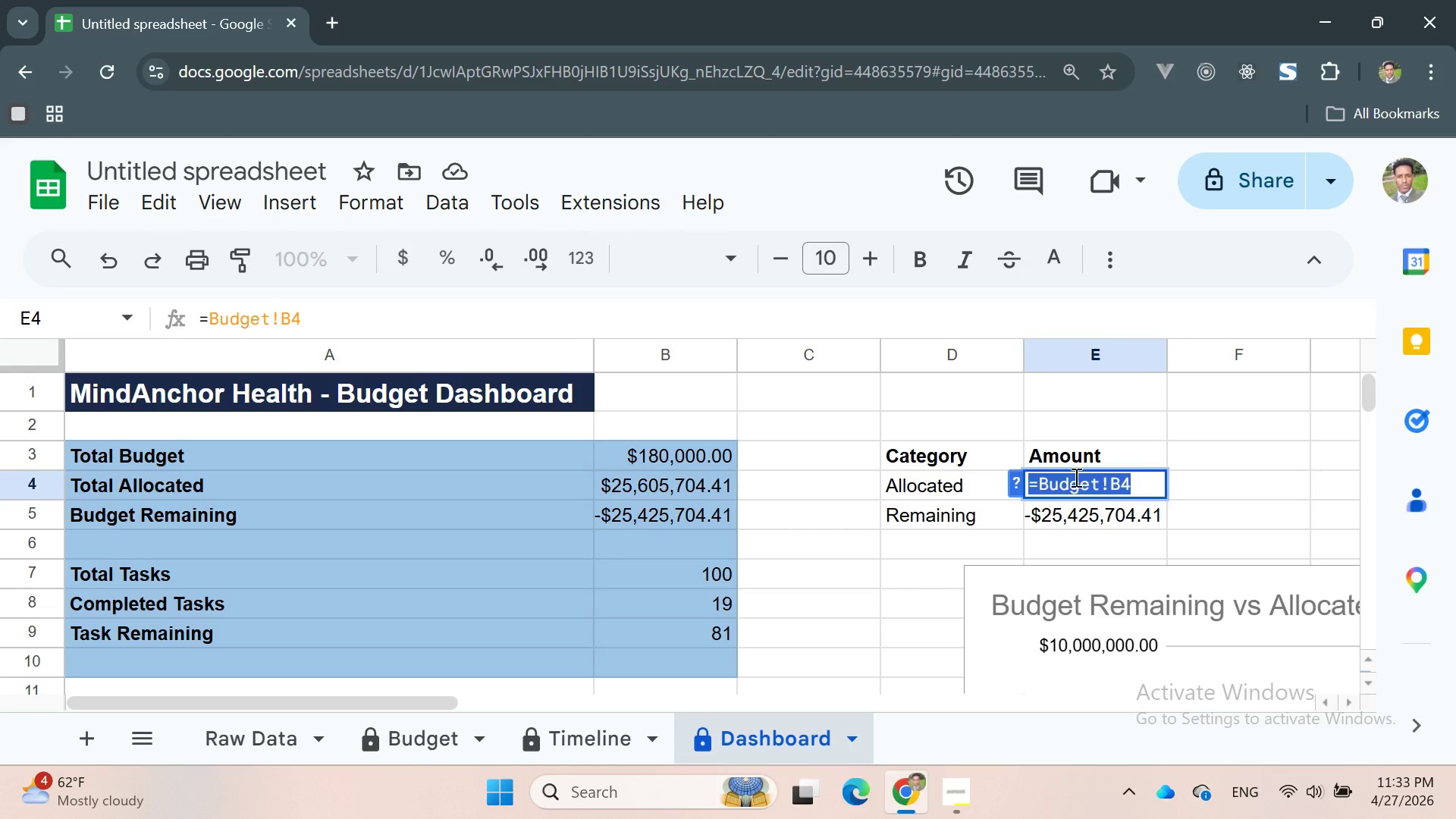 
wait(15.69)
 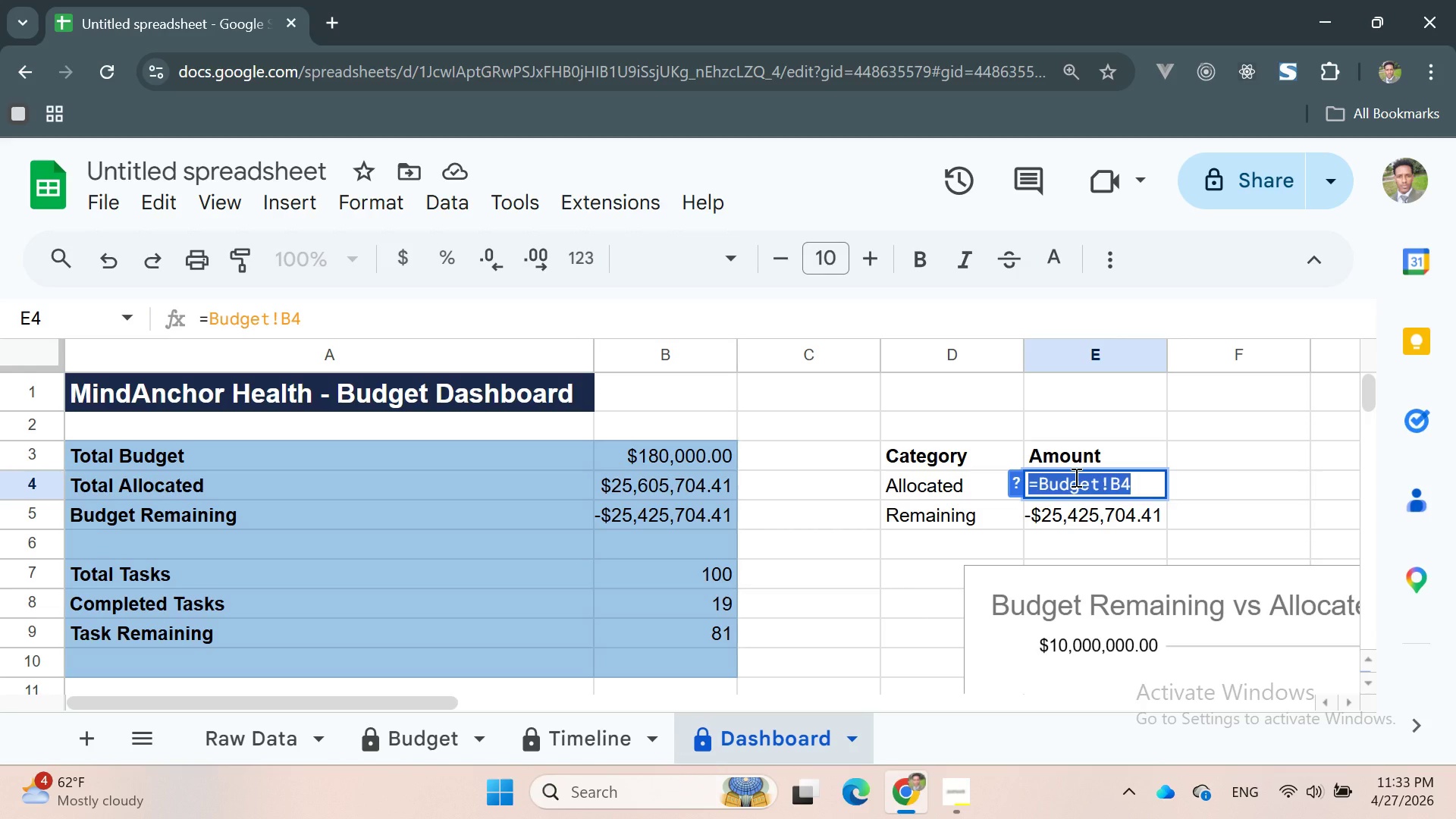 
left_click([1149, 488])
 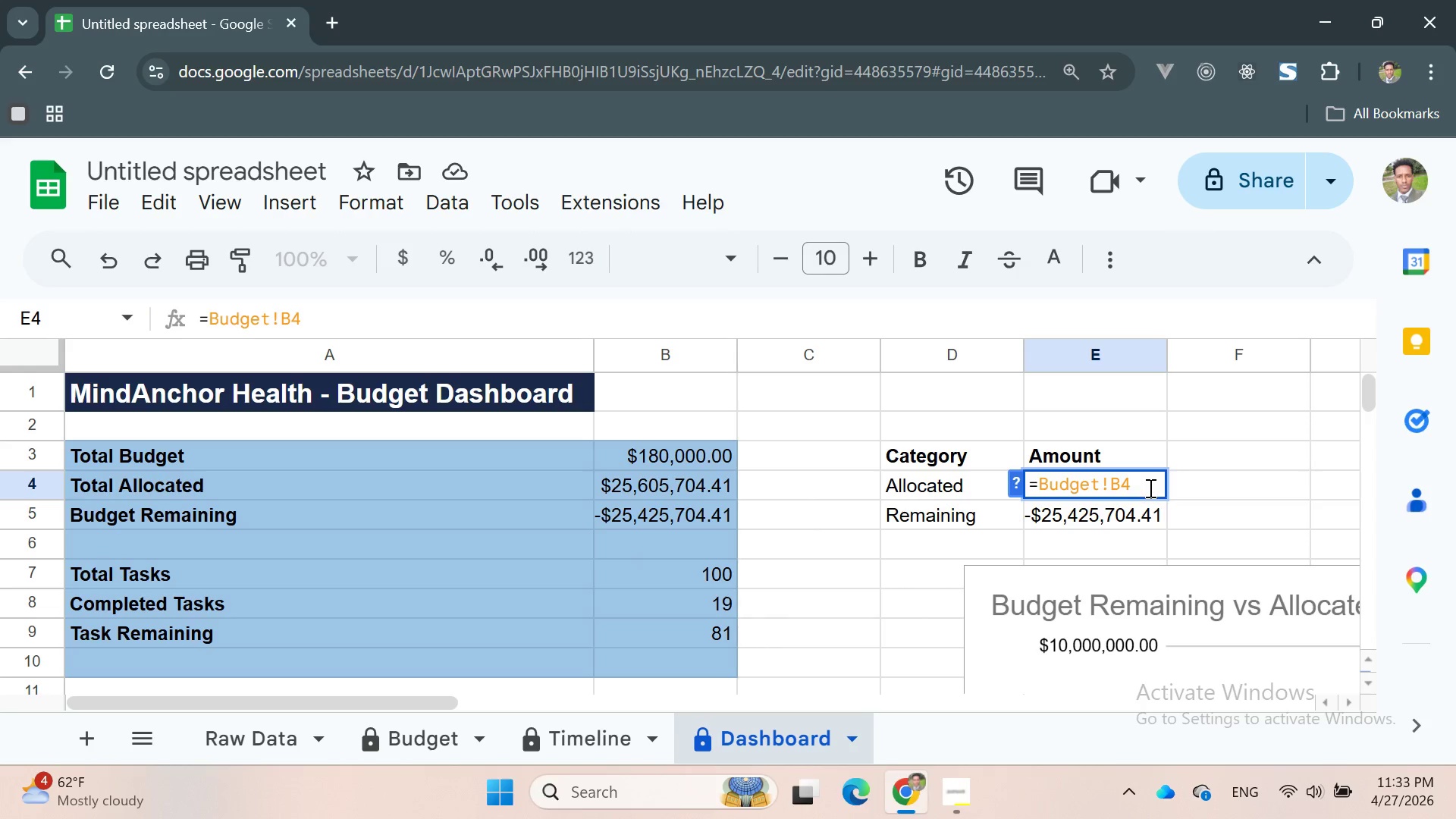 
wait(16.11)
 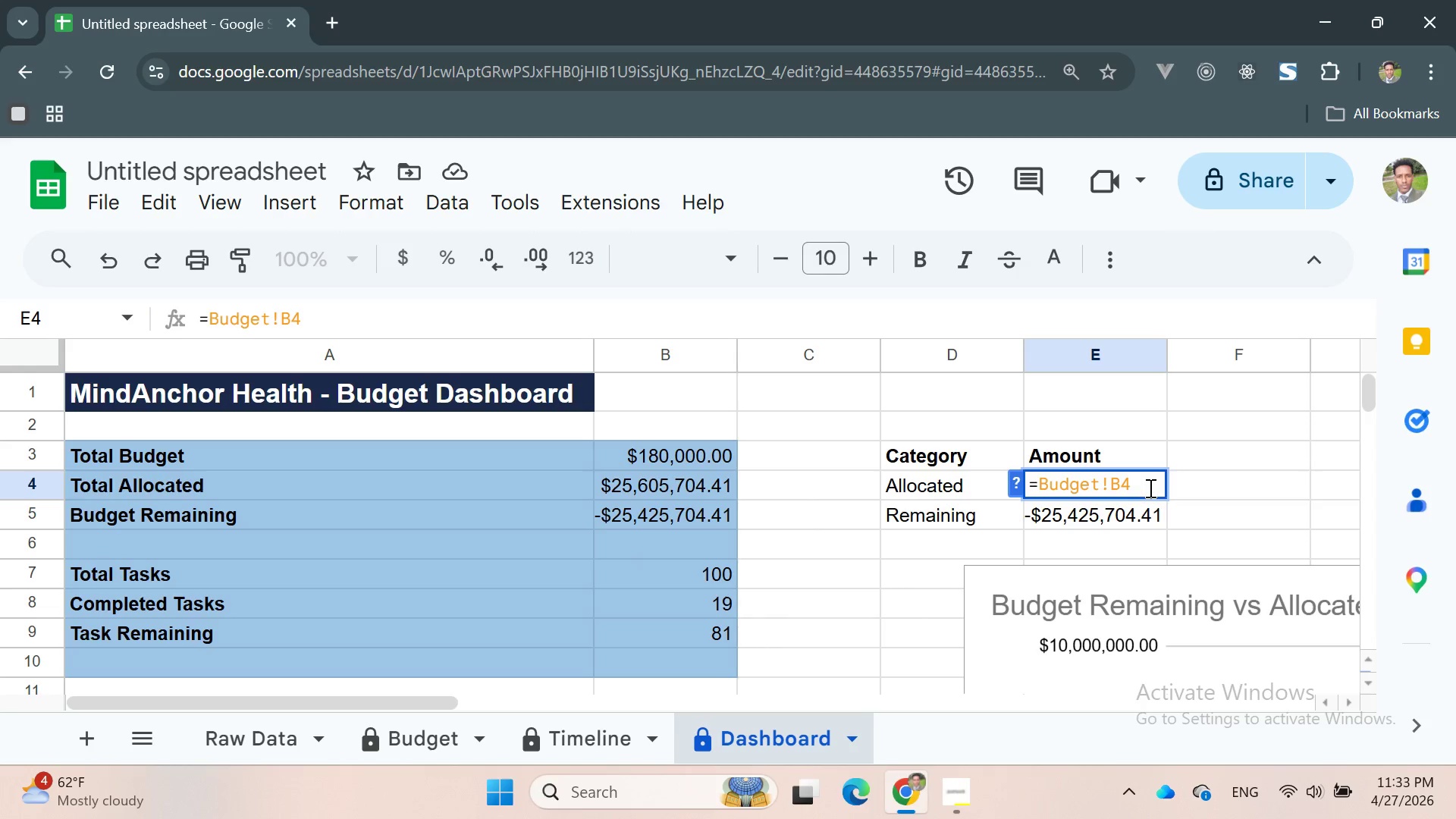 
left_click([425, 732])
 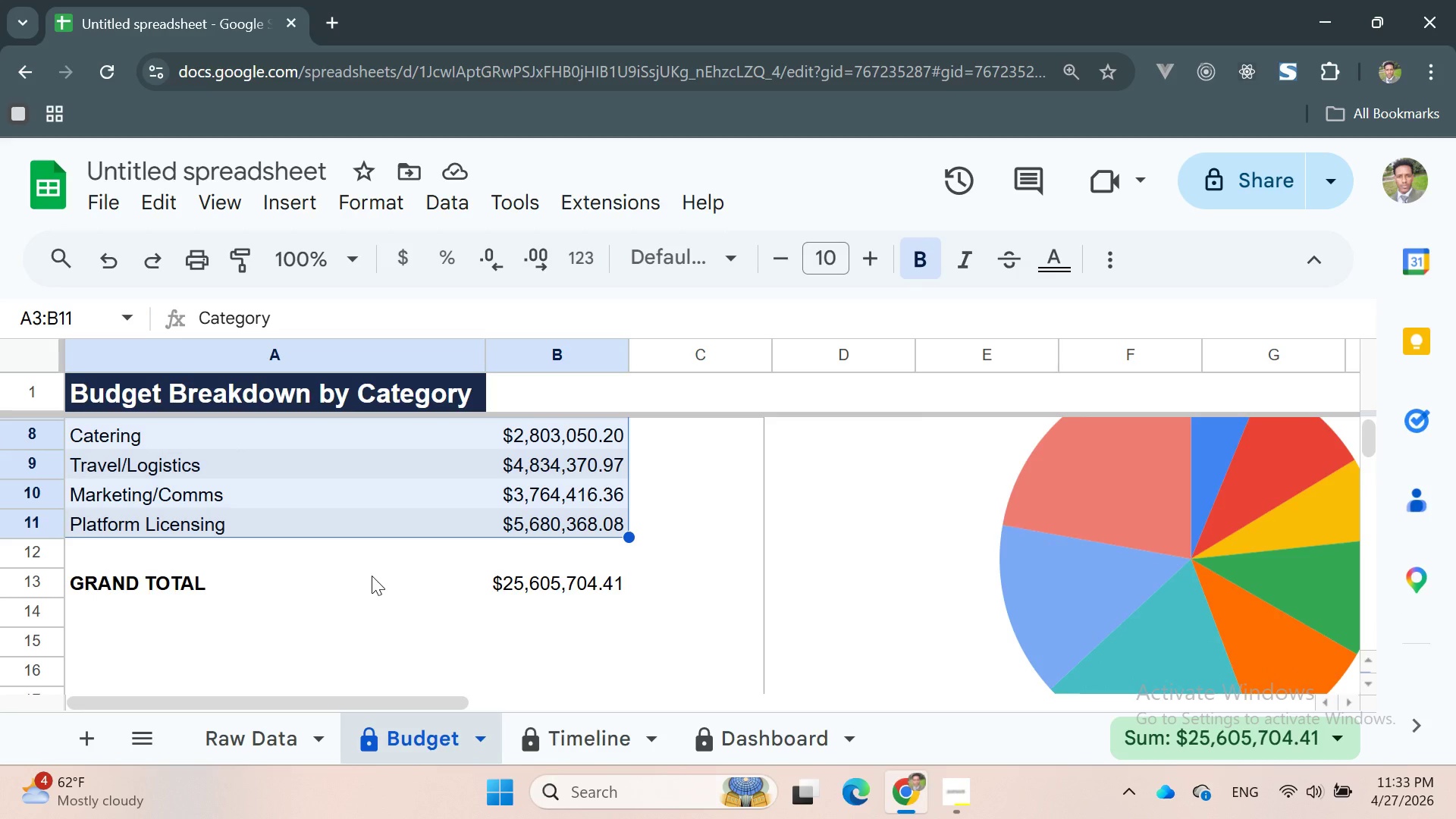 
wait(8.44)
 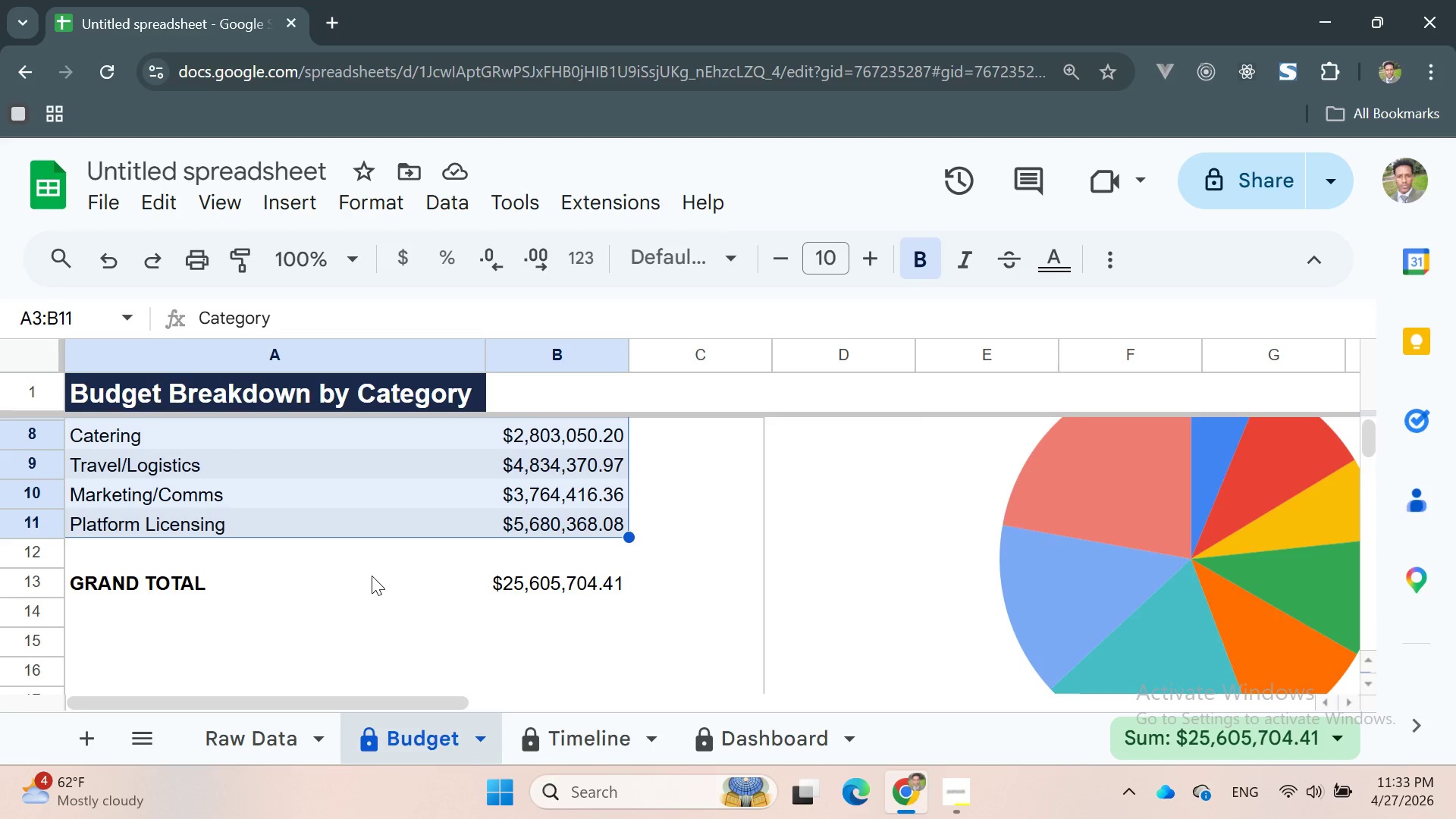 
left_click([732, 736])
 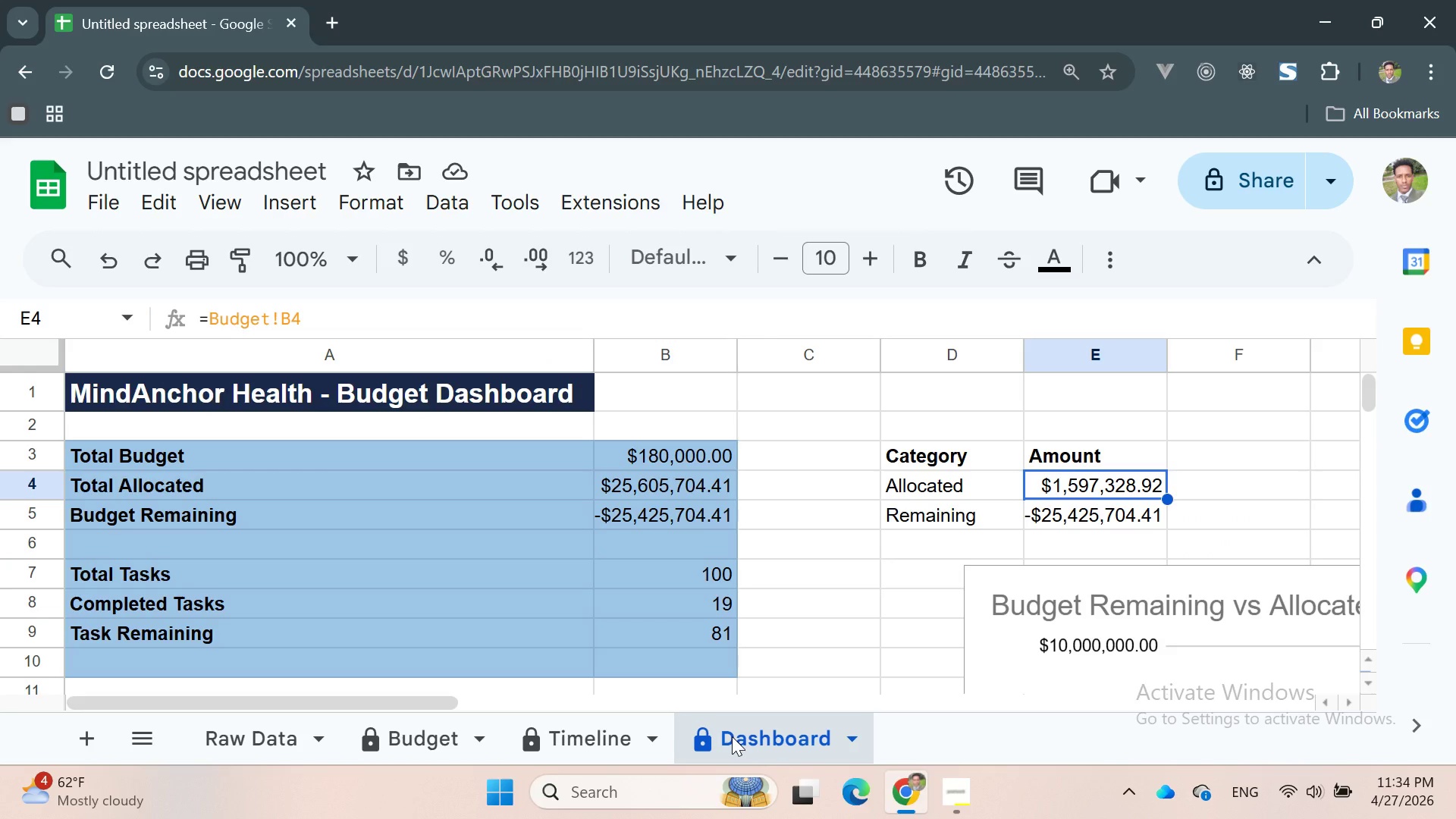 
wait(13.2)
 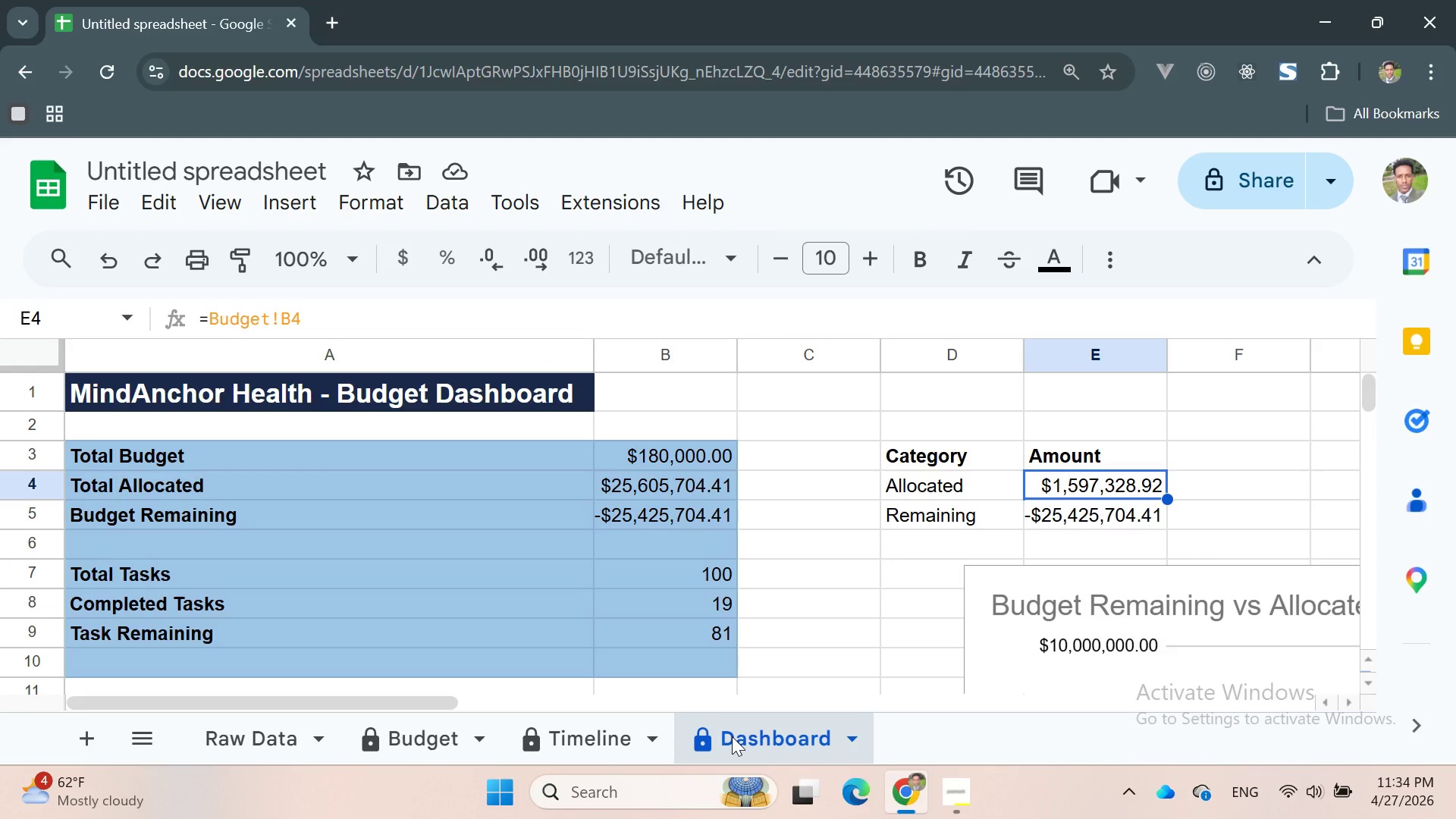 
double_click([1115, 482])
 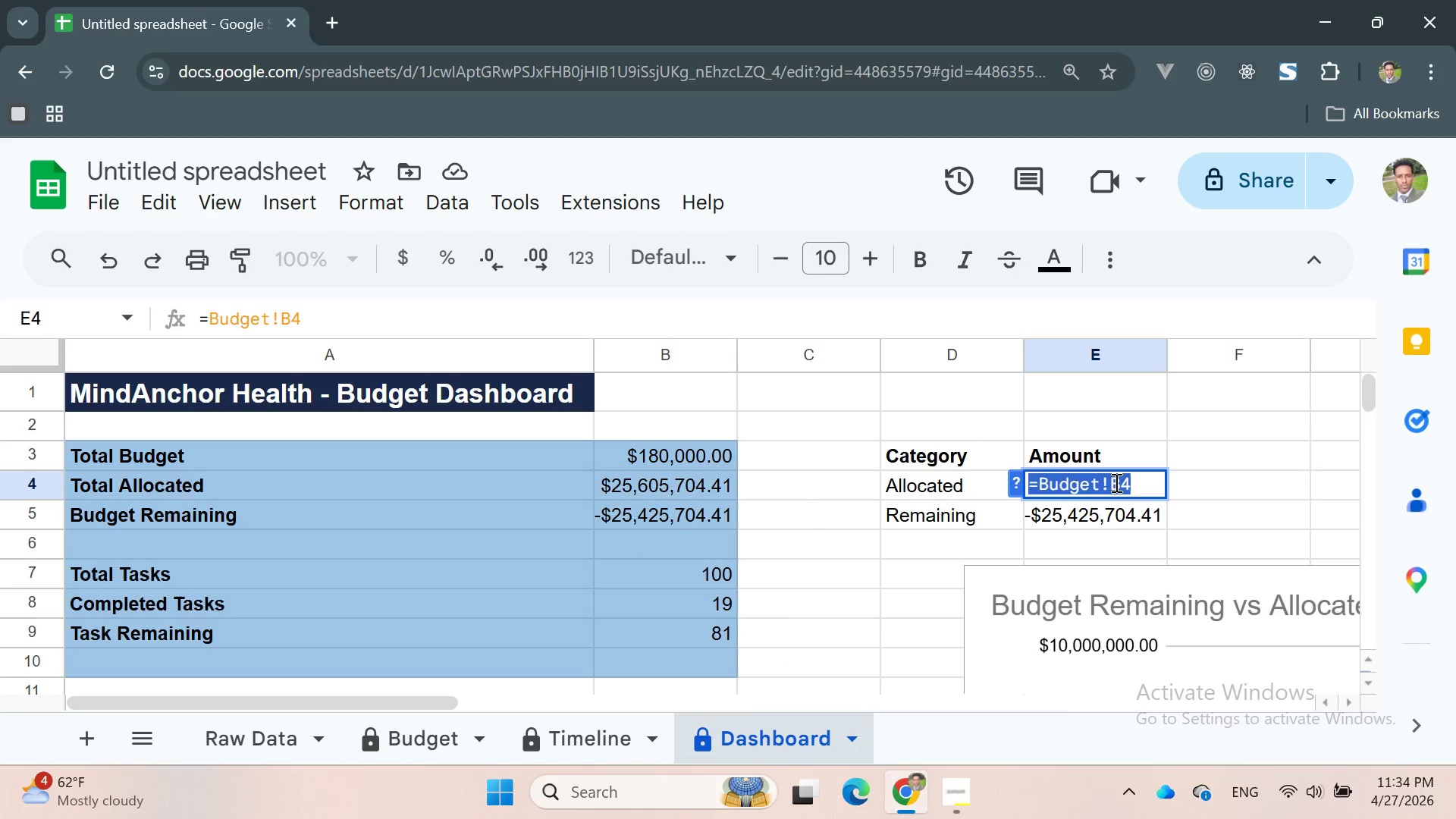 
triple_click([1115, 482])
 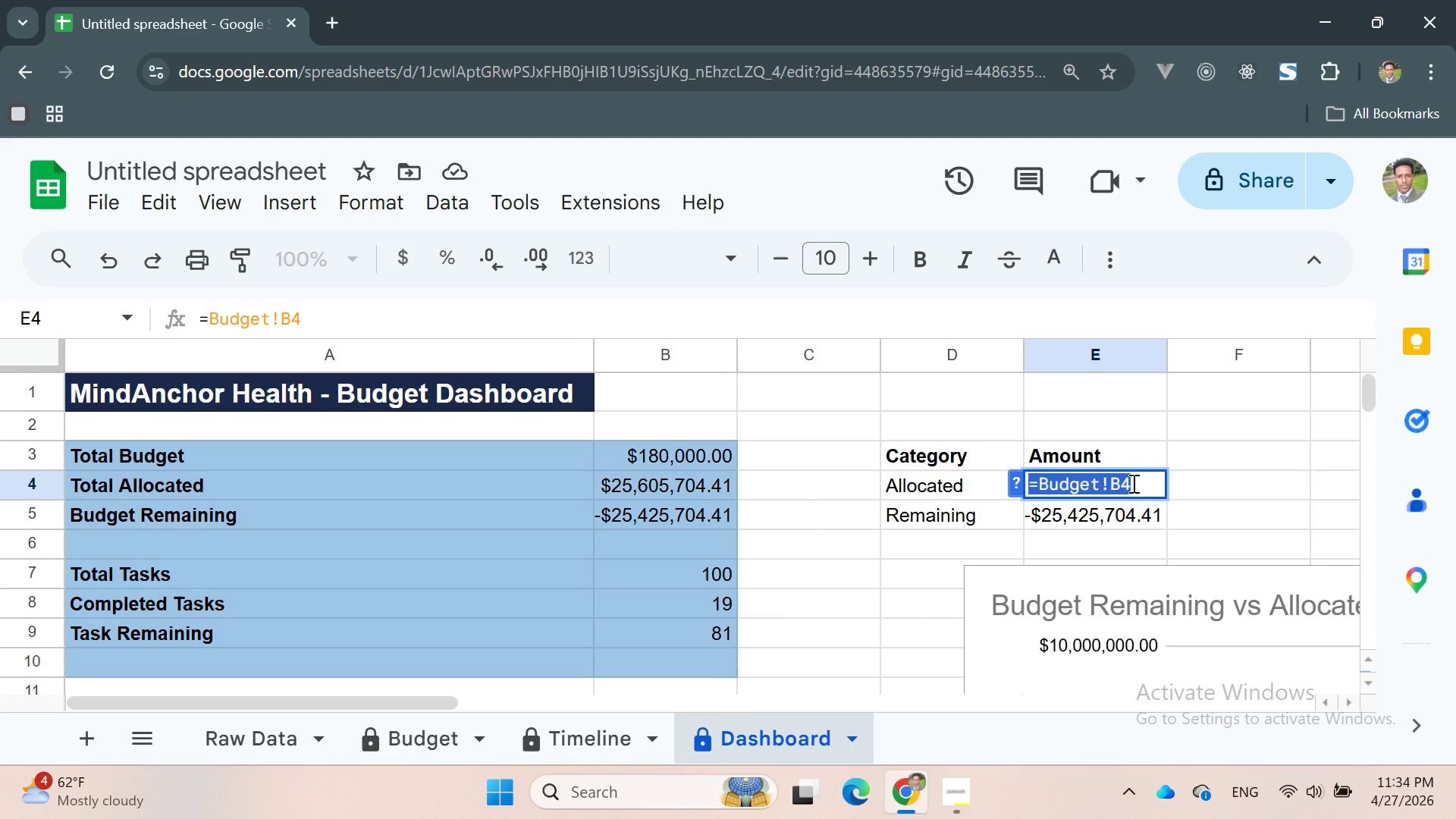 
left_click([1132, 483])
 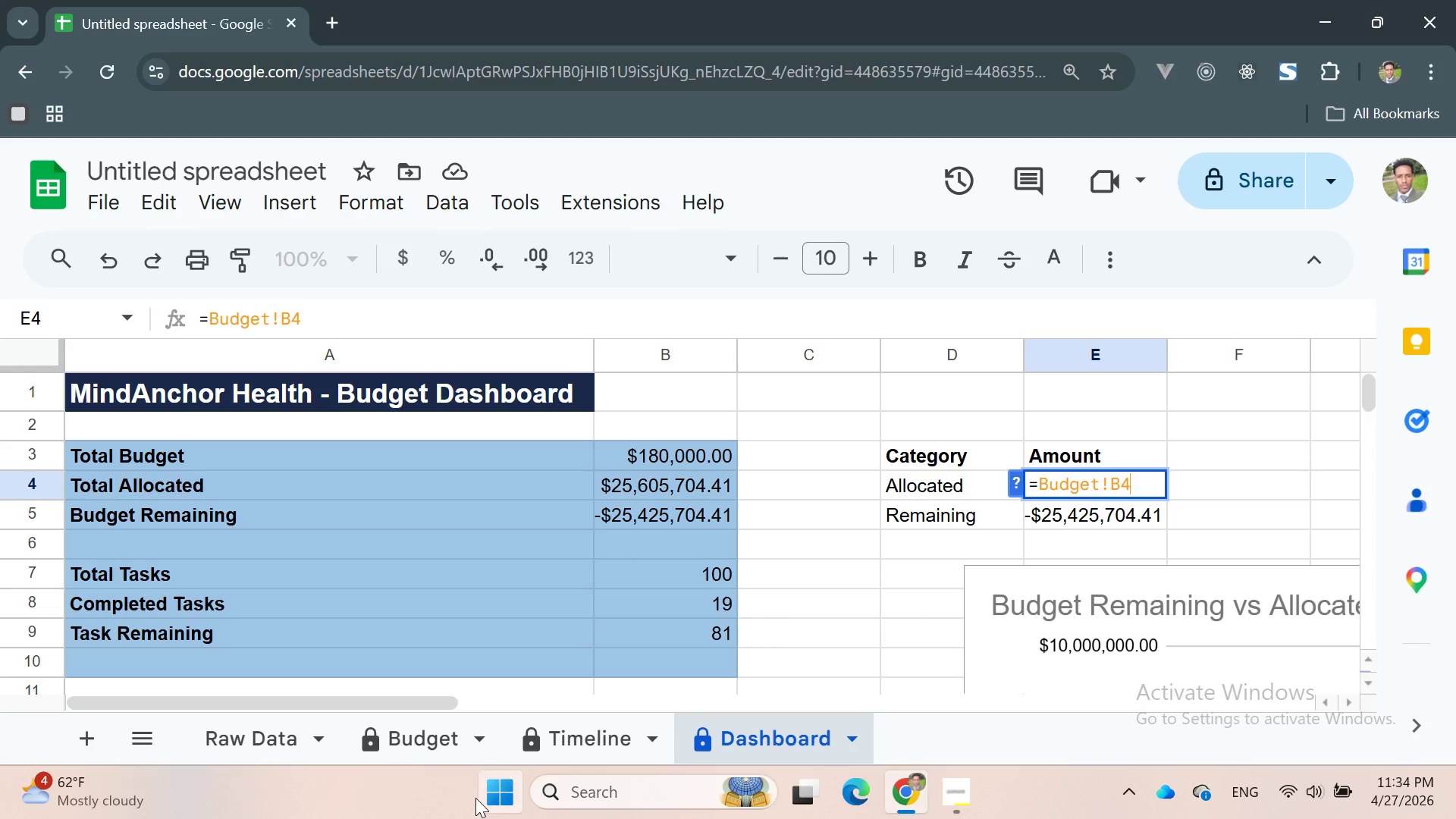 
left_click([460, 752])
 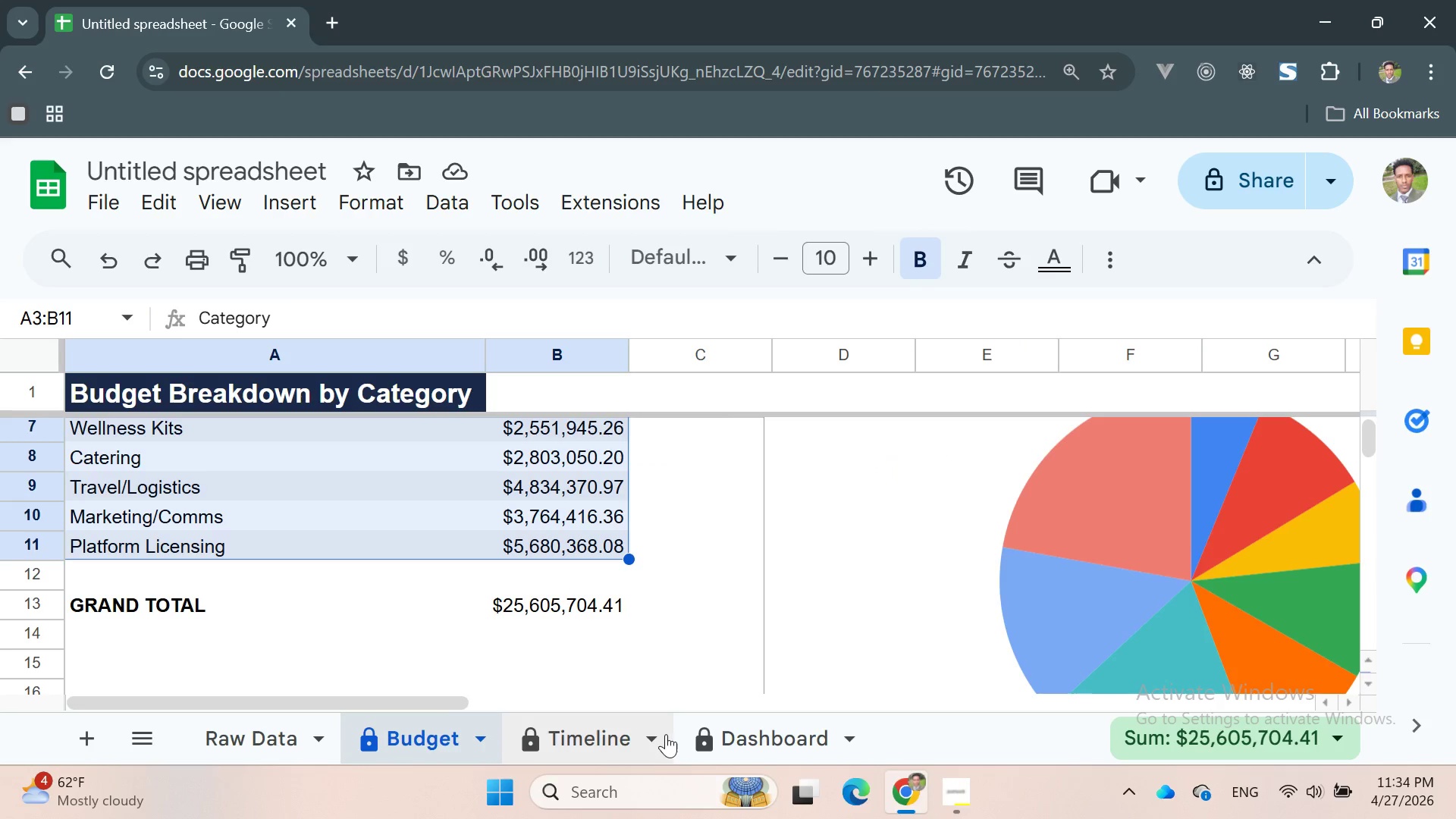 
left_click([600, 733])
 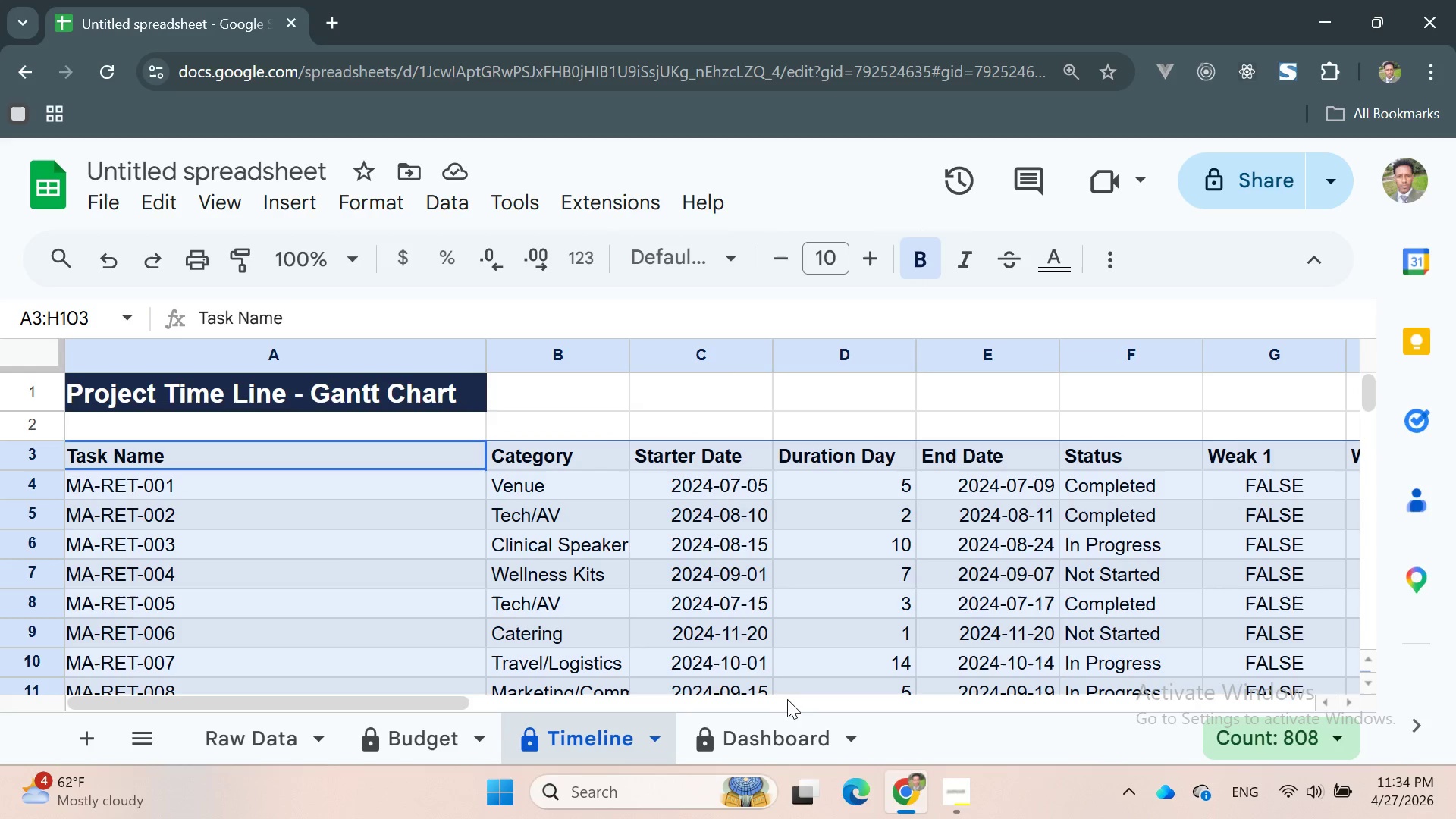 
left_click([783, 733])
 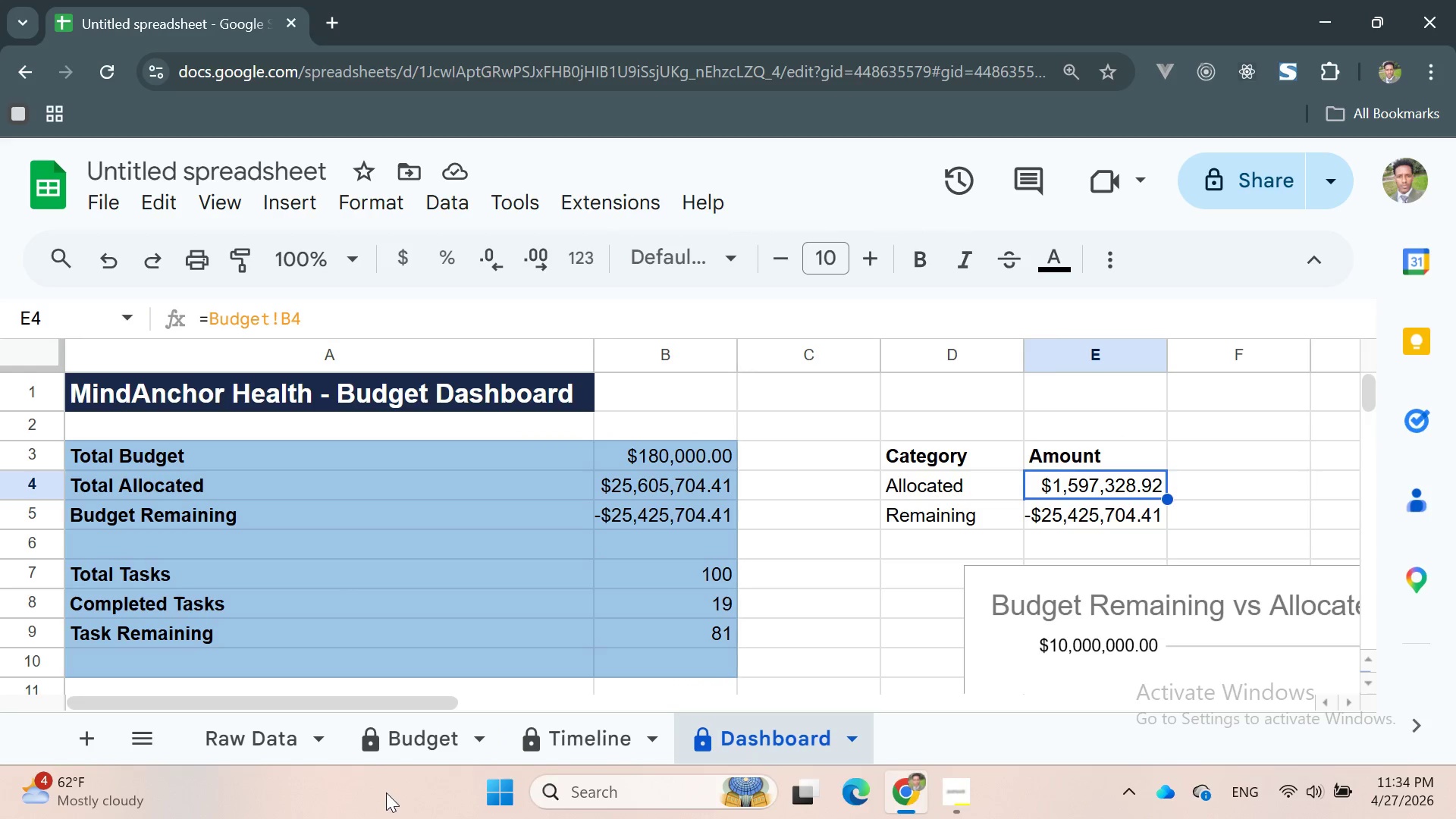 
left_click([448, 722])
 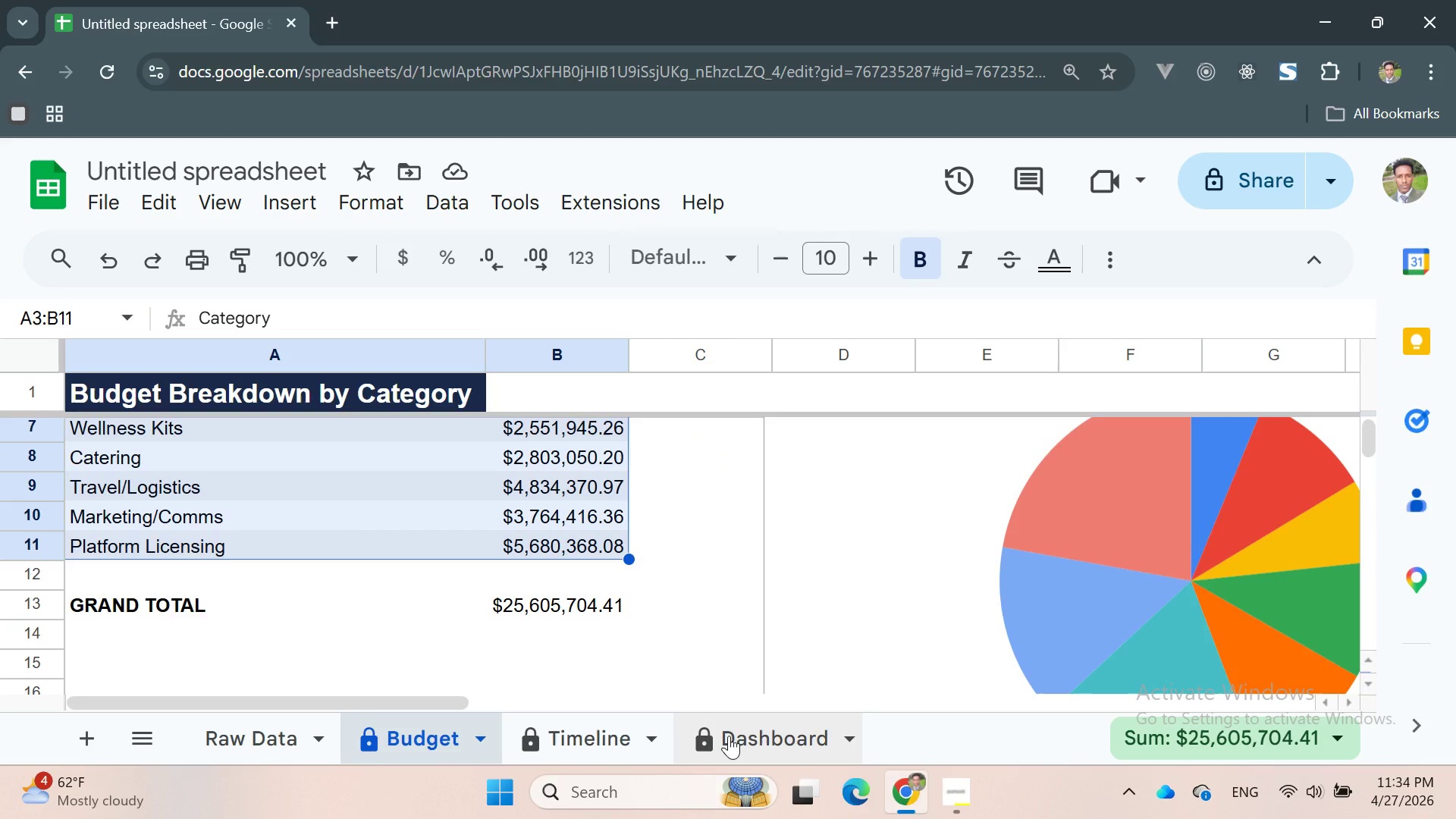 
left_click([729, 736])
 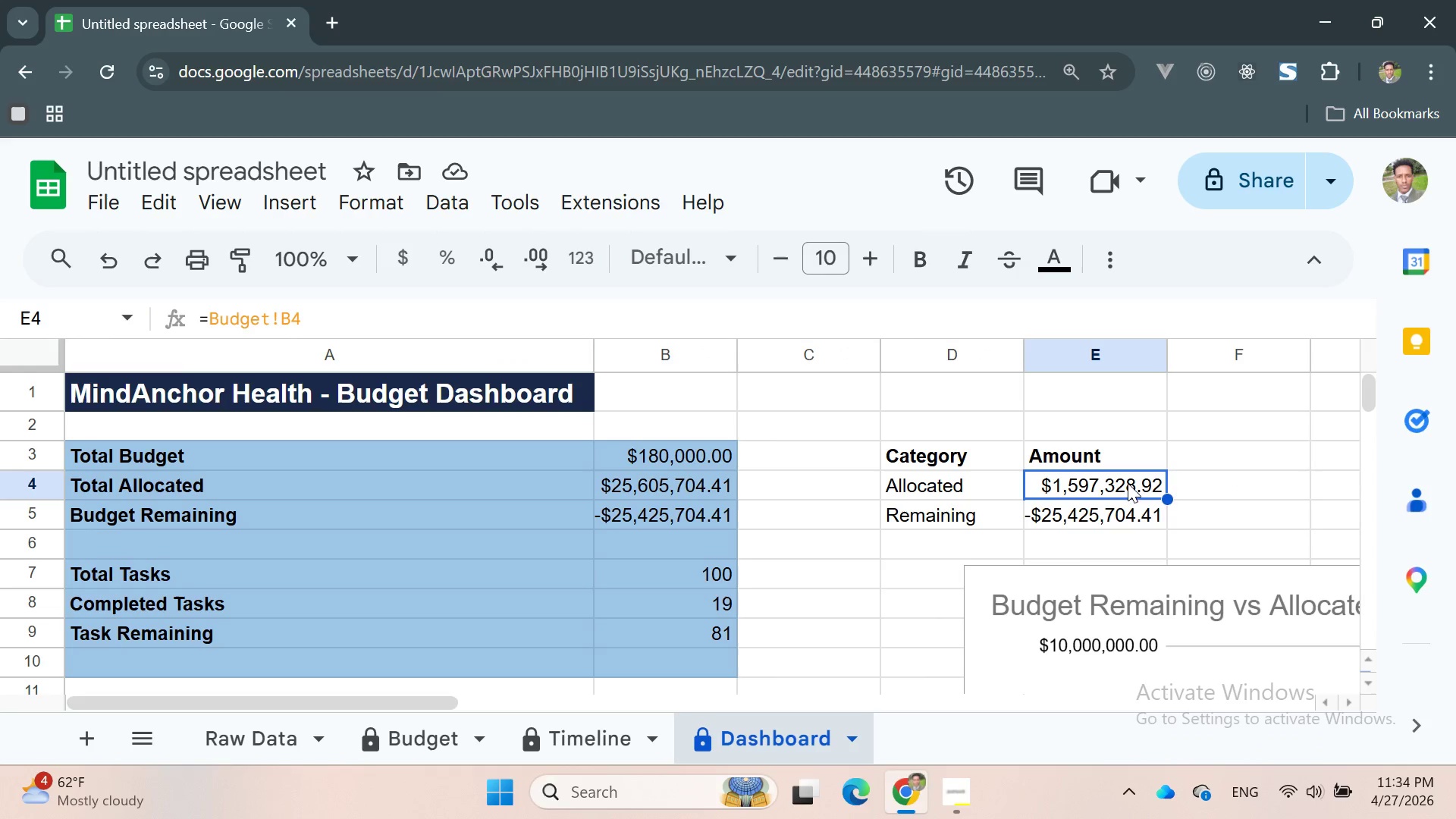 
double_click([1114, 476])
 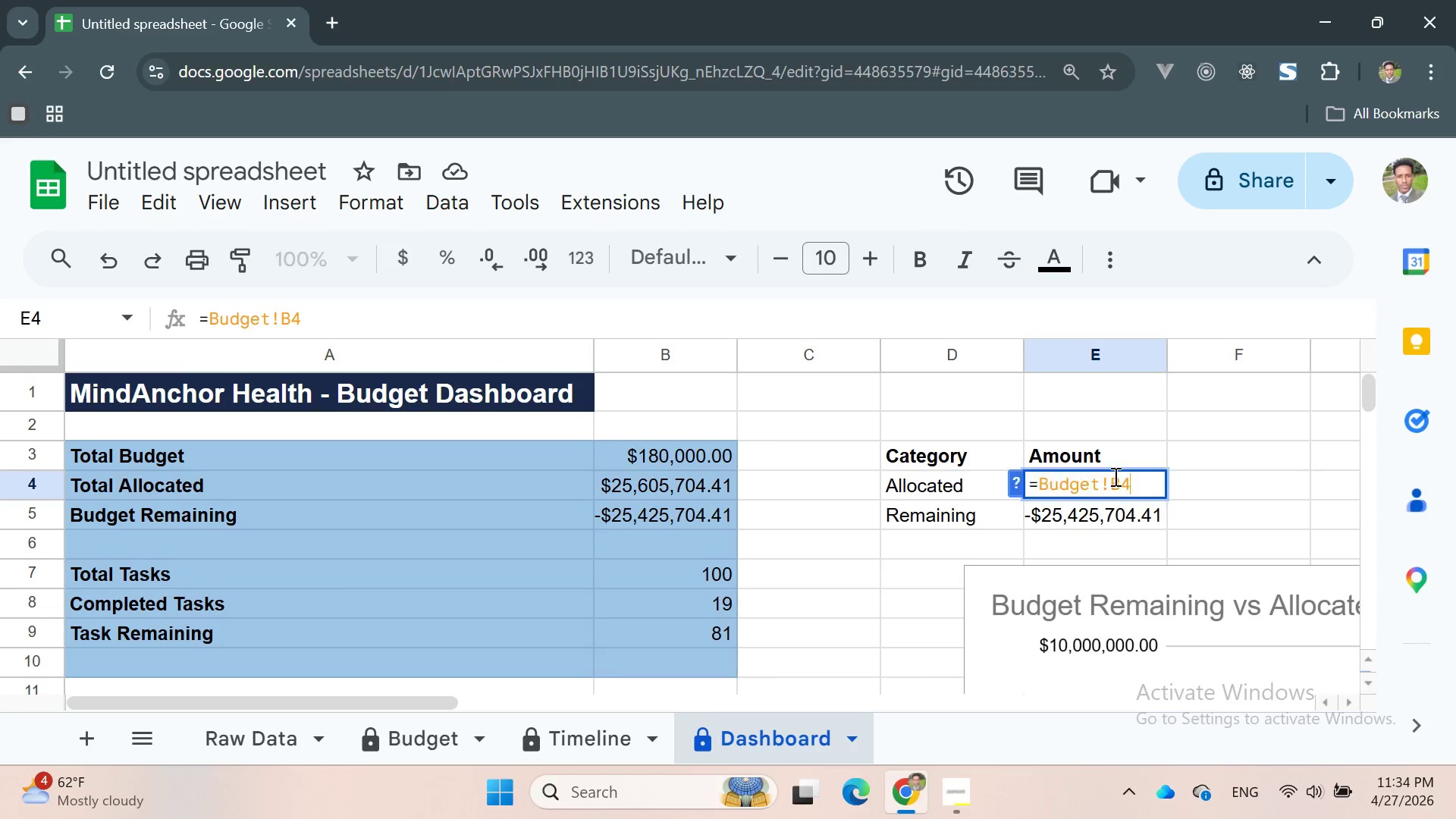 
triple_click([1114, 476])
 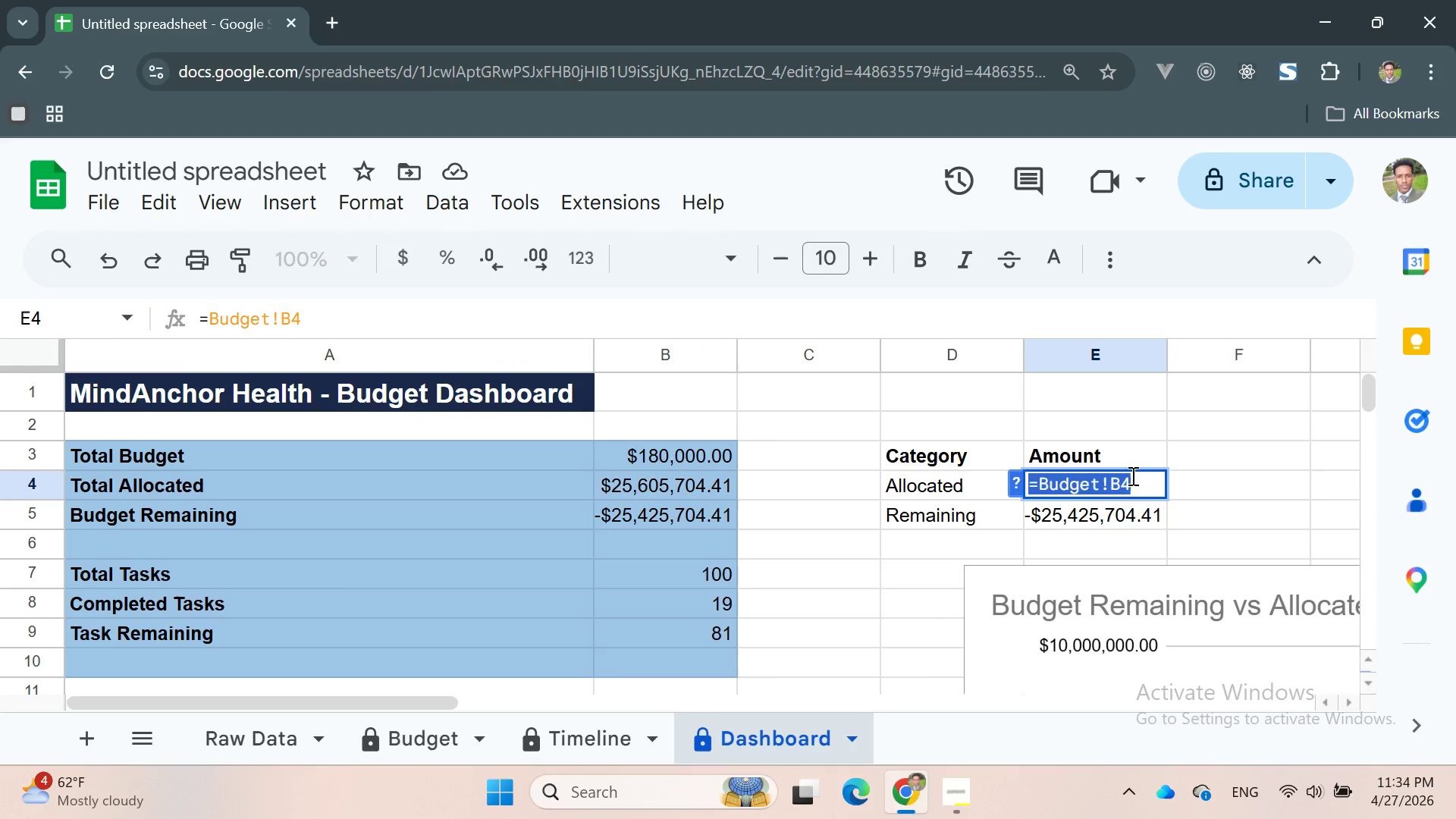 
left_click([1137, 482])
 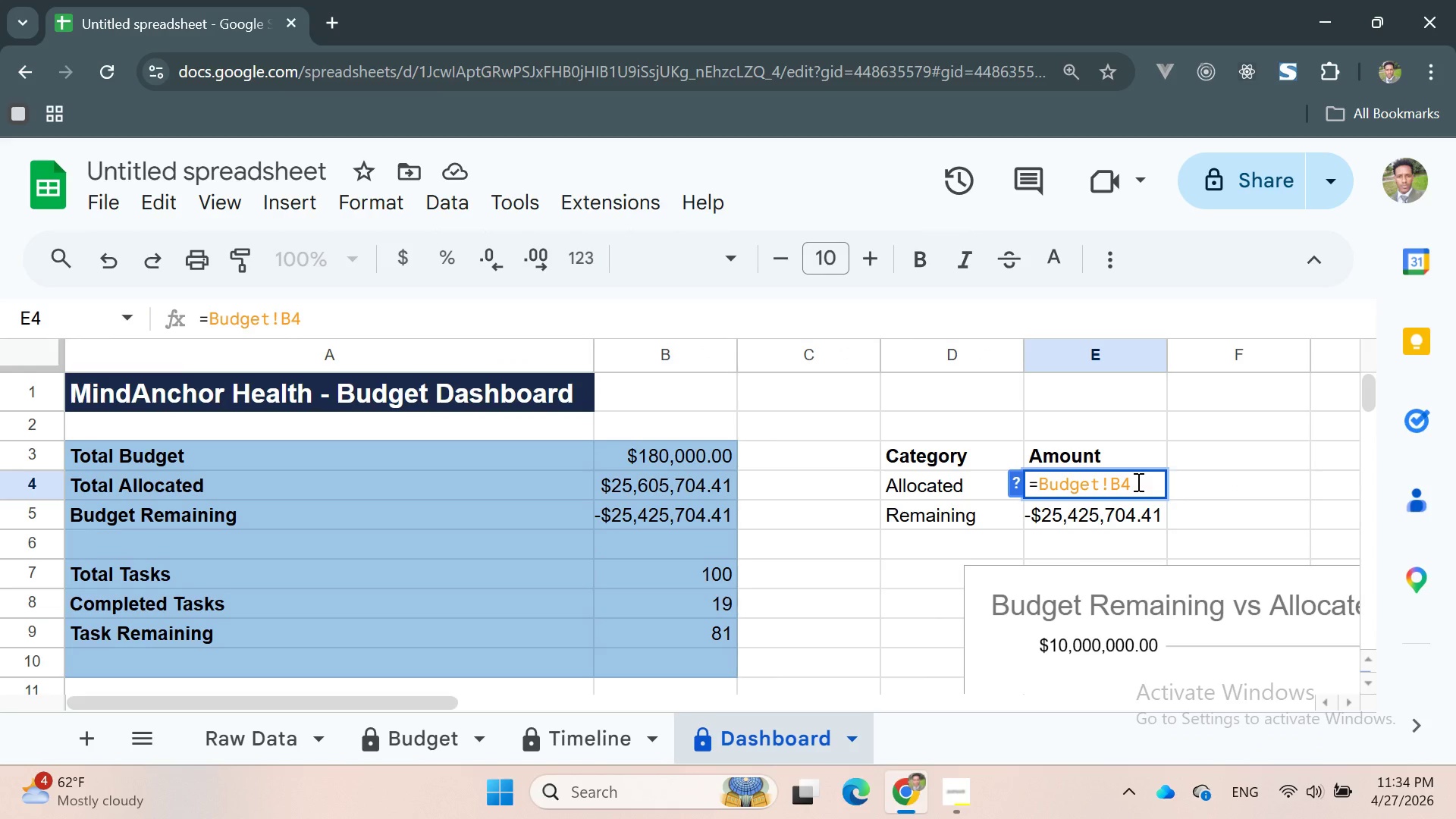 
key(Backspace)
type(13)
 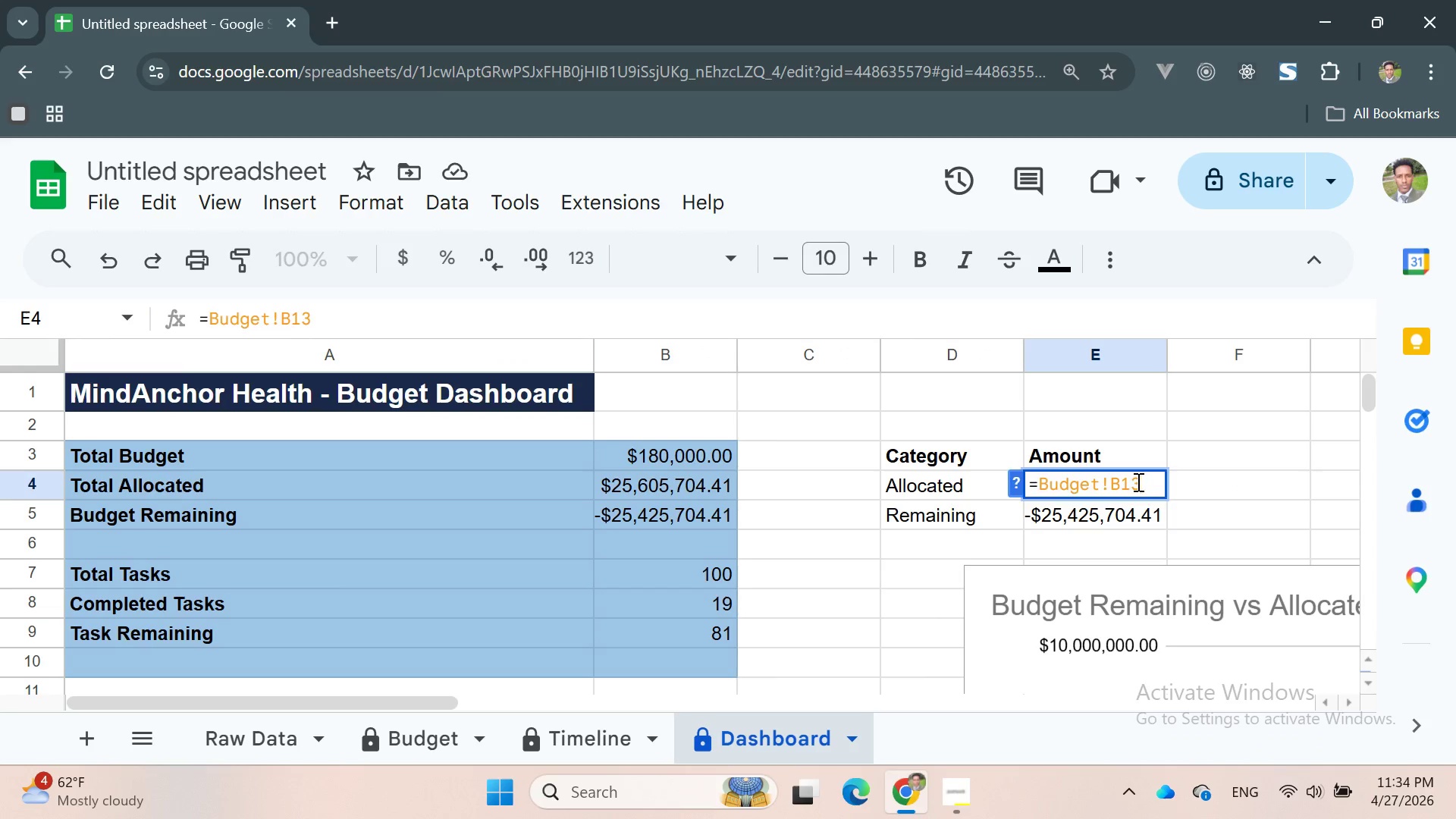 
key(Enter)
 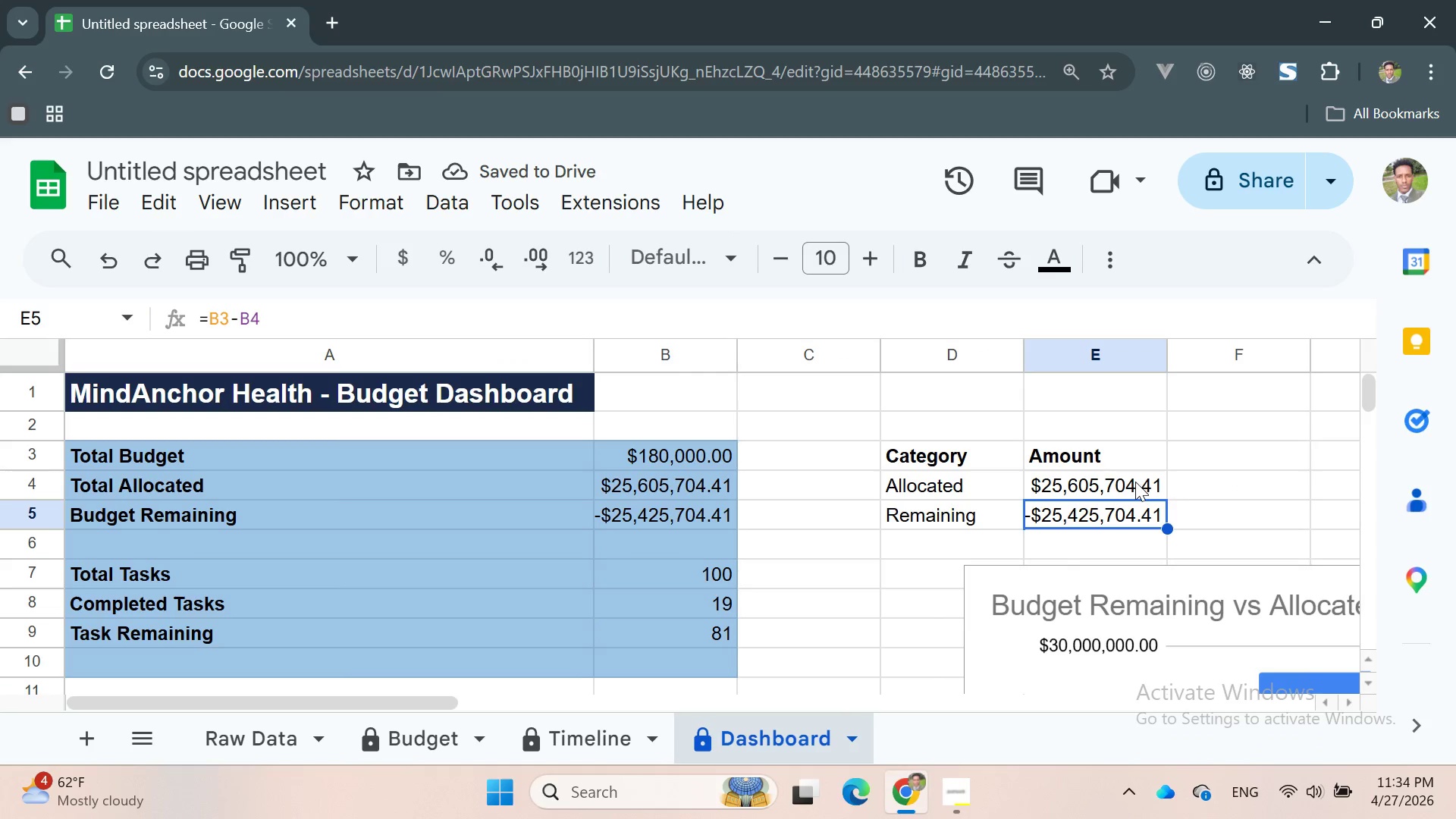 
wait(9.33)
 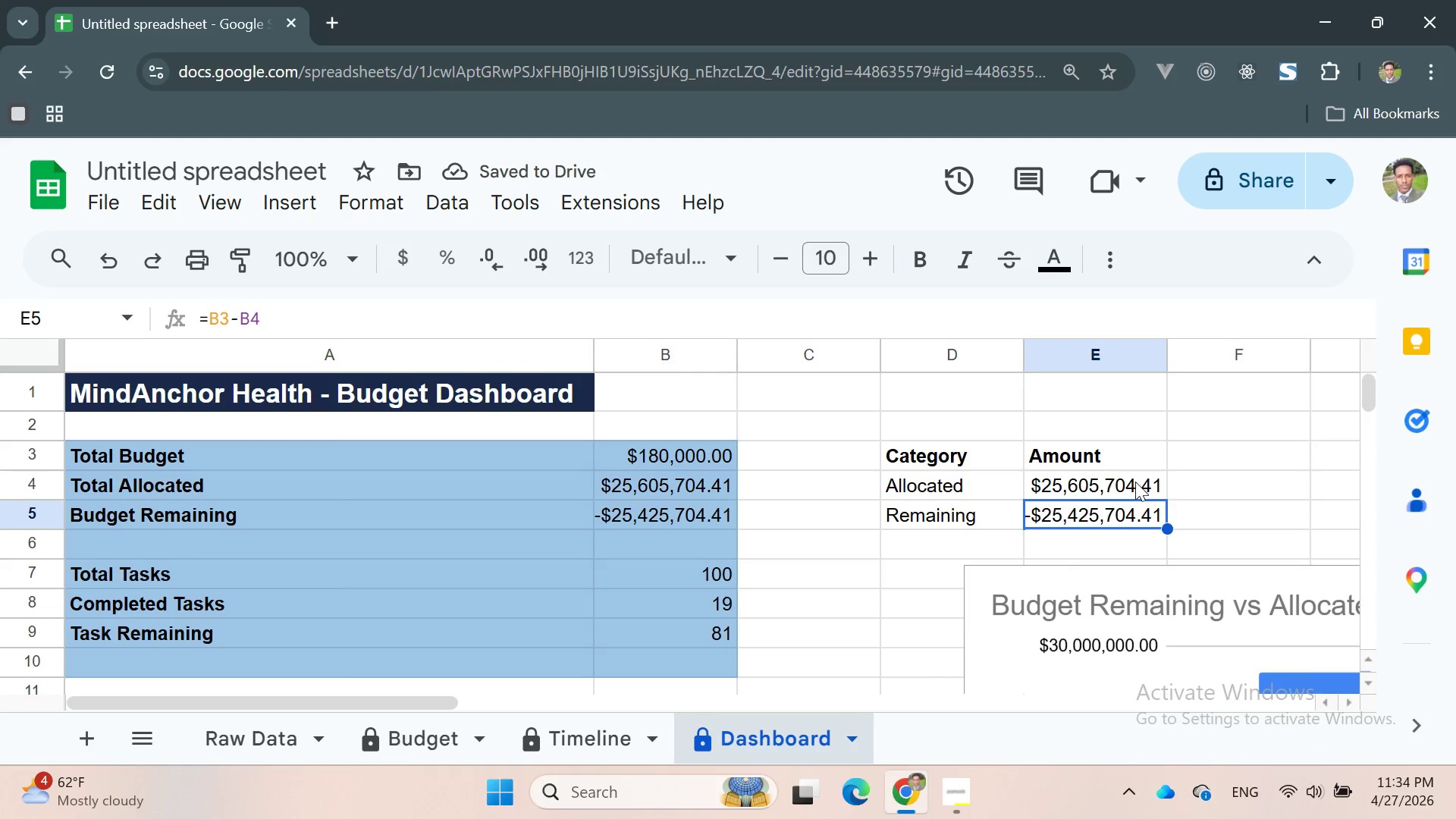 
double_click([1084, 515])
 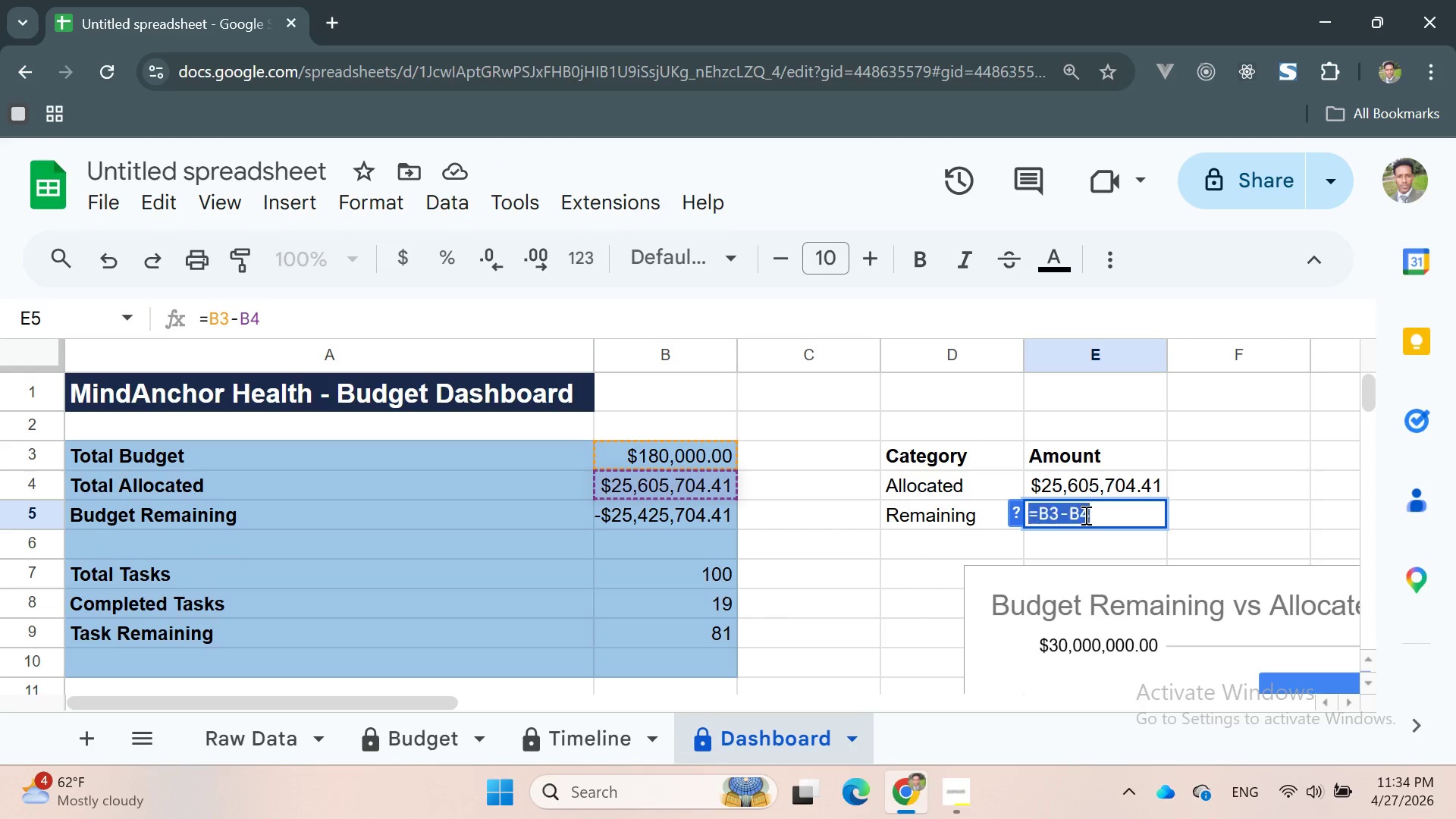 
triple_click([1084, 515])
 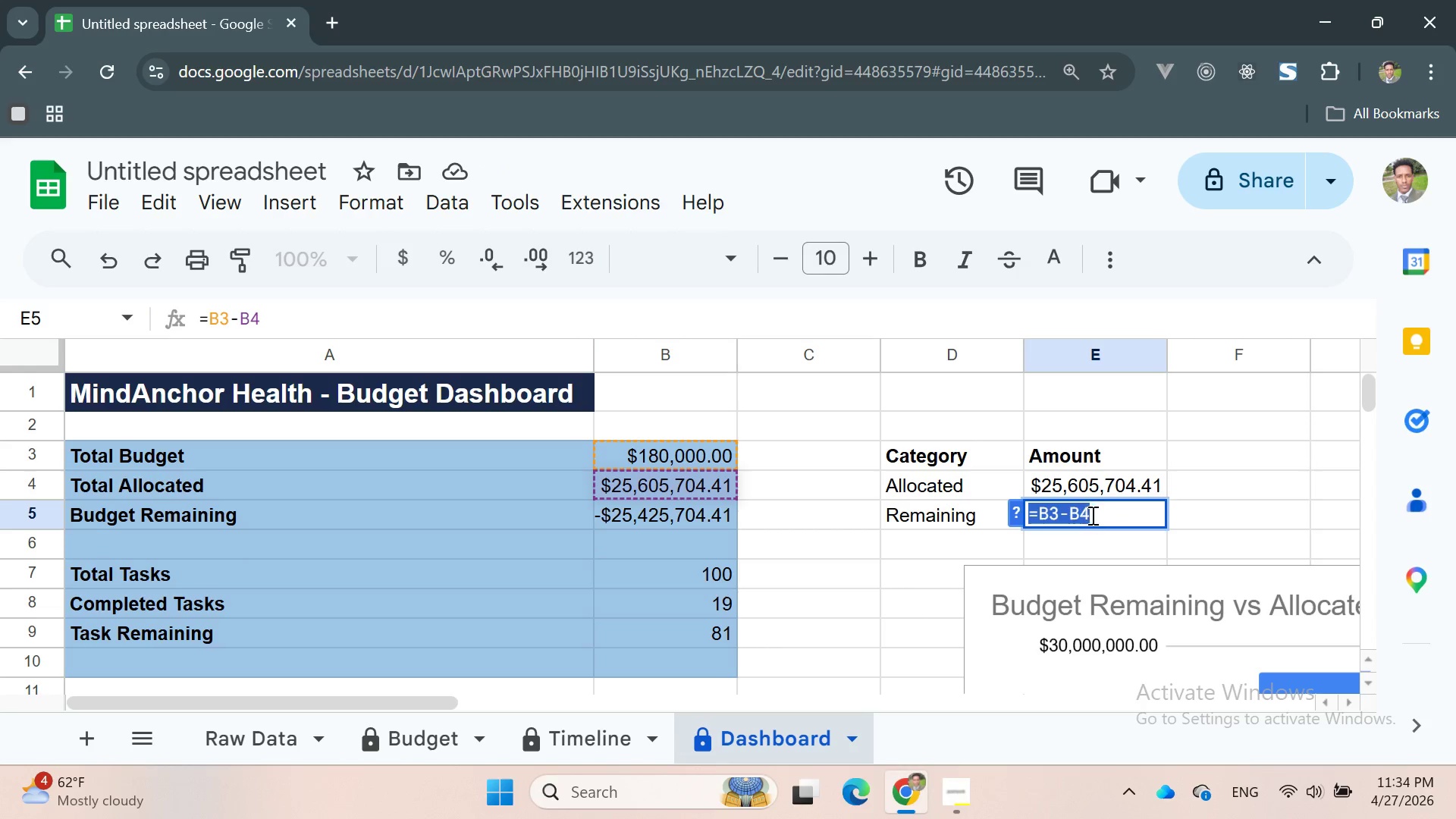 
left_click([1099, 515])
 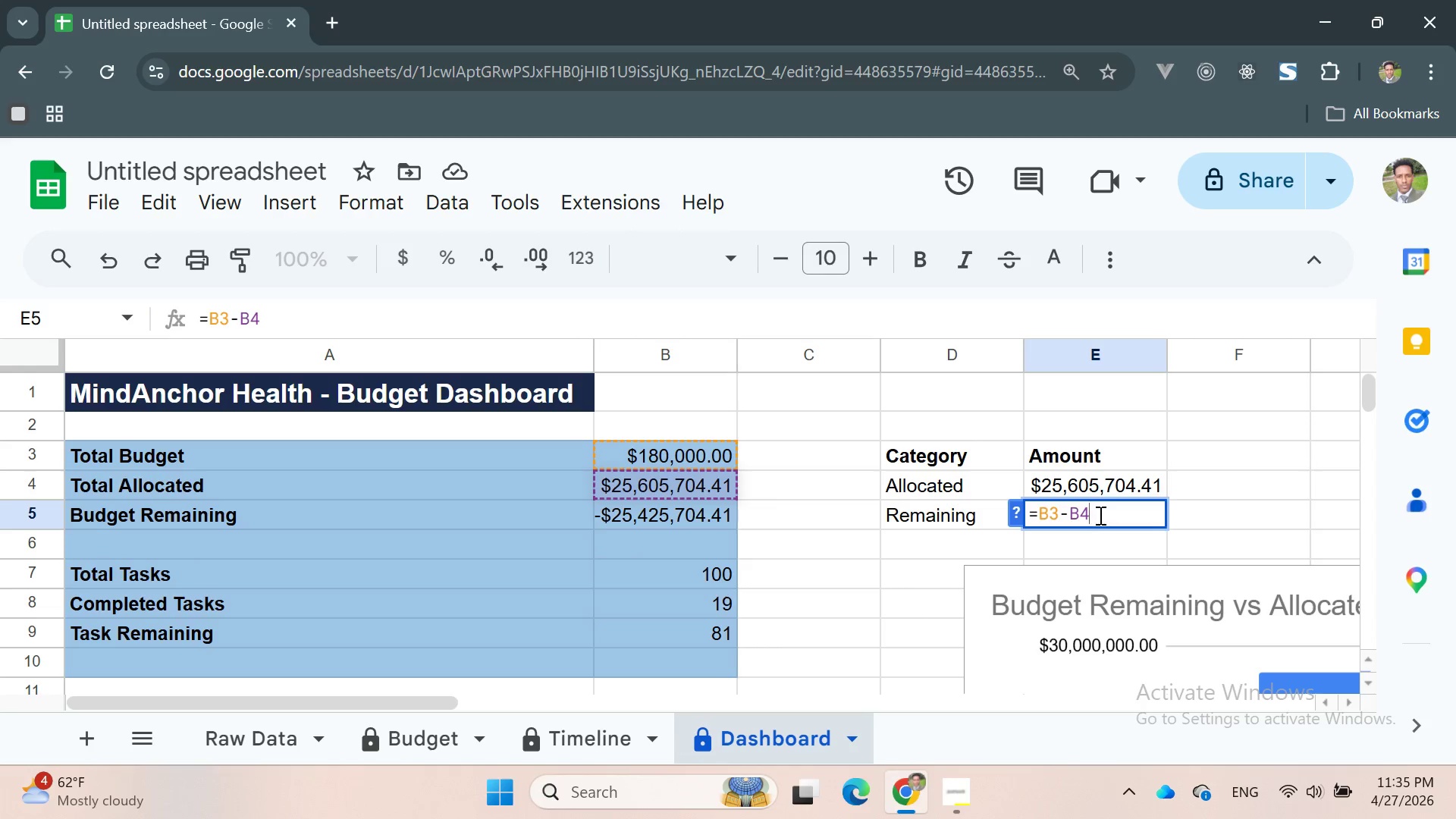 
wait(25.14)
 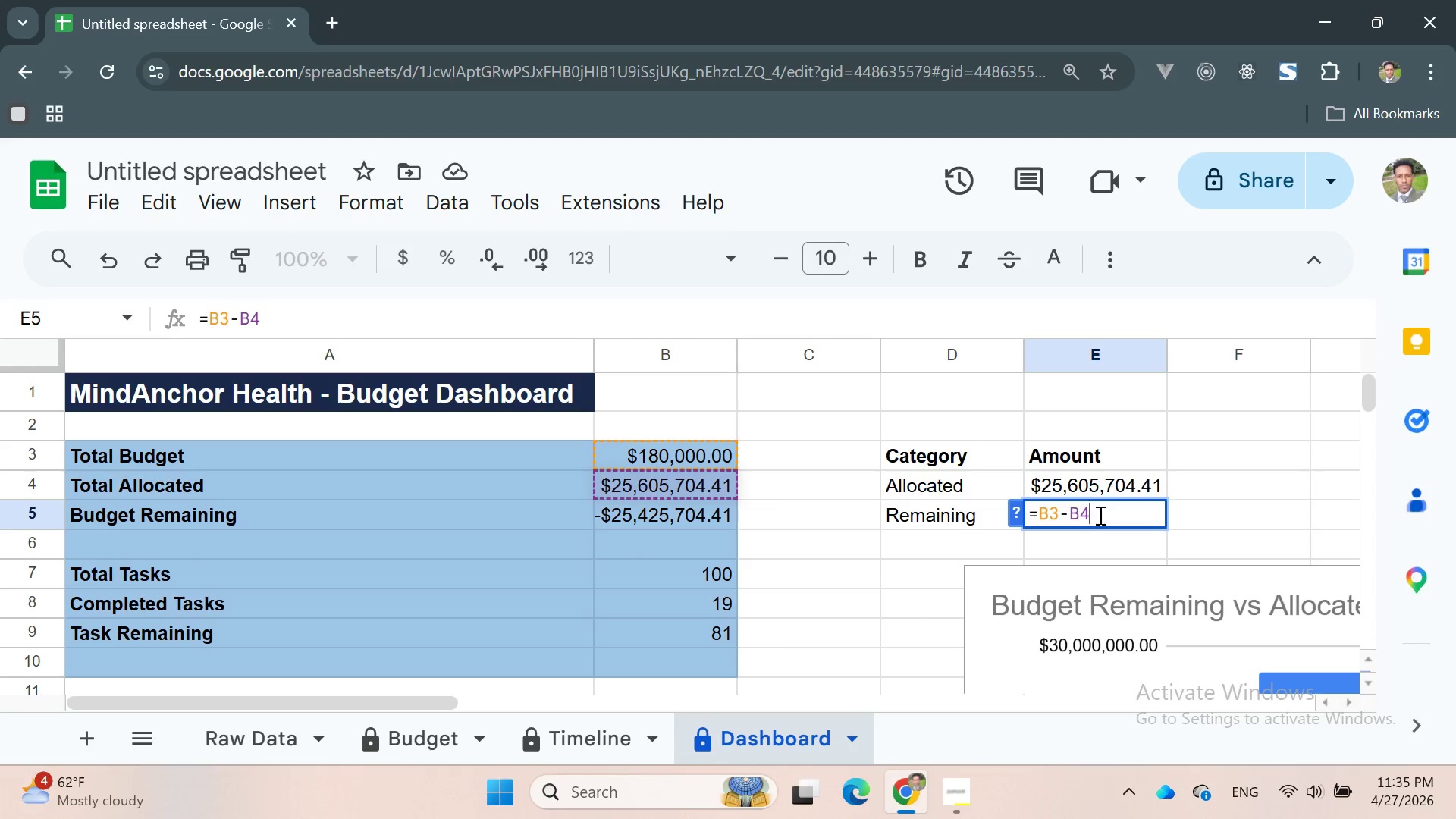 
key(Backspace)
key(Backspace)
key(Backspace)
key(Backspace)
type(3-B4)
 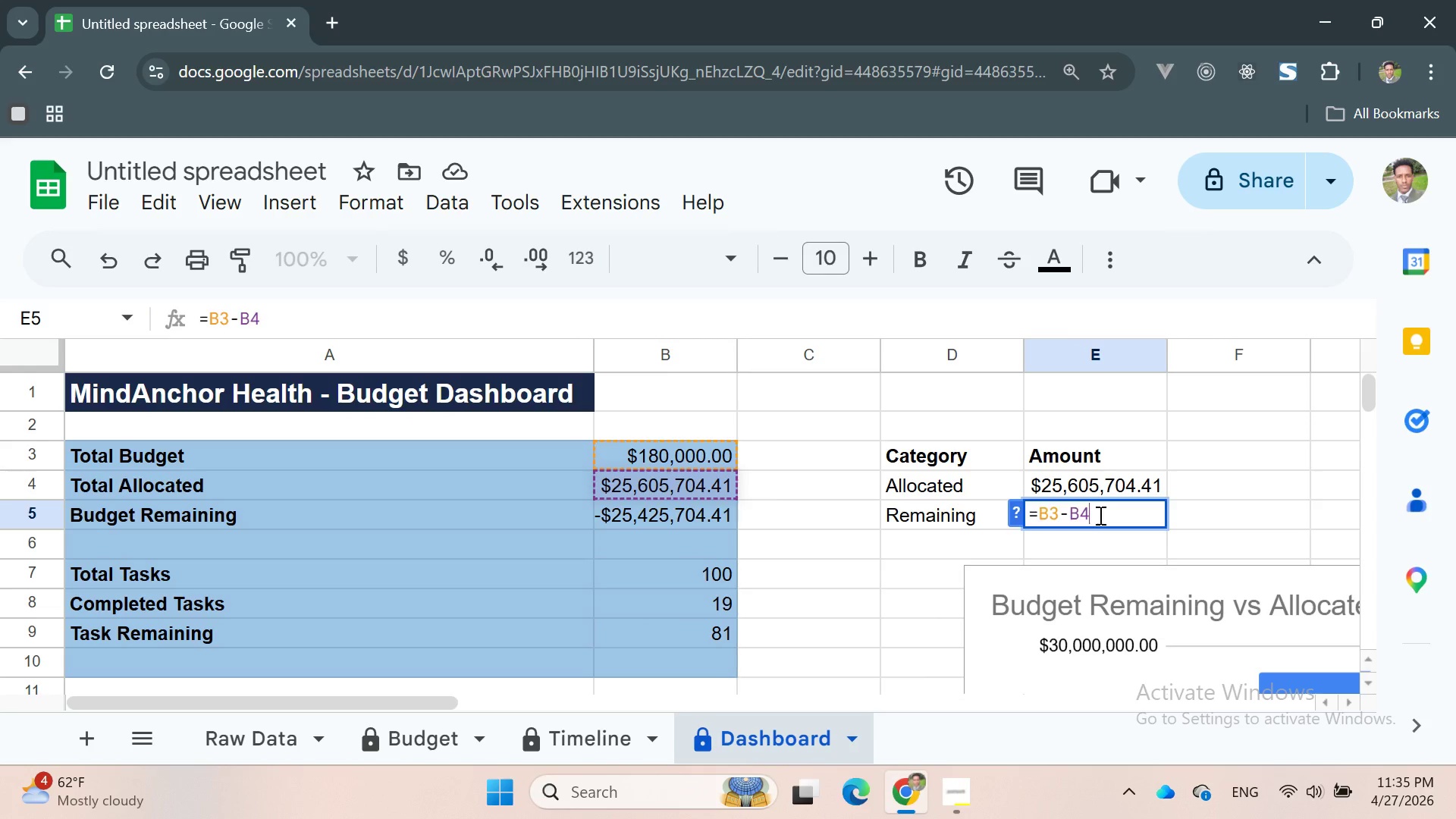 
key(Enter)
 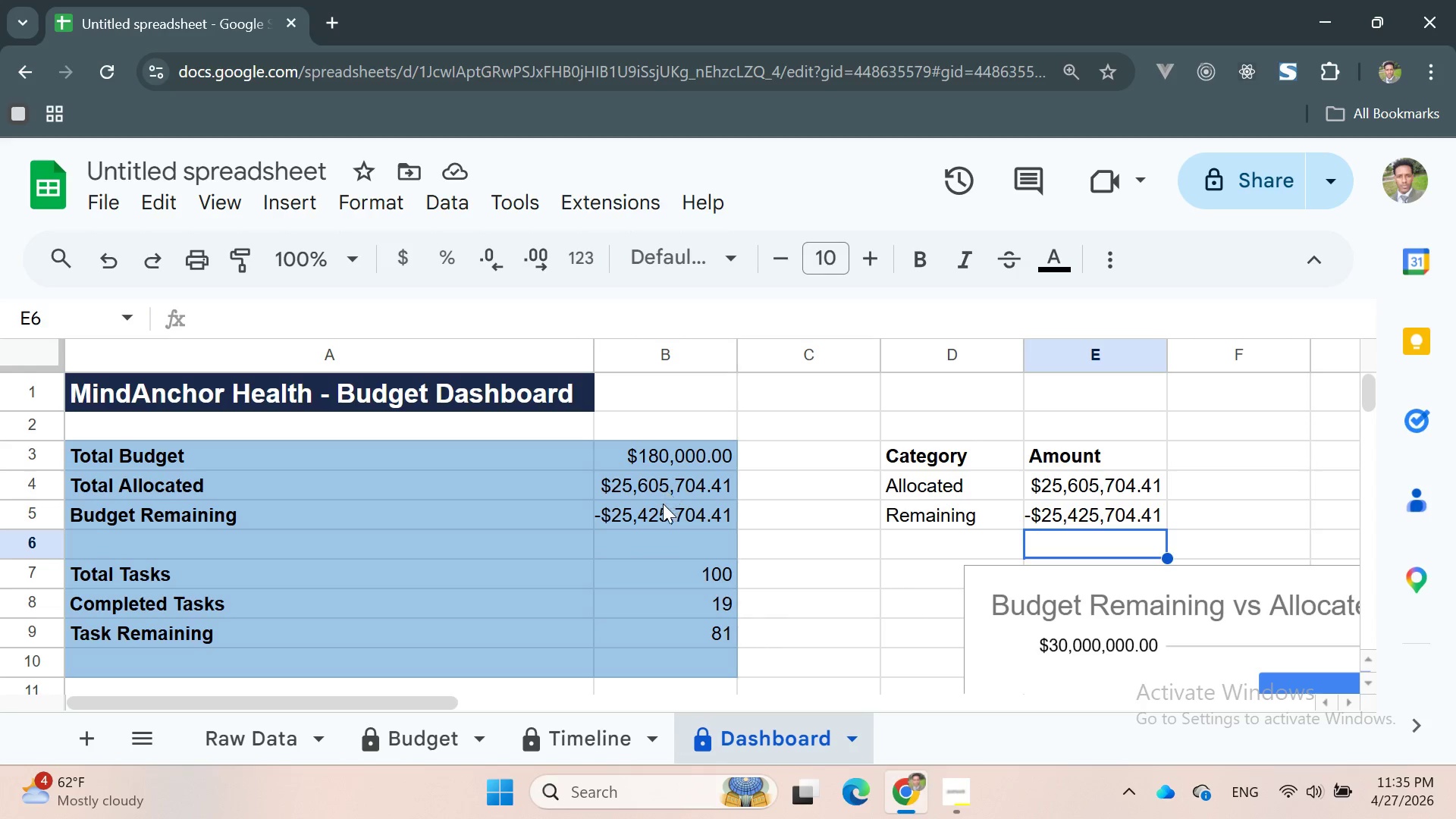 
wait(10.33)
 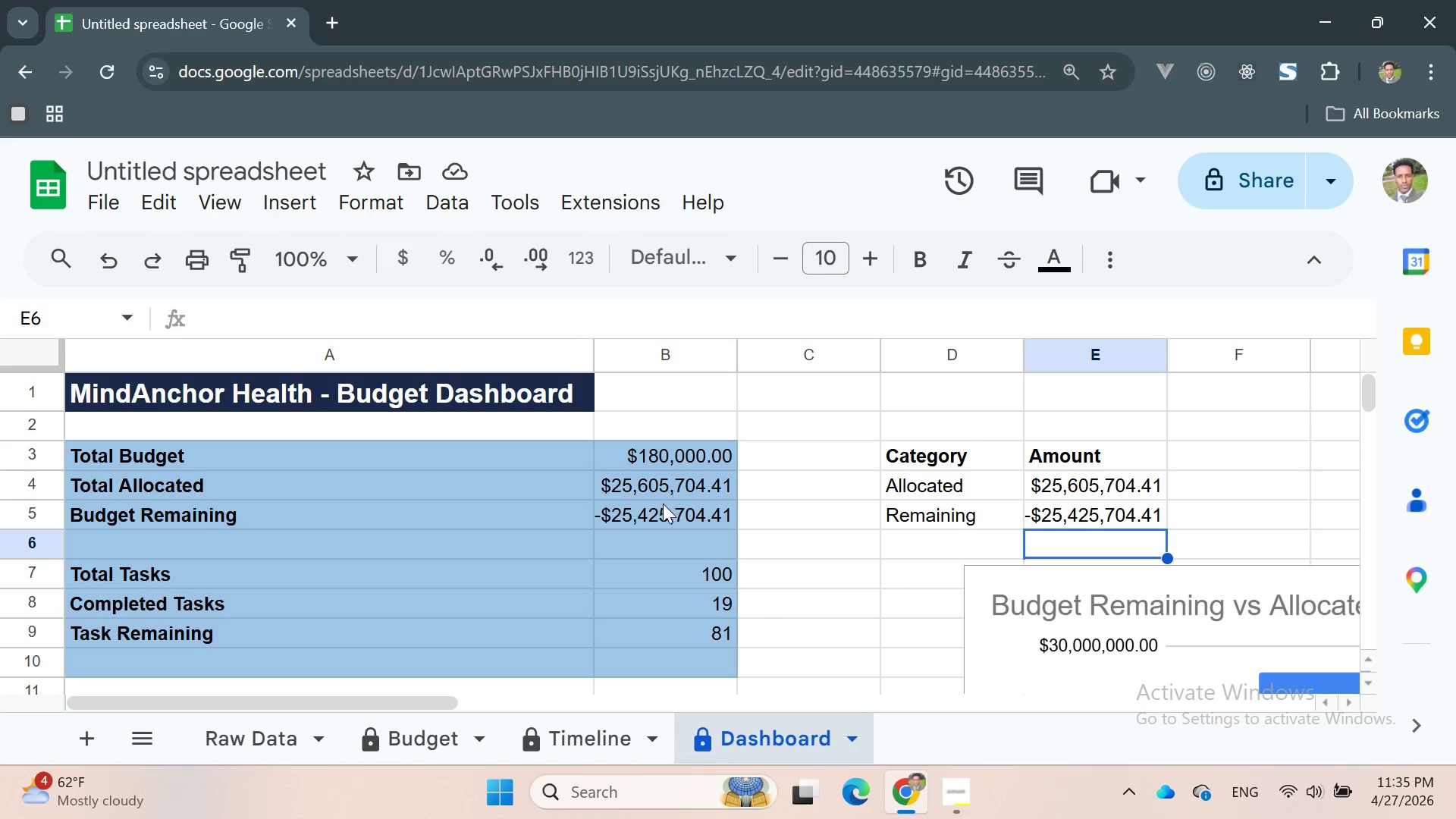 
left_click([1228, 479])
 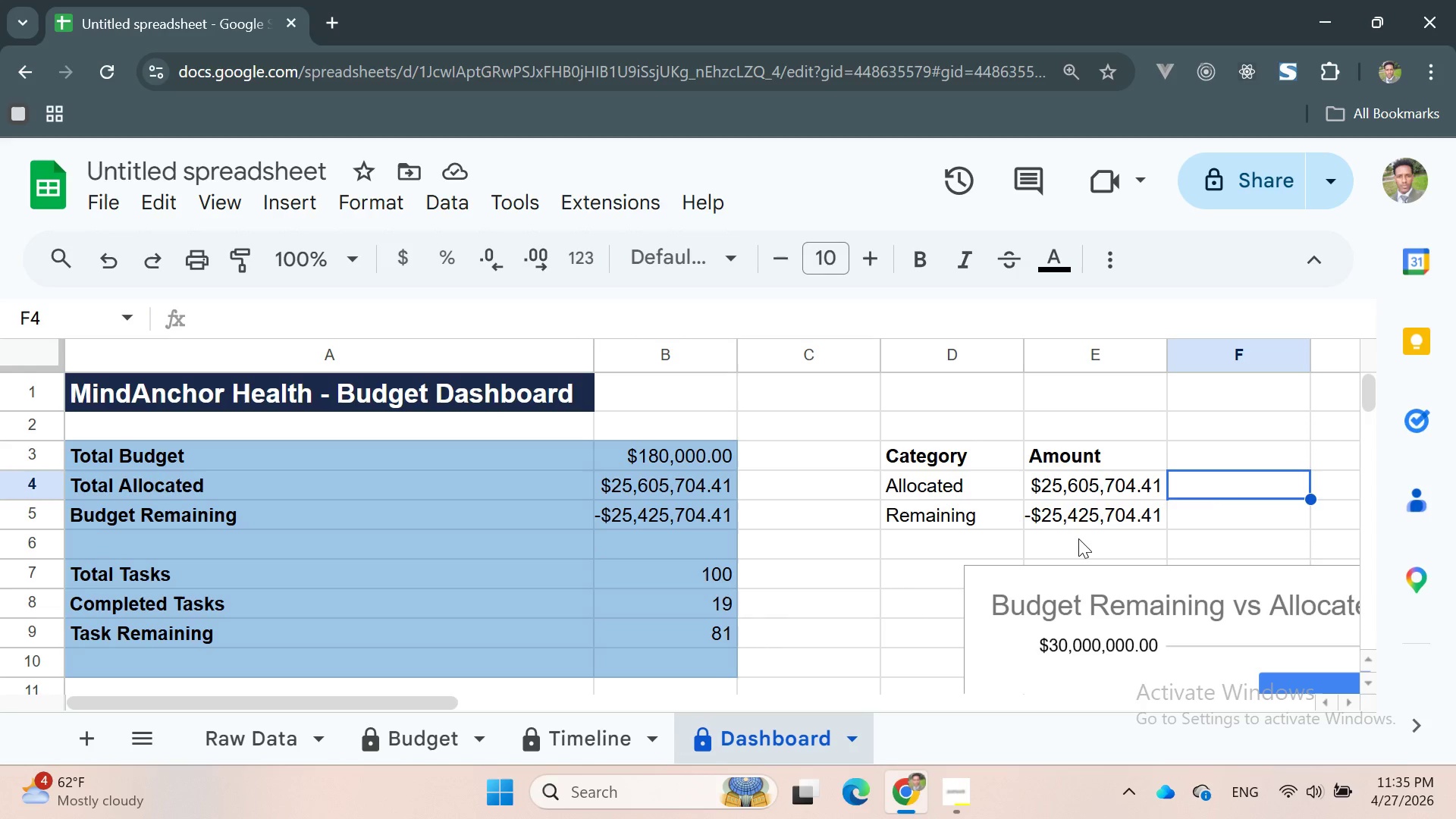 
left_click([1078, 538])
 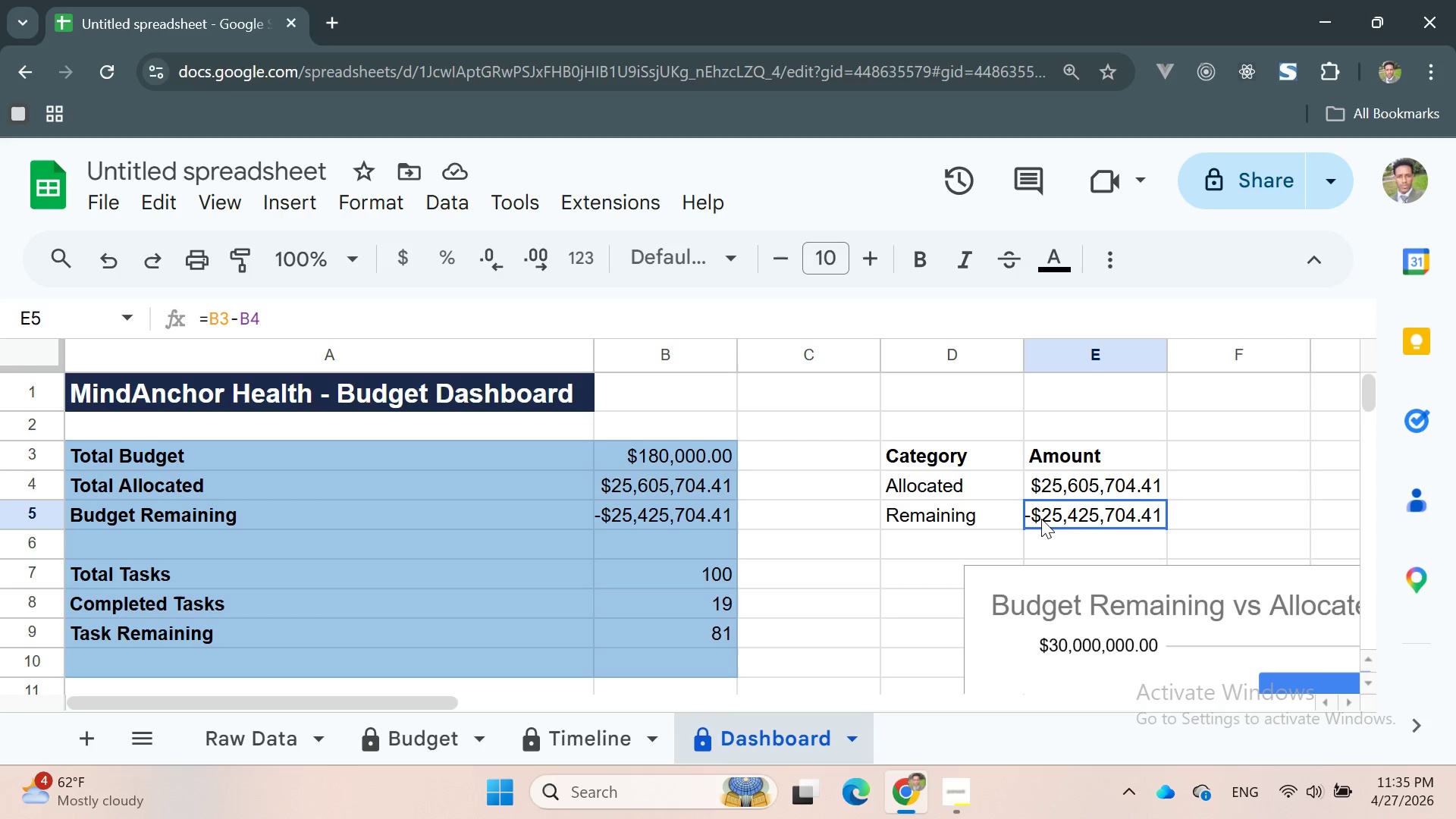 
double_click([1041, 519])
 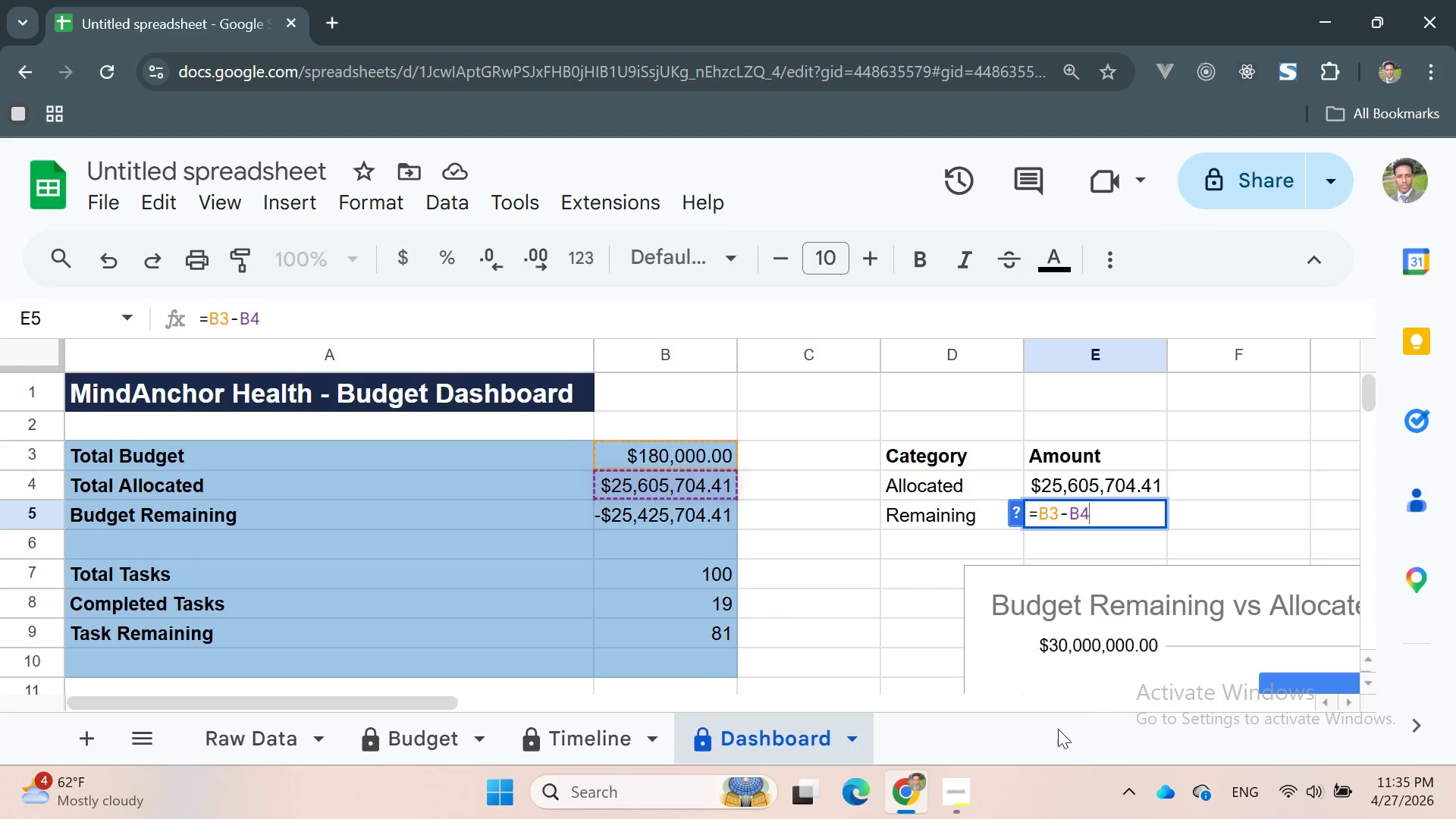 
left_click([958, 789])
 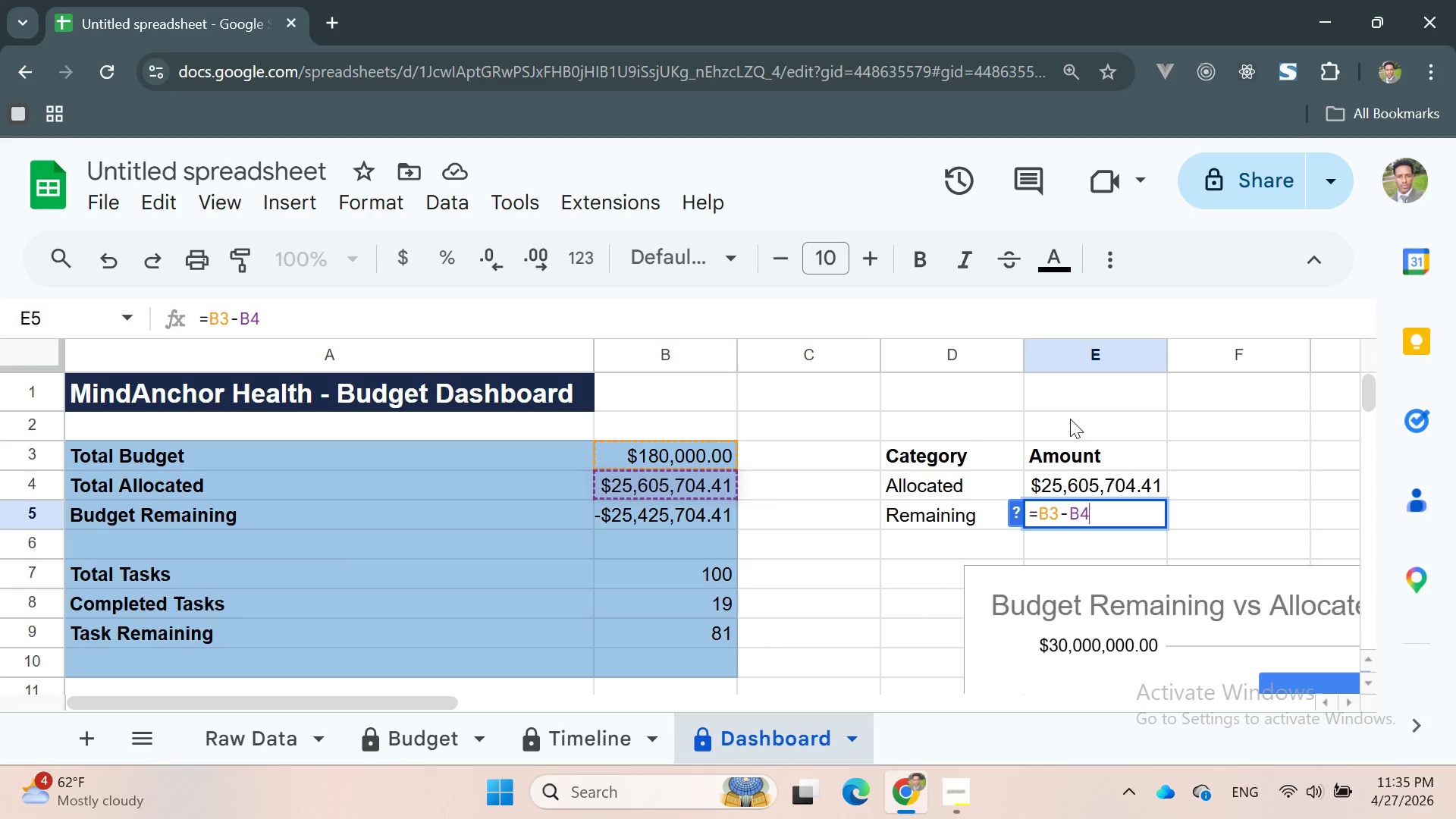 
double_click([1119, 479])
 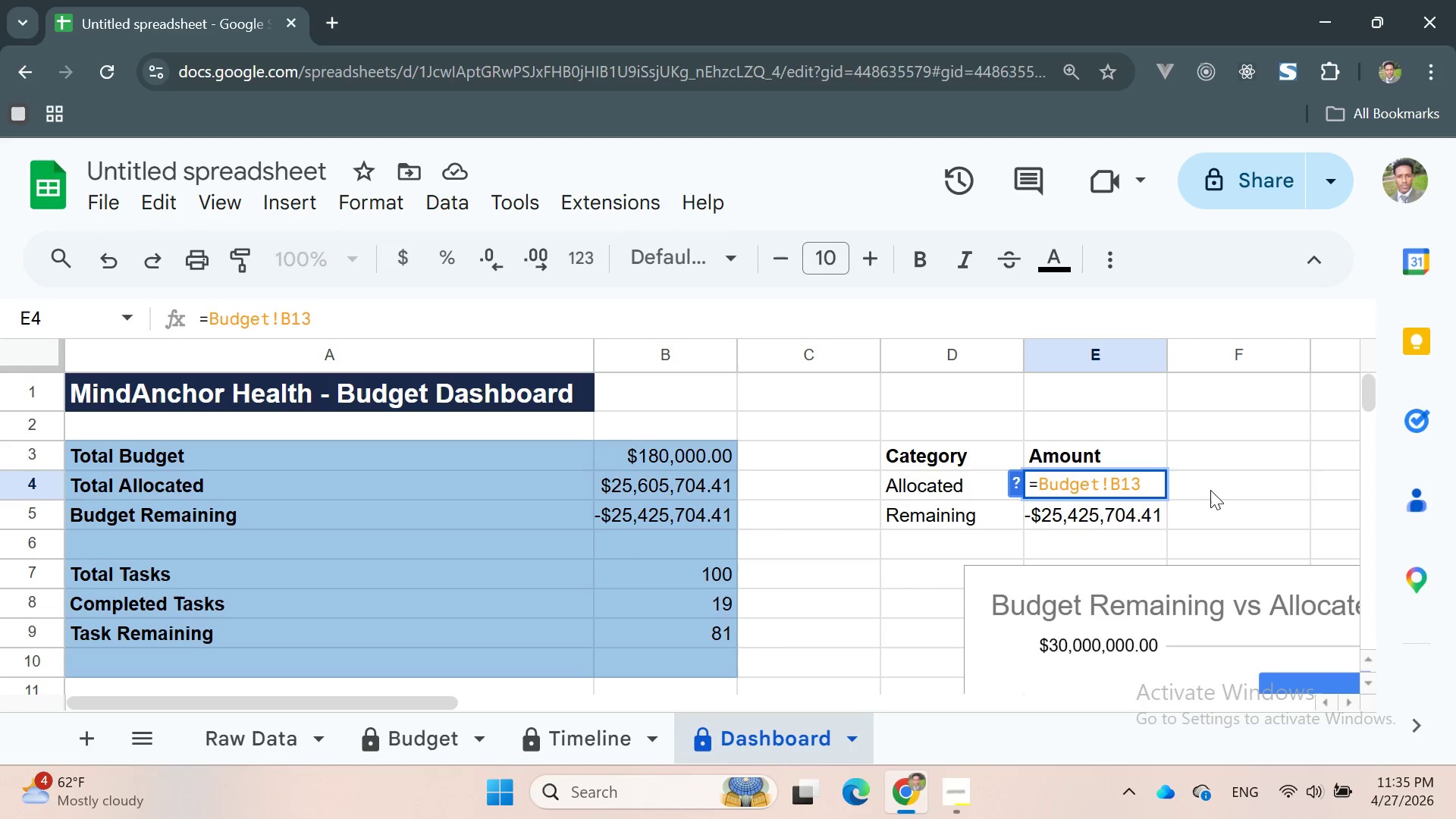 
left_click([1204, 488])
 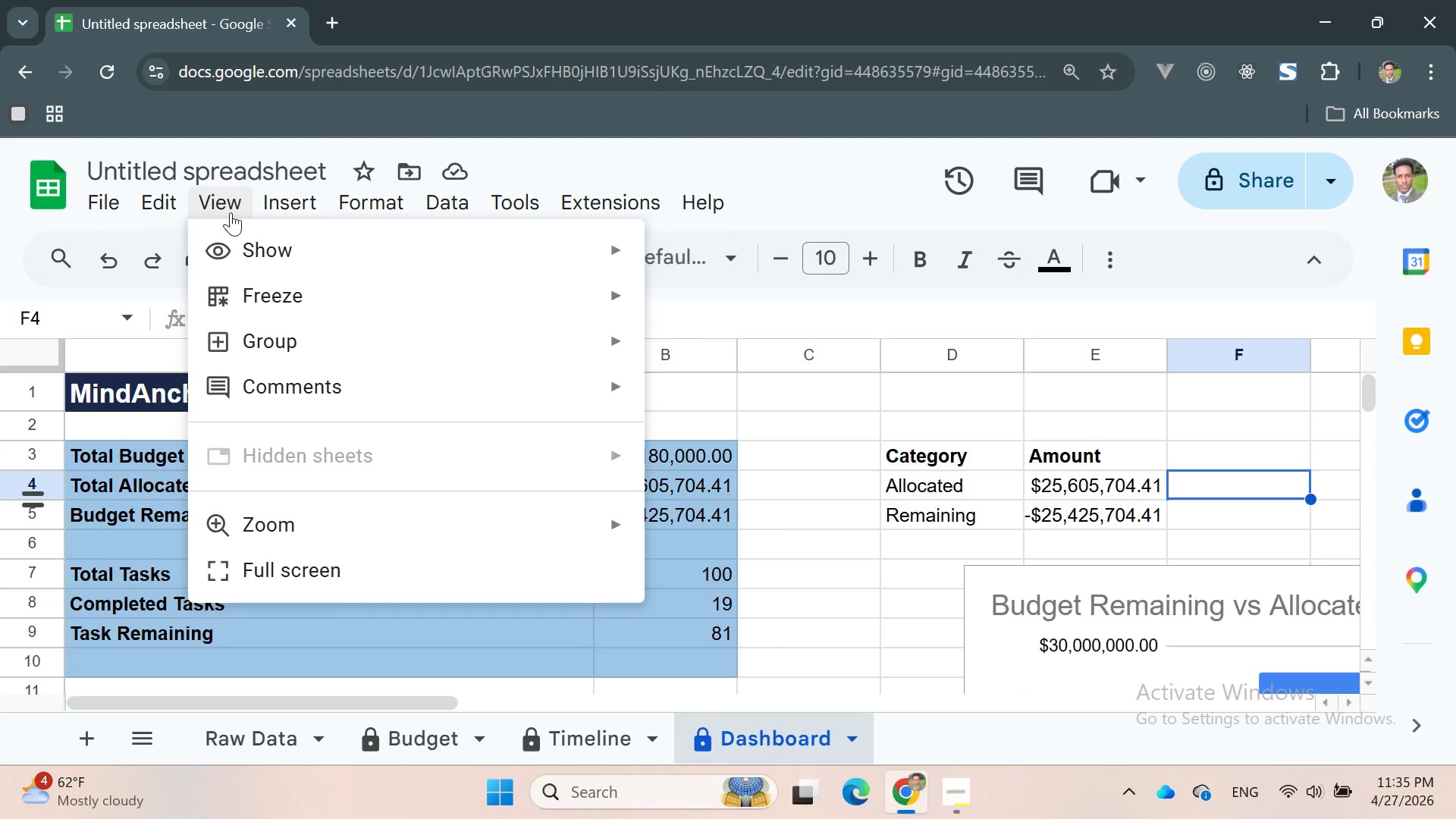 
left_click([260, 255])
 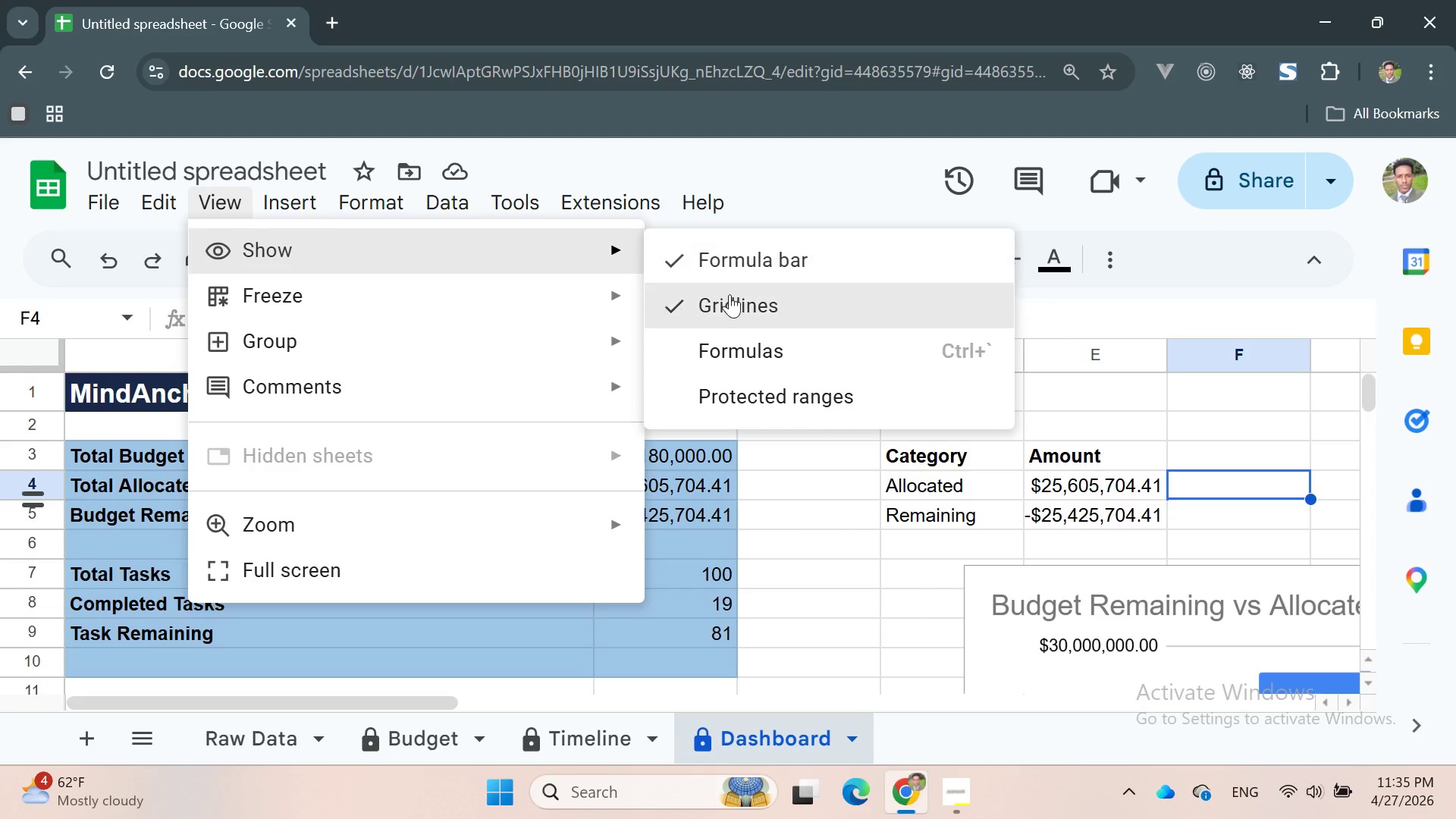 
left_click([730, 299])
 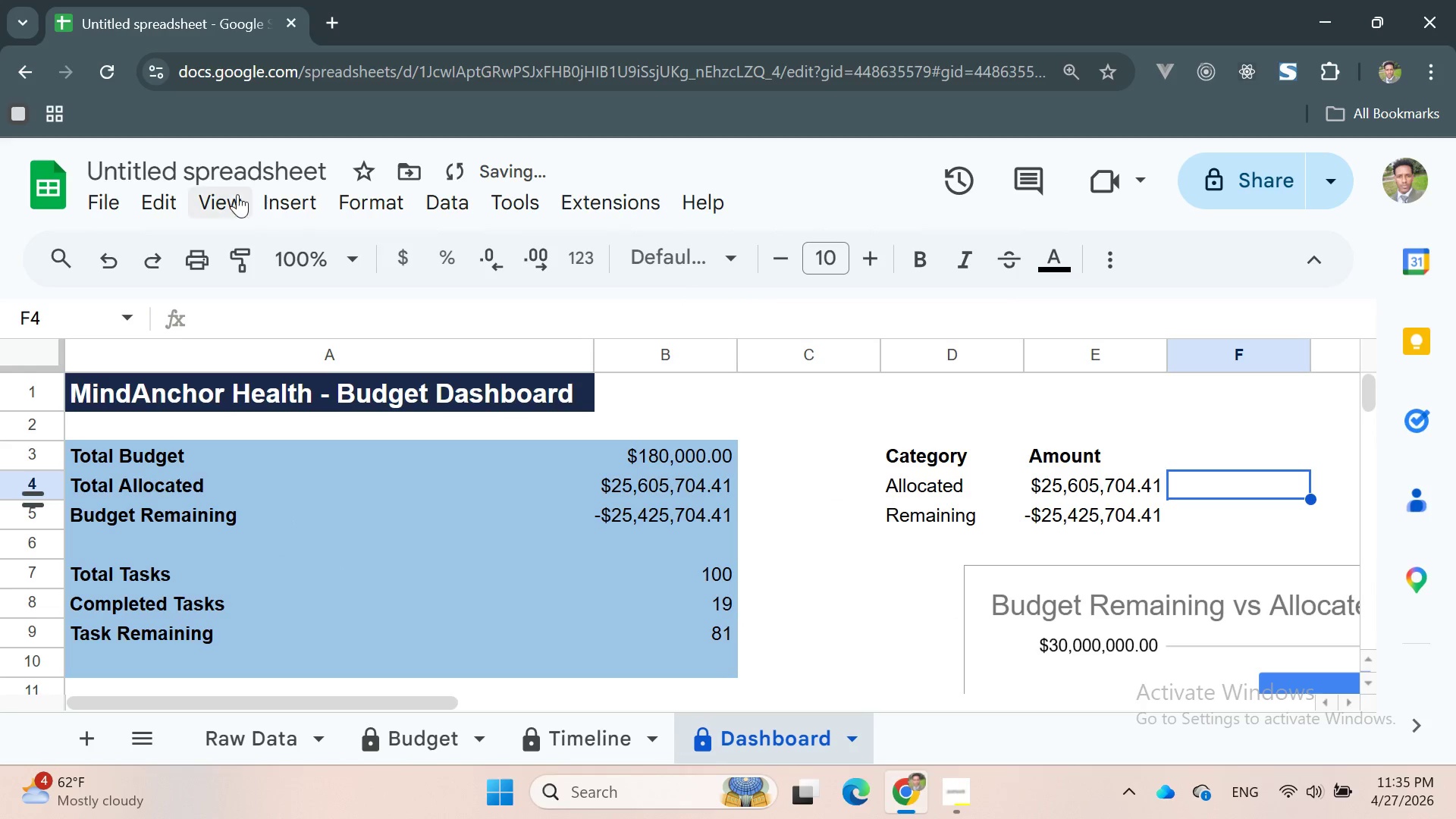 
left_click([225, 201])
 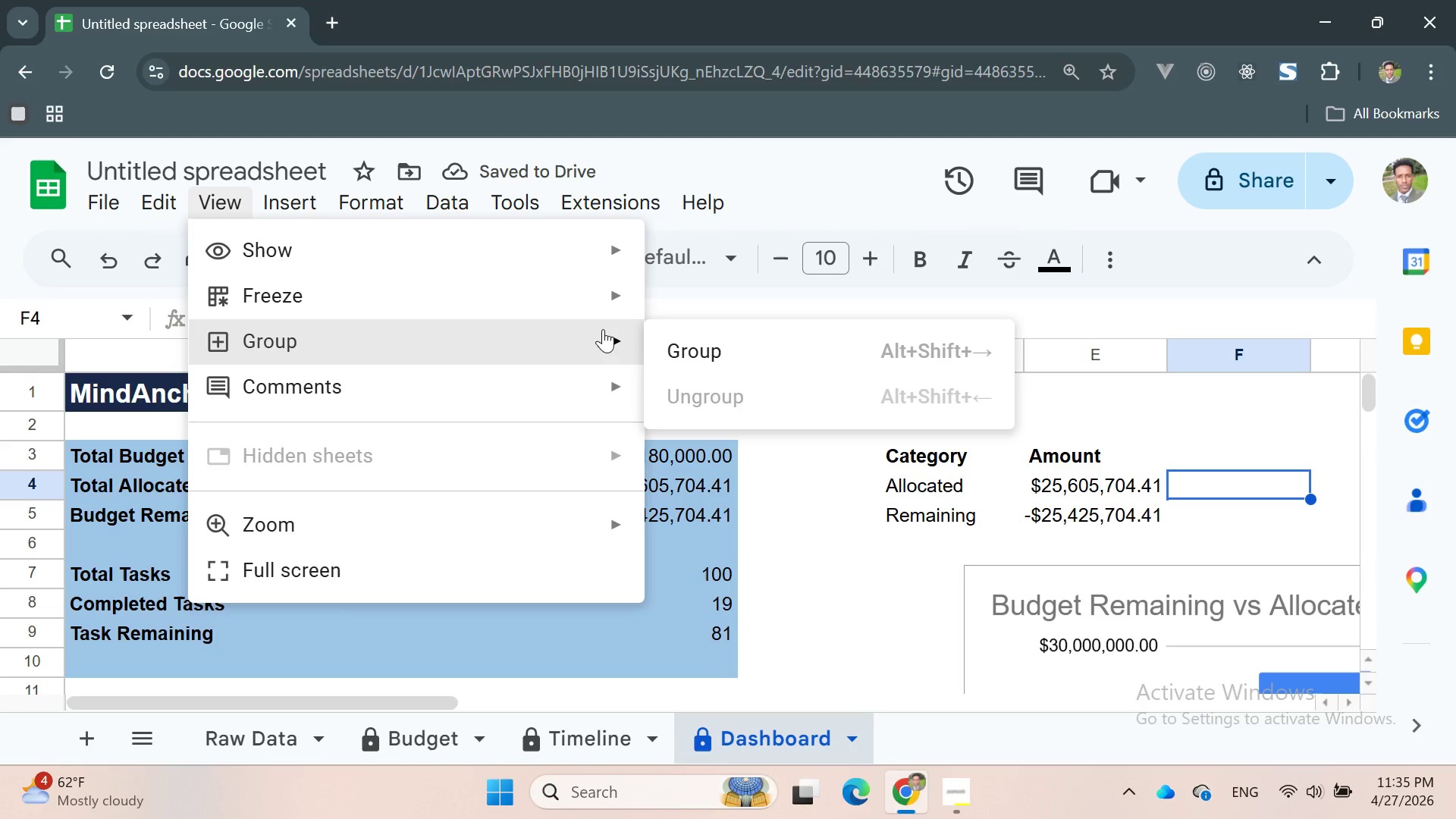 
left_click([868, 472])
 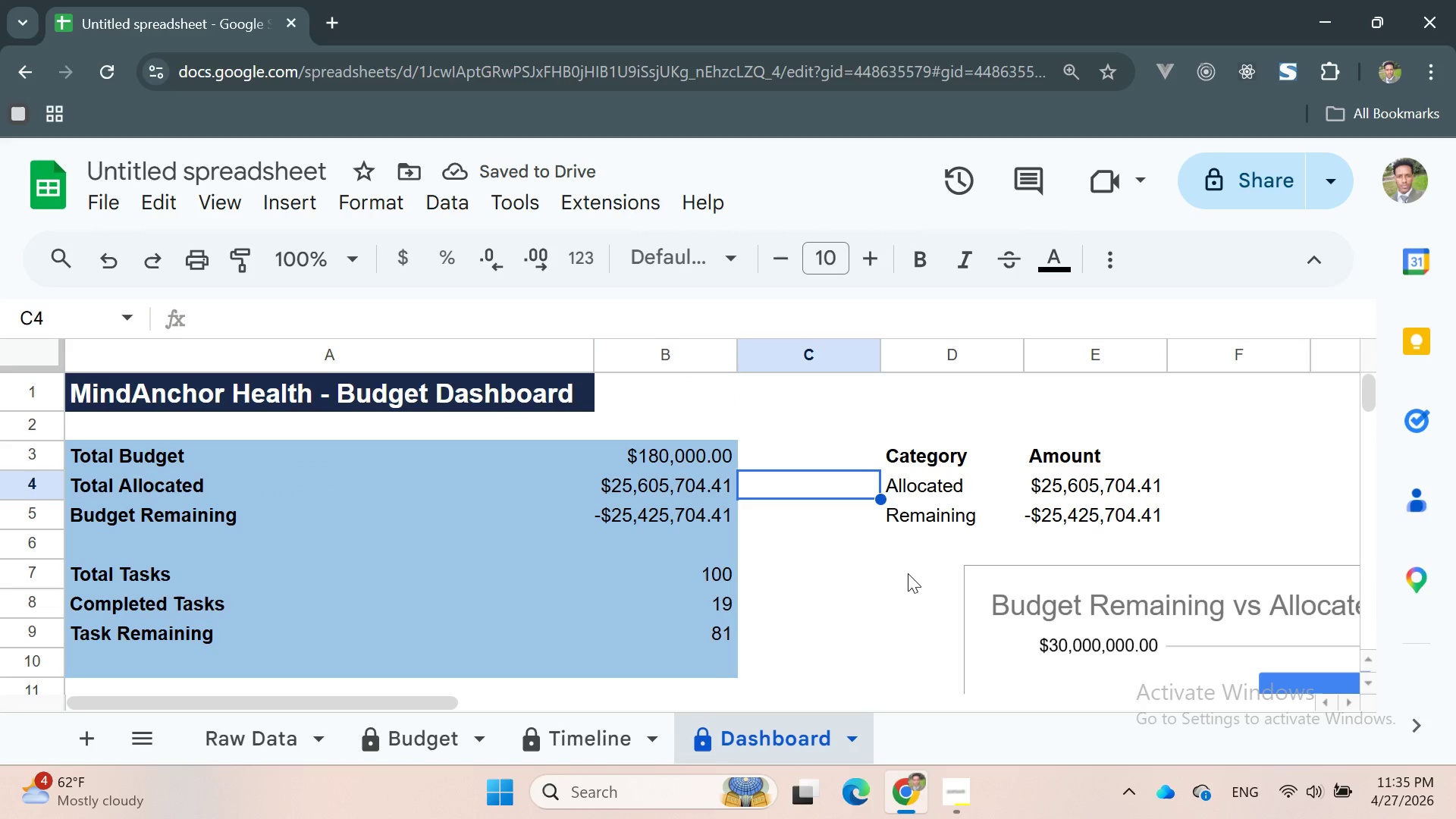 
scroll: coordinate [905, 575], scroll_direction: up, amount: 7.0
 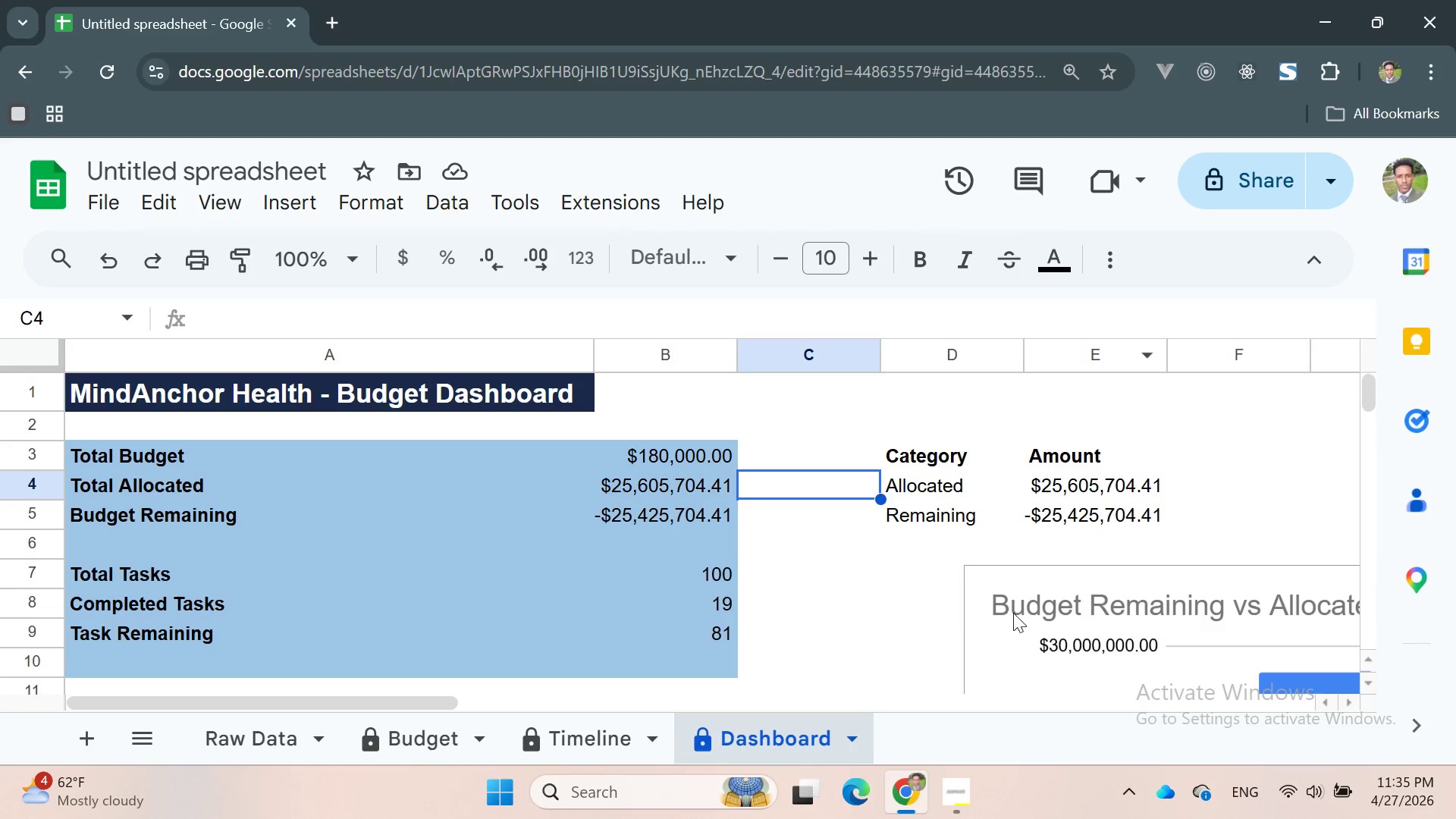 
left_click([836, 604])
 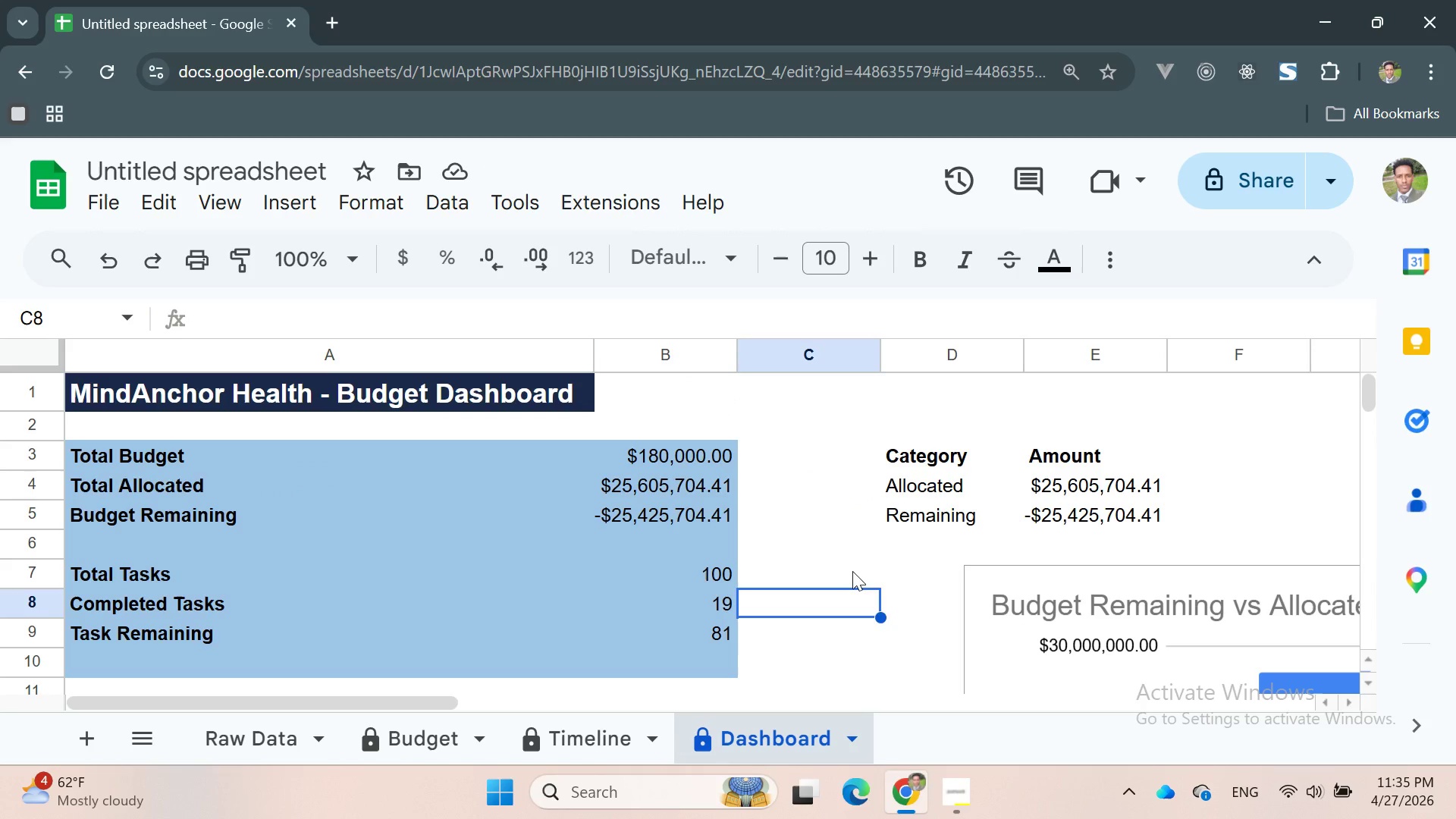 
left_click([852, 571])
 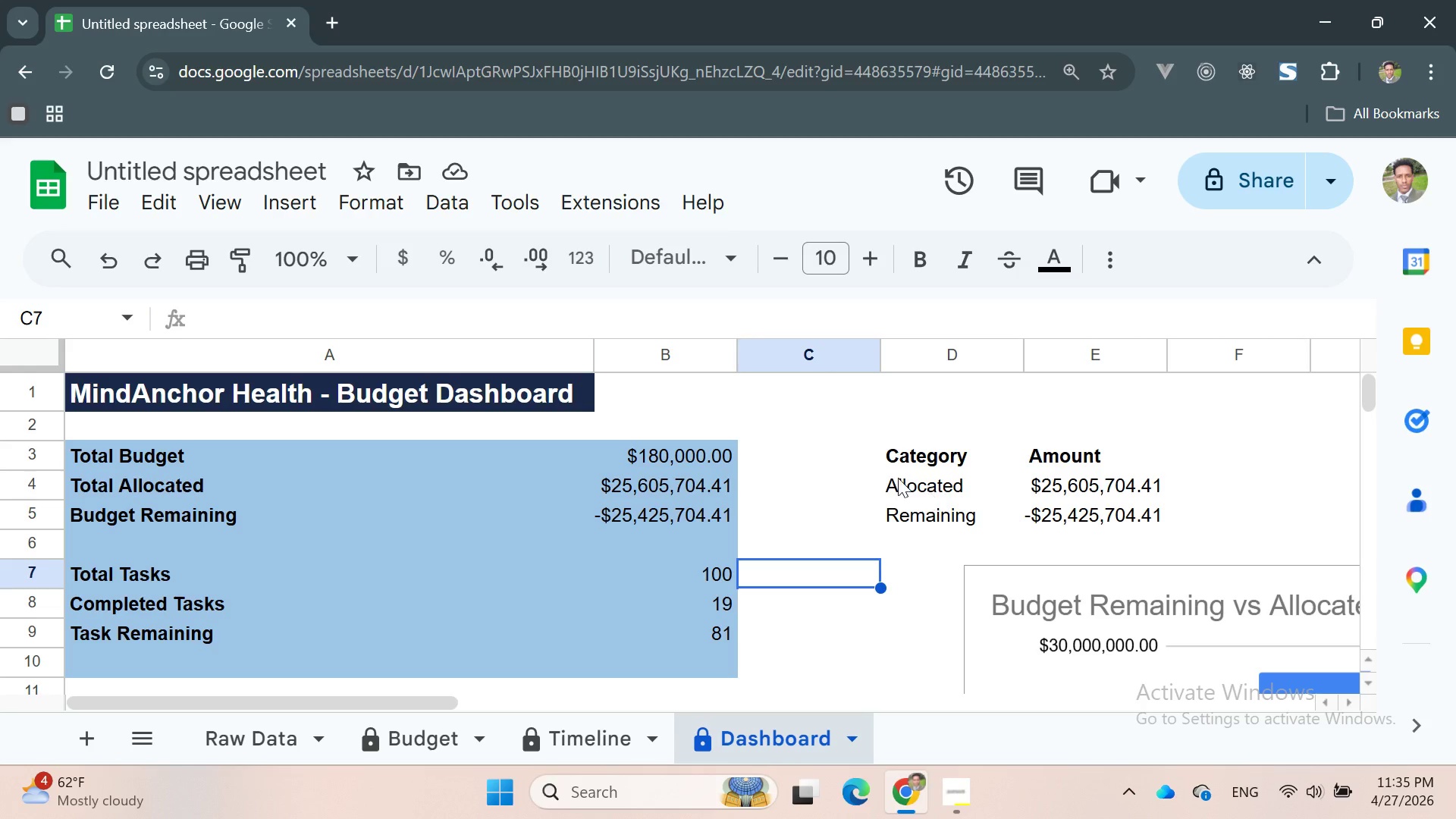 
left_click_drag(start_coordinate=[878, 453], to_coordinate=[1112, 515])
 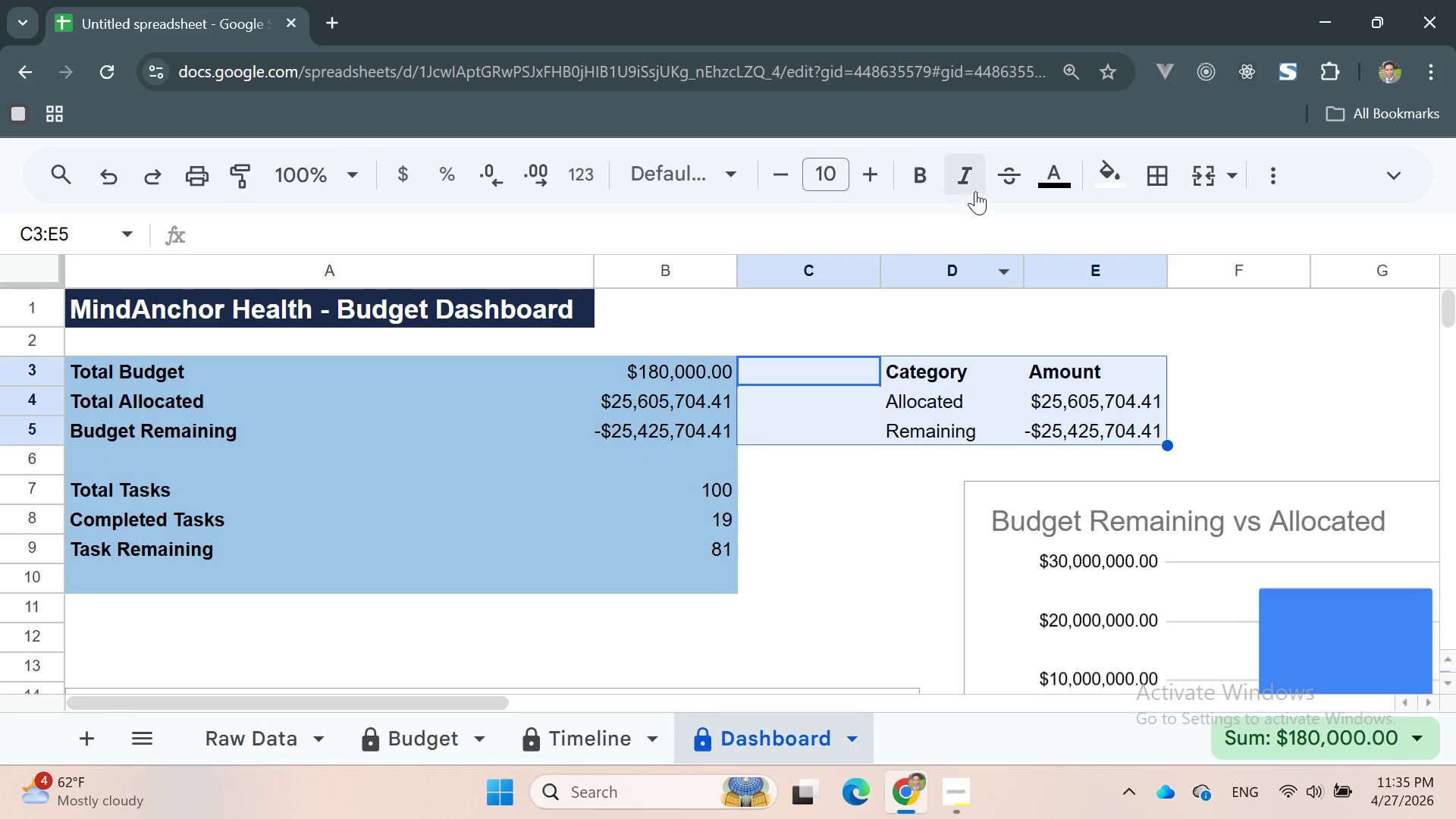 
left_click([1165, 171])
 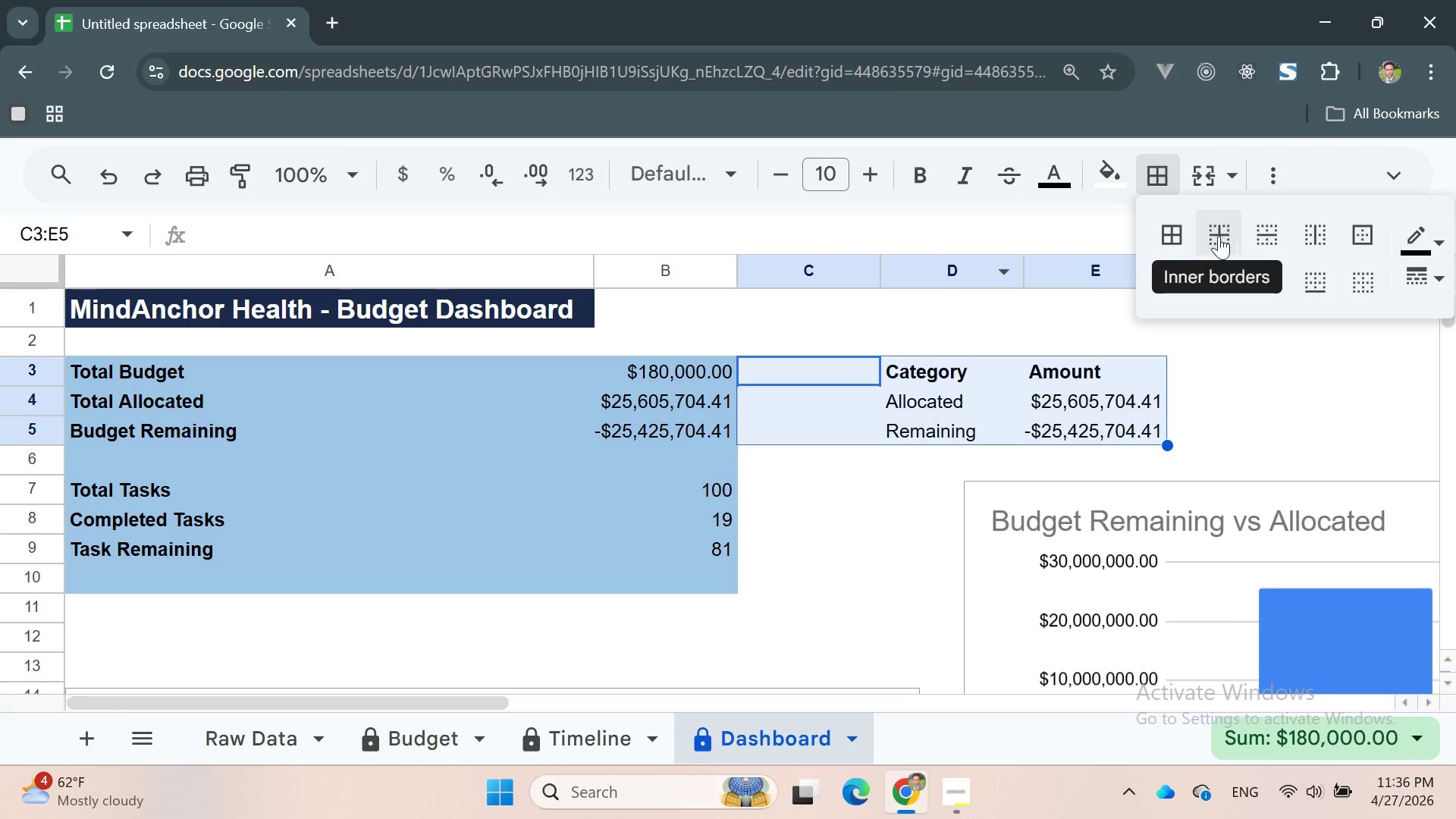 
left_click([1175, 230])
 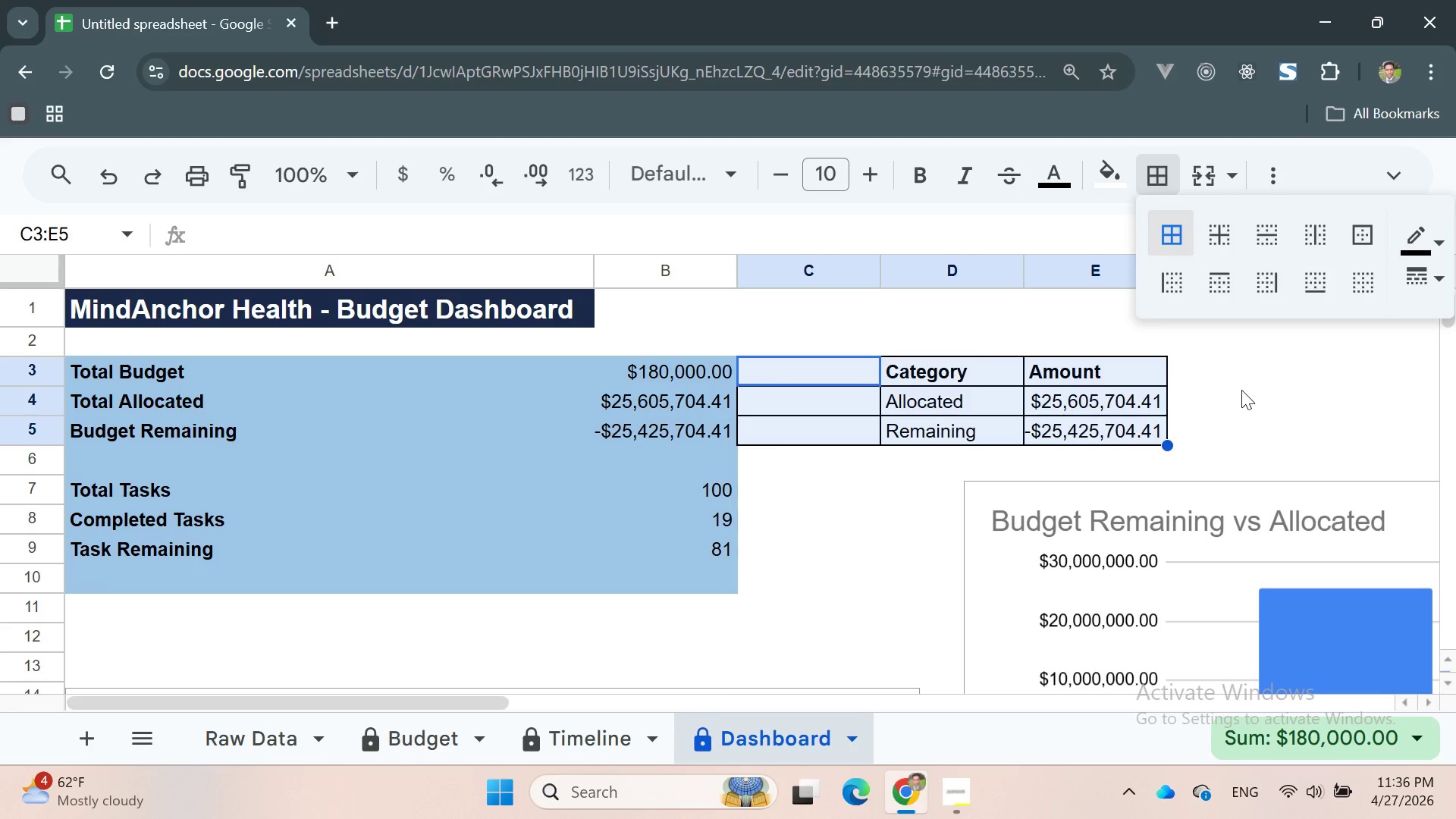 
left_click([1241, 390])
 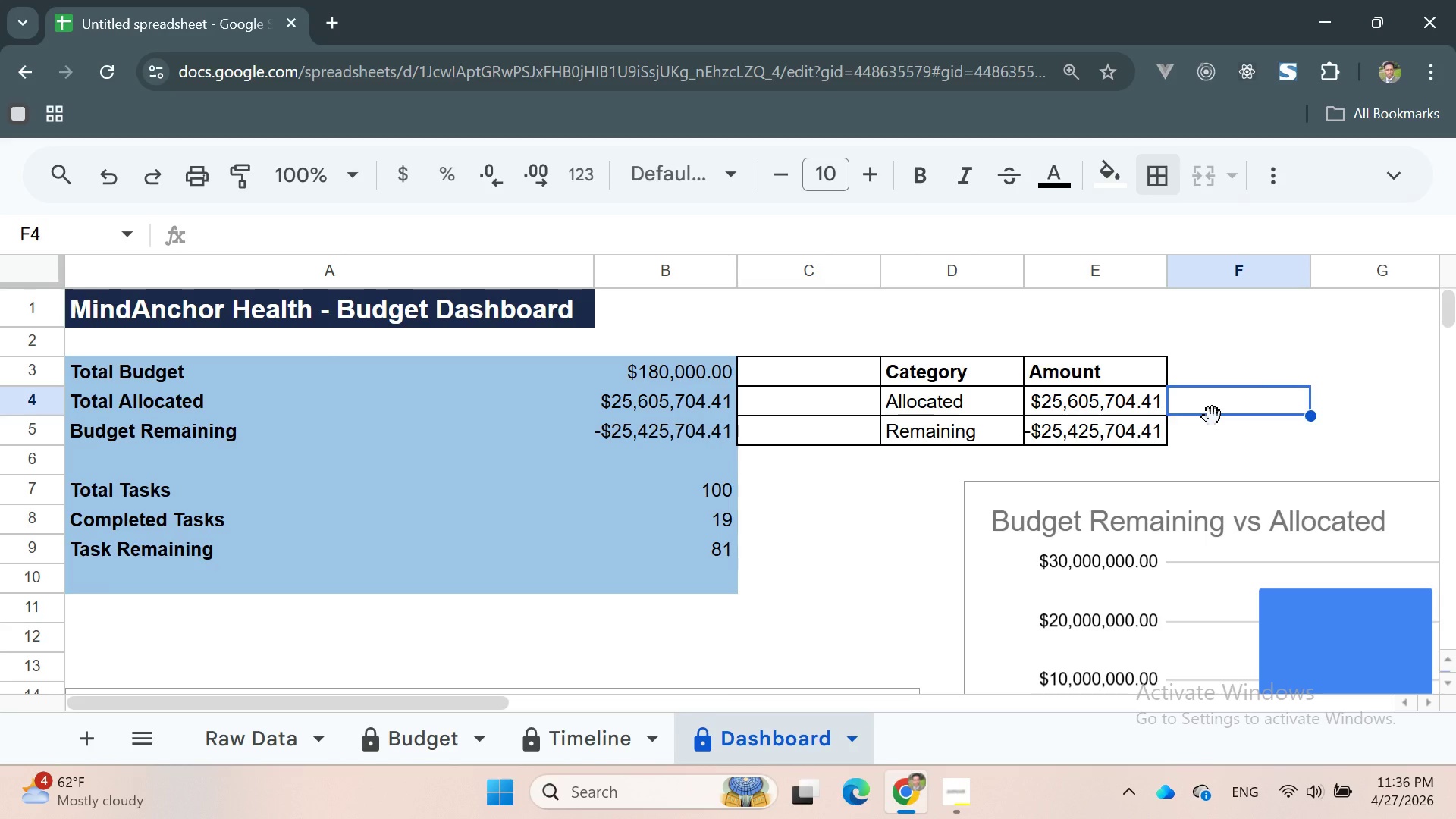 
key(Control+Z)
 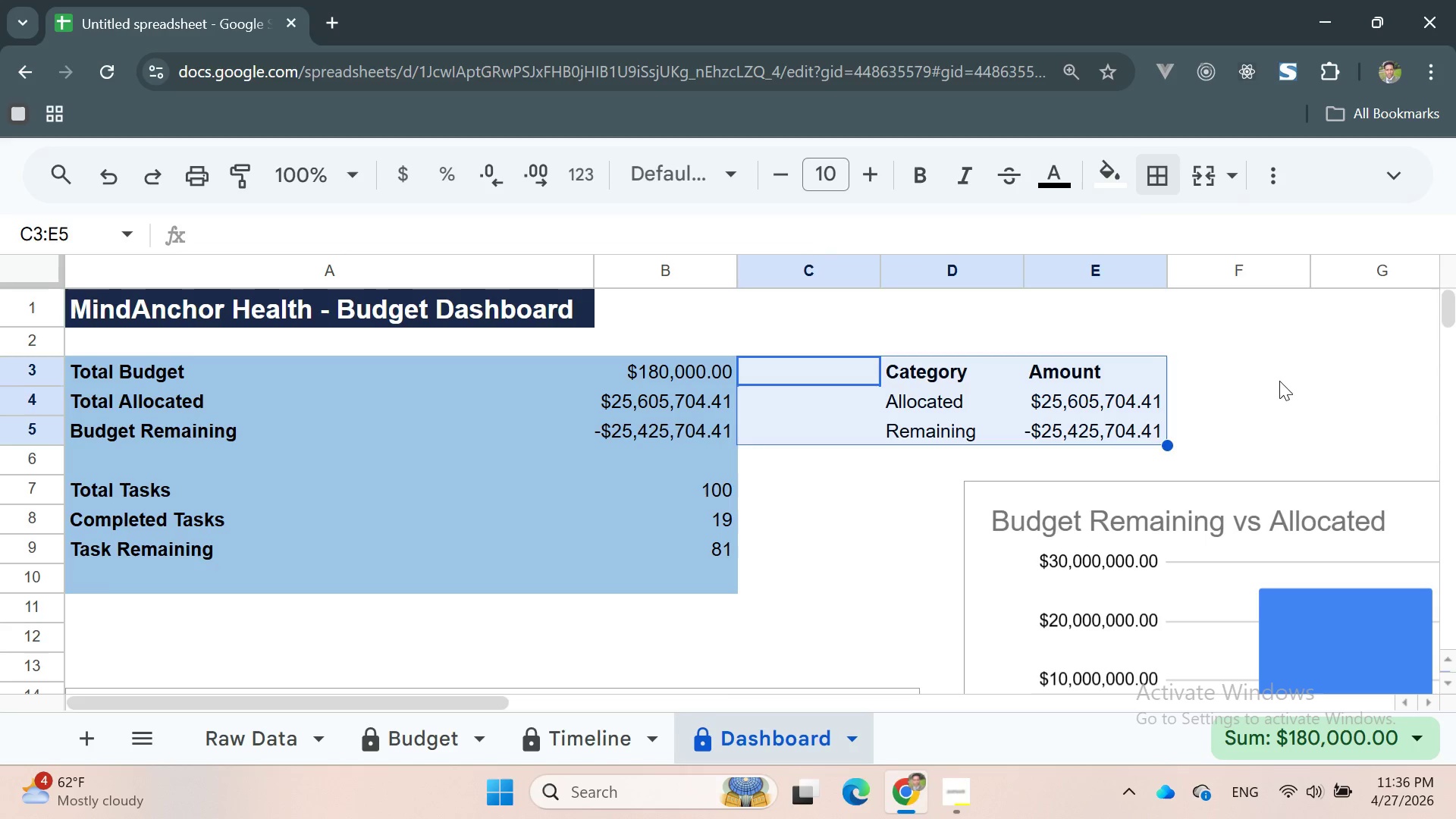 
left_click([1282, 380])
 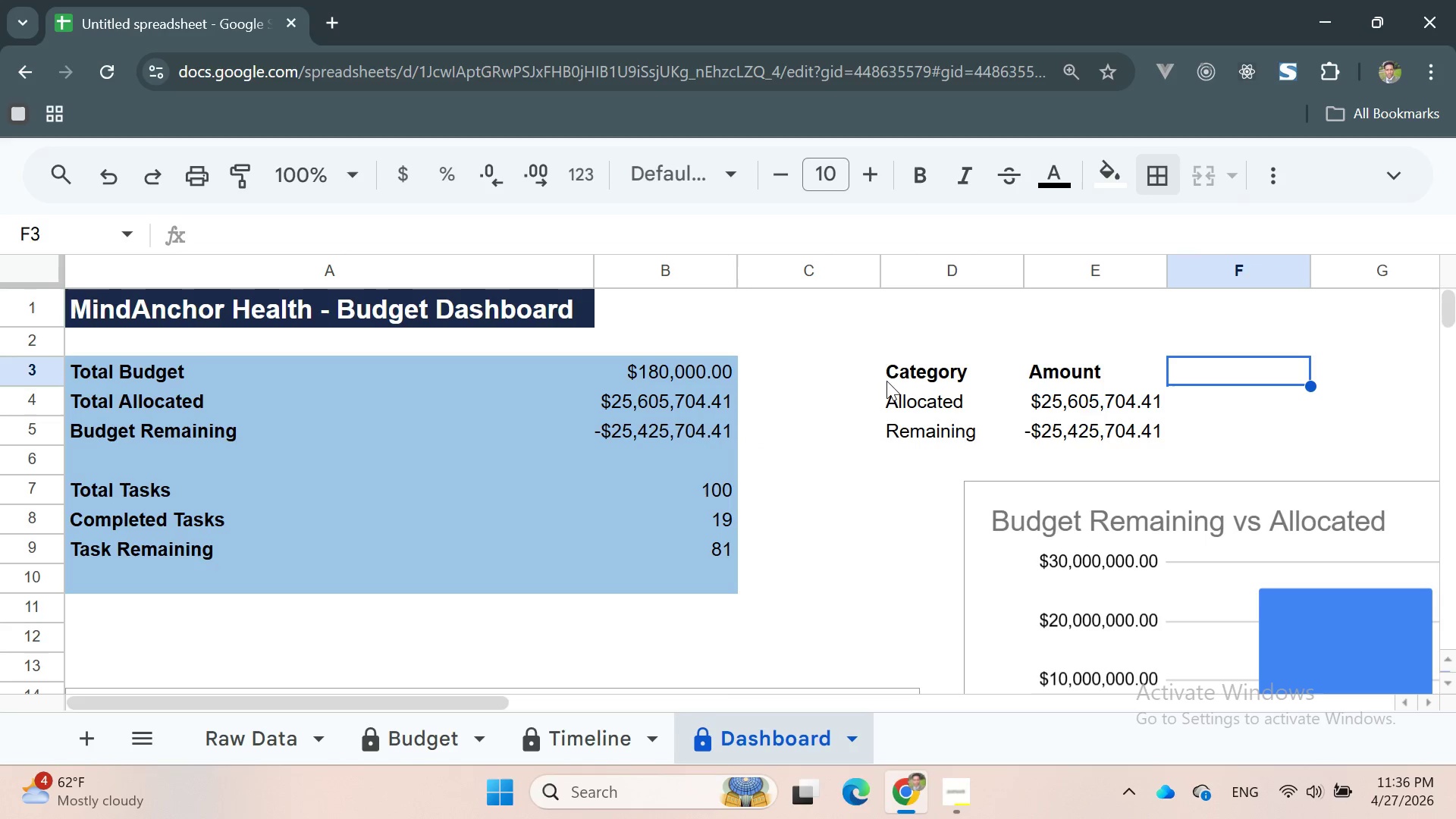 
left_click([886, 373])
 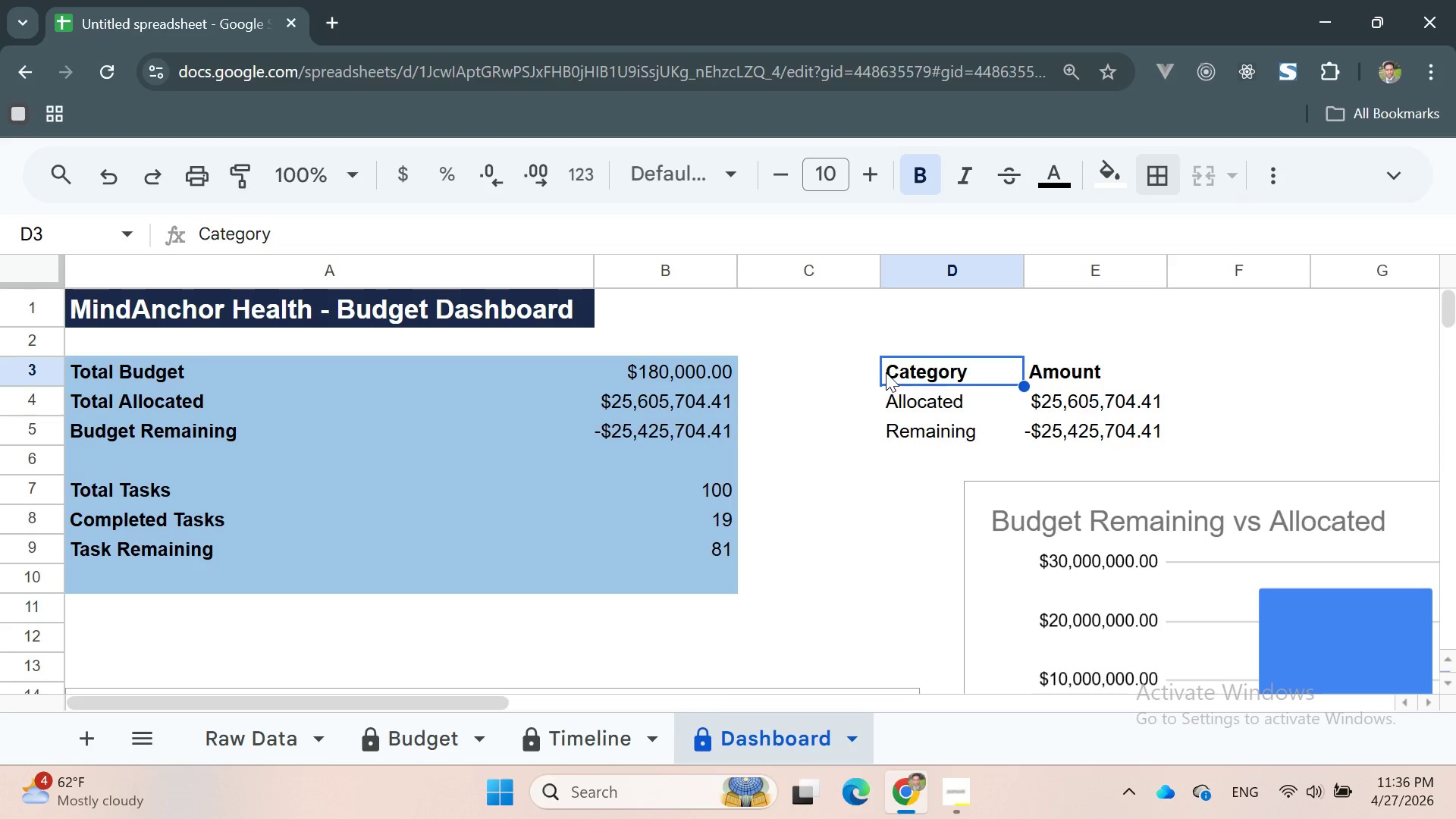 
left_click_drag(start_coordinate=[886, 371], to_coordinate=[1112, 435])
 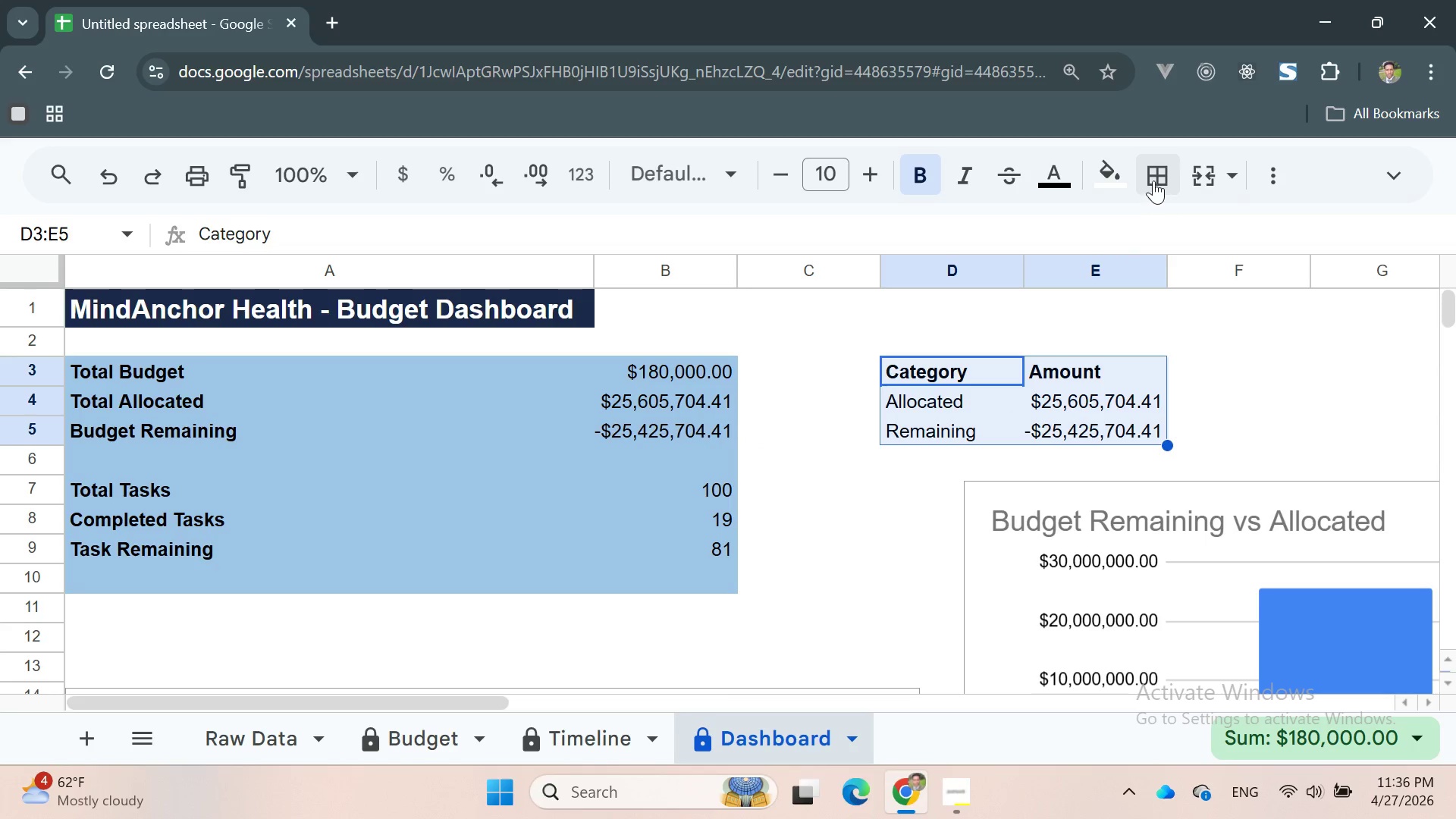 
left_click([1150, 174])
 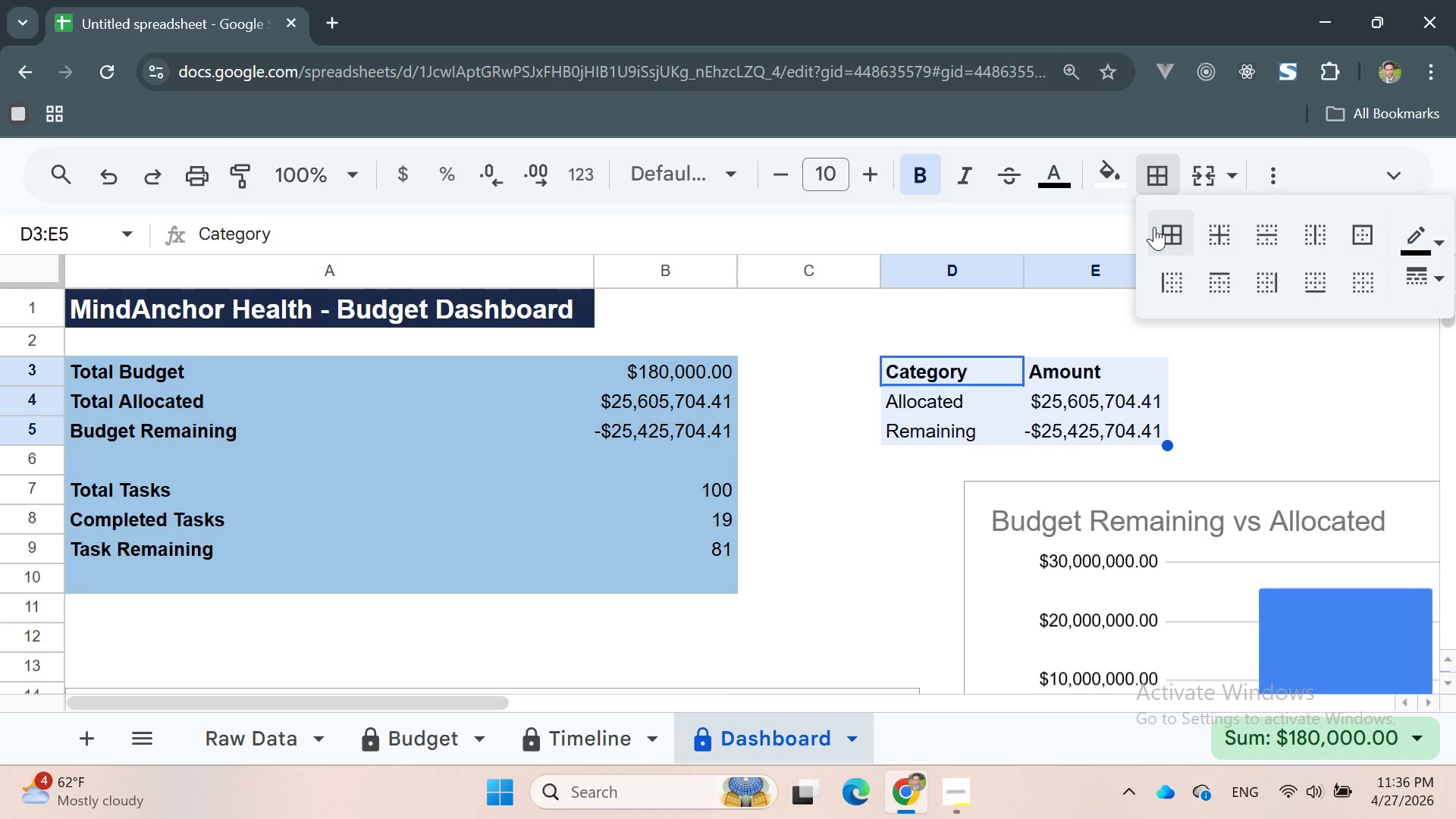 
left_click([1157, 228])
 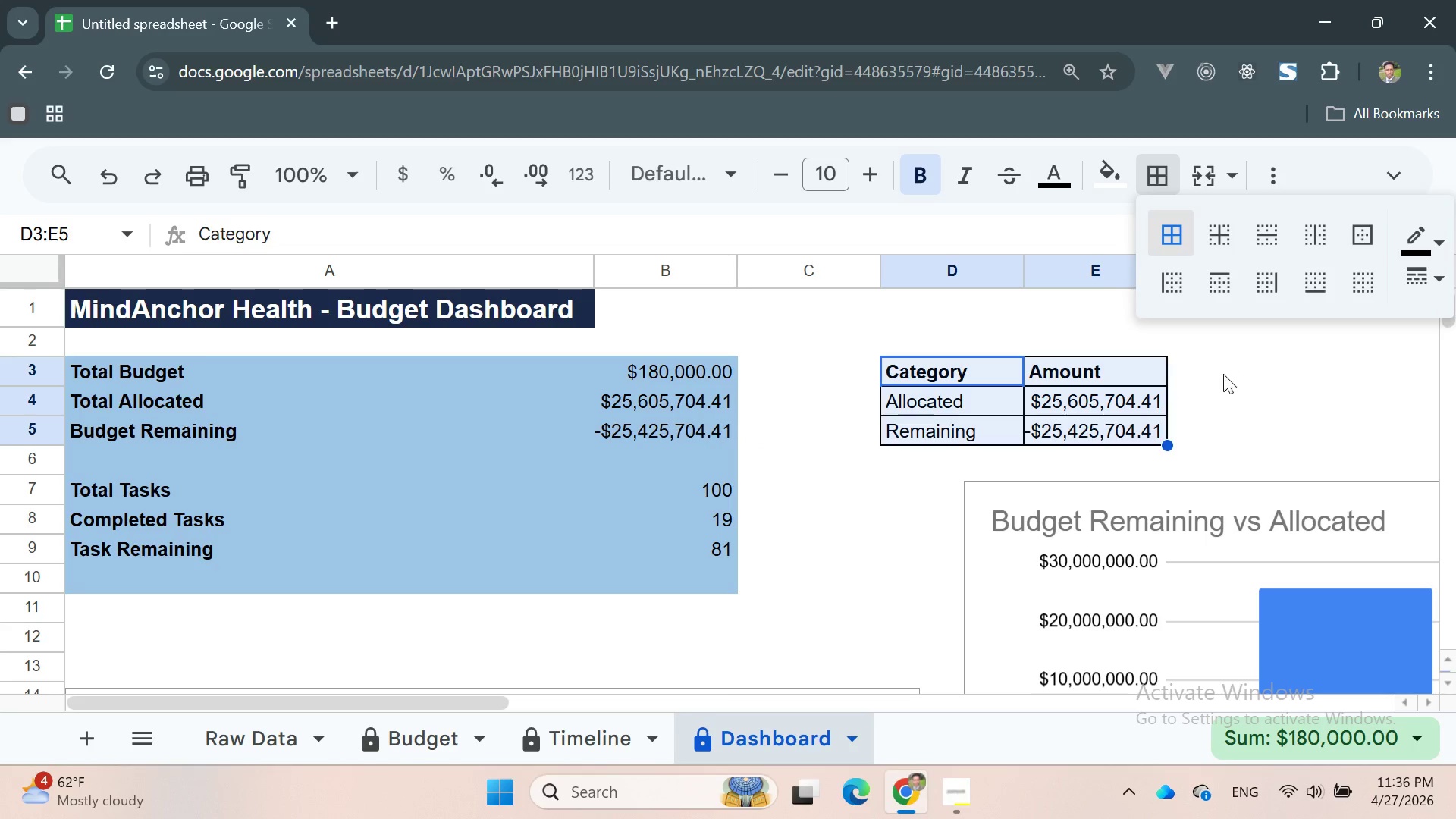 
left_click([1223, 381])
 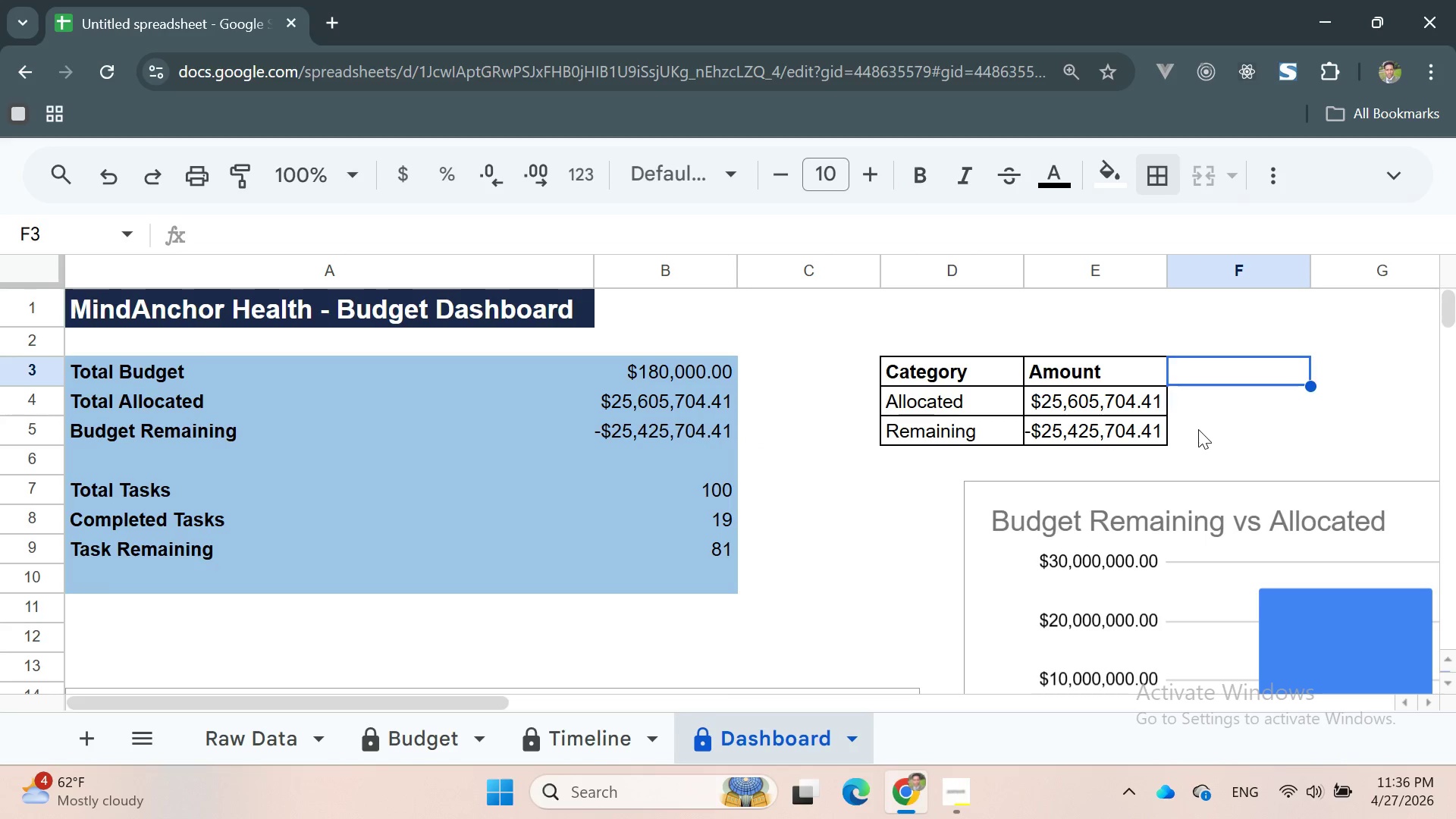 
left_click([1202, 431])
 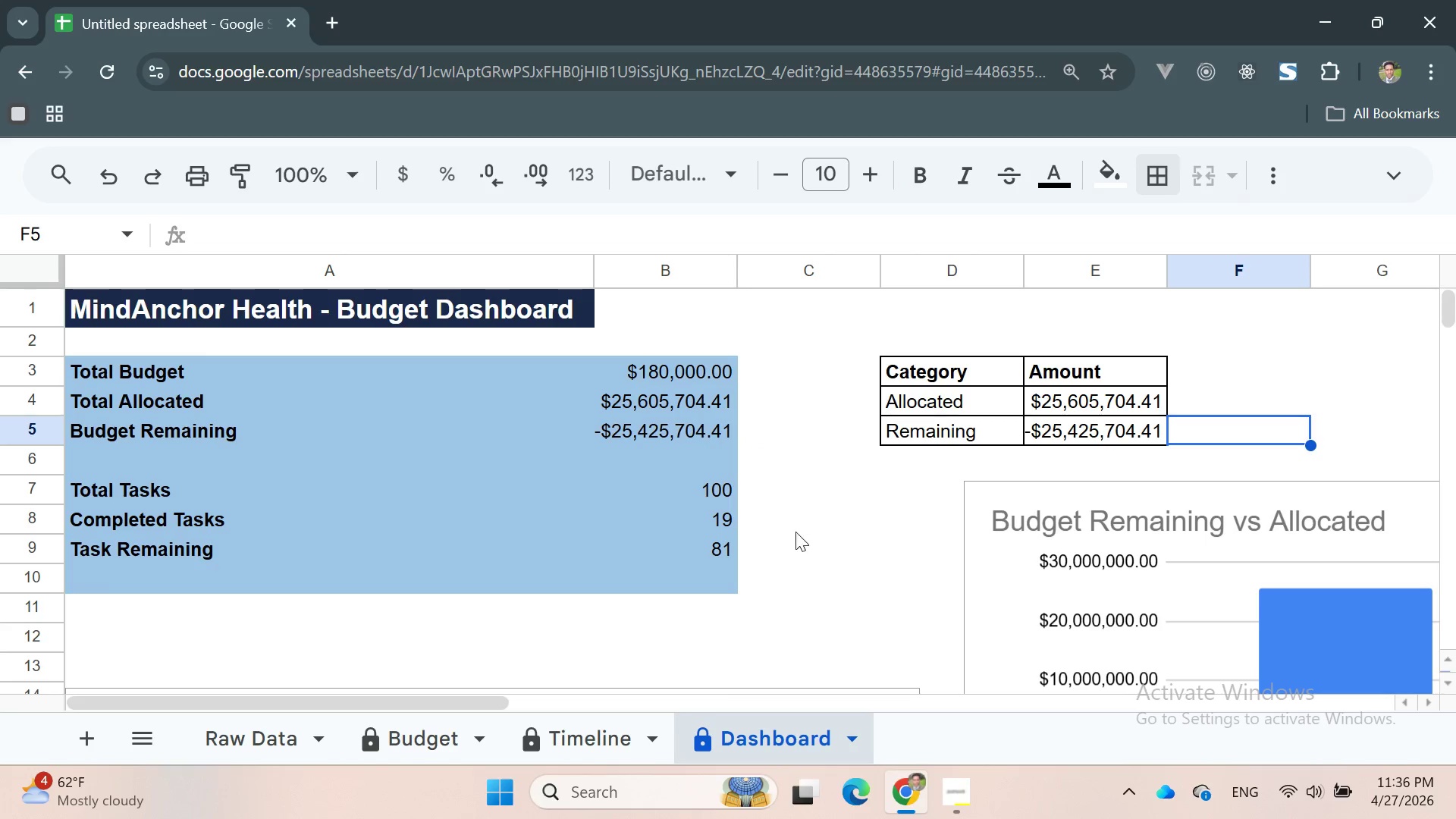 
scroll: coordinate [691, 519], scroll_direction: up, amount: 21.0
 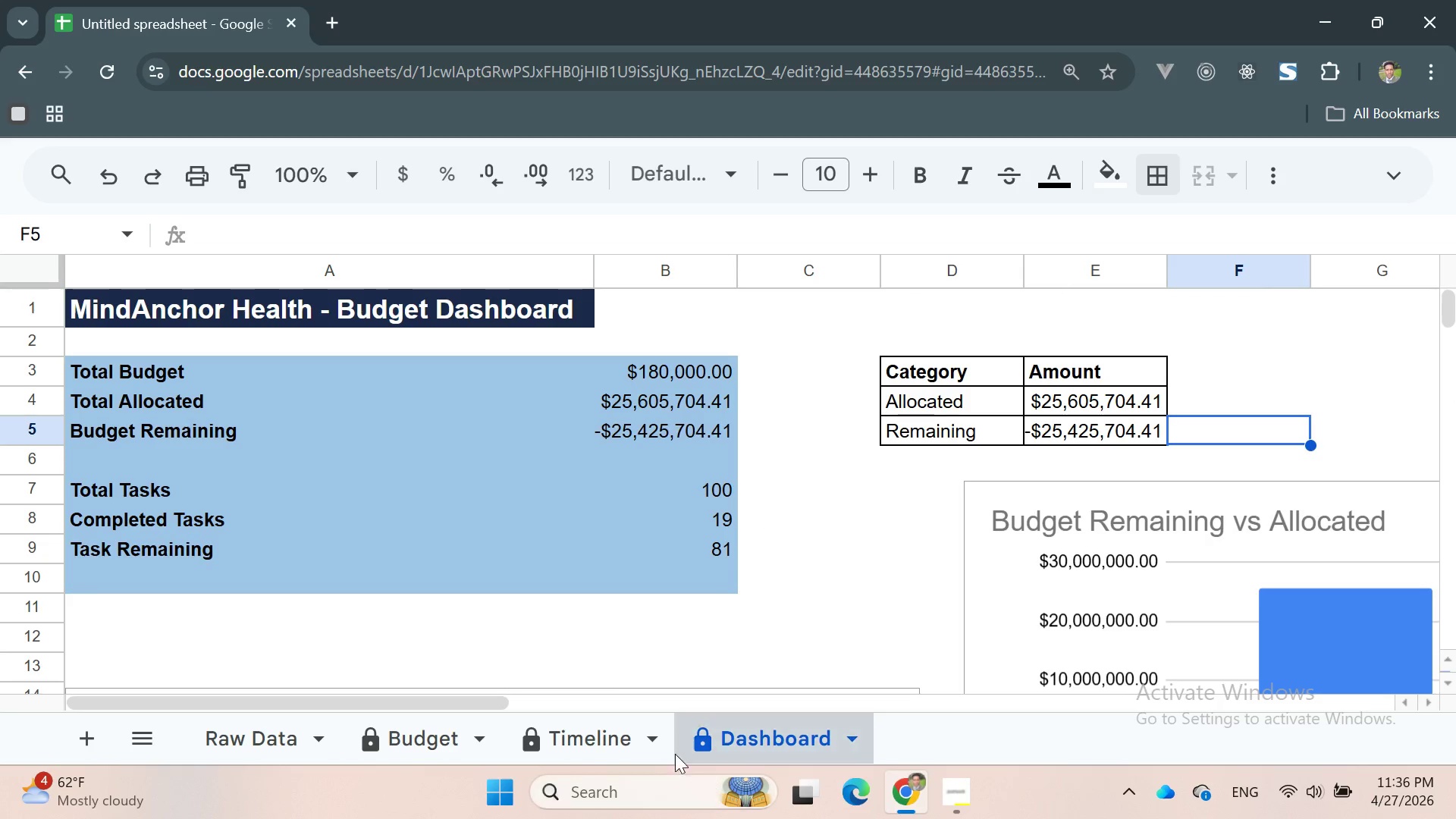 
left_click([595, 725])
 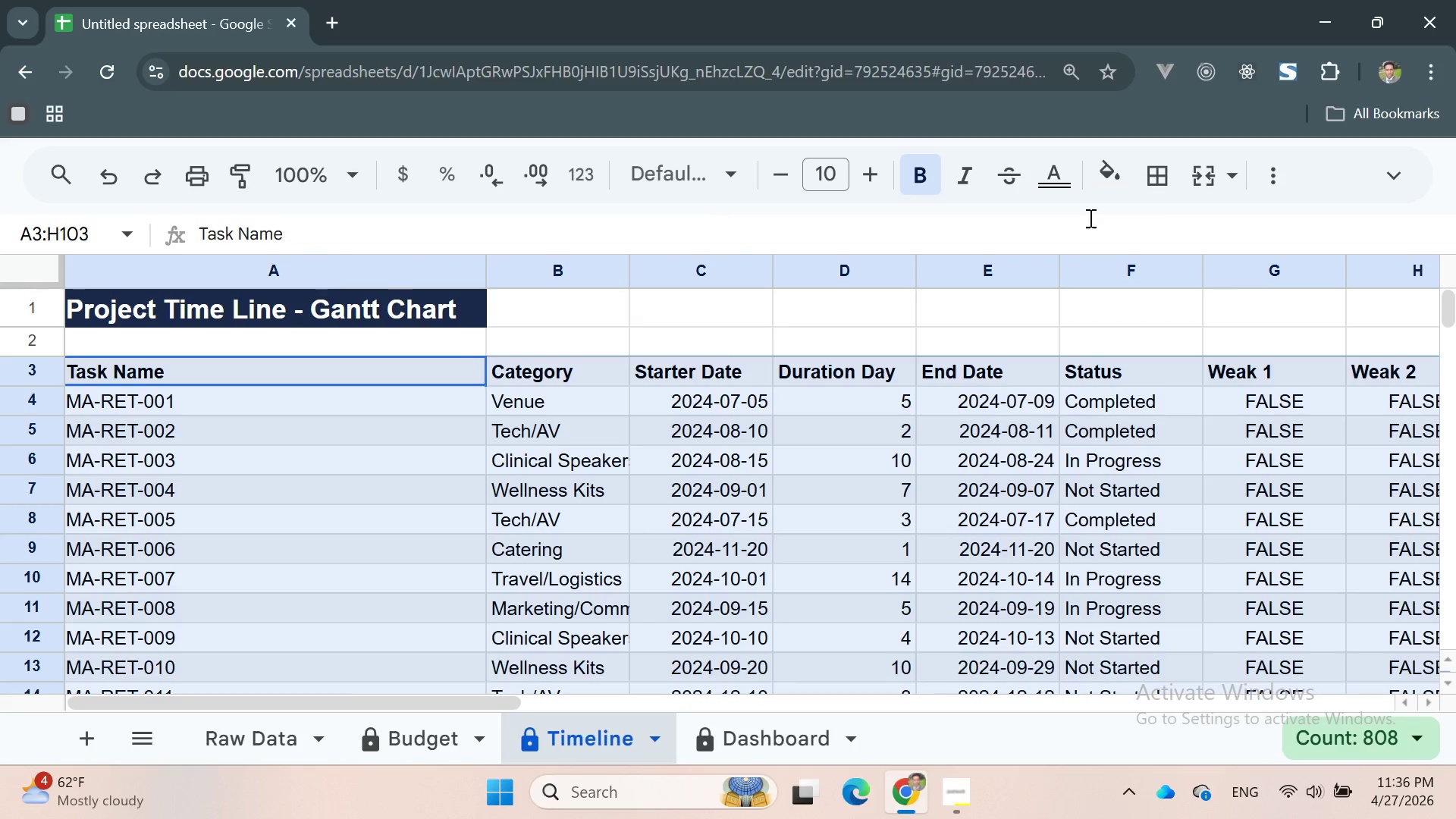 
left_click([1394, 183])
 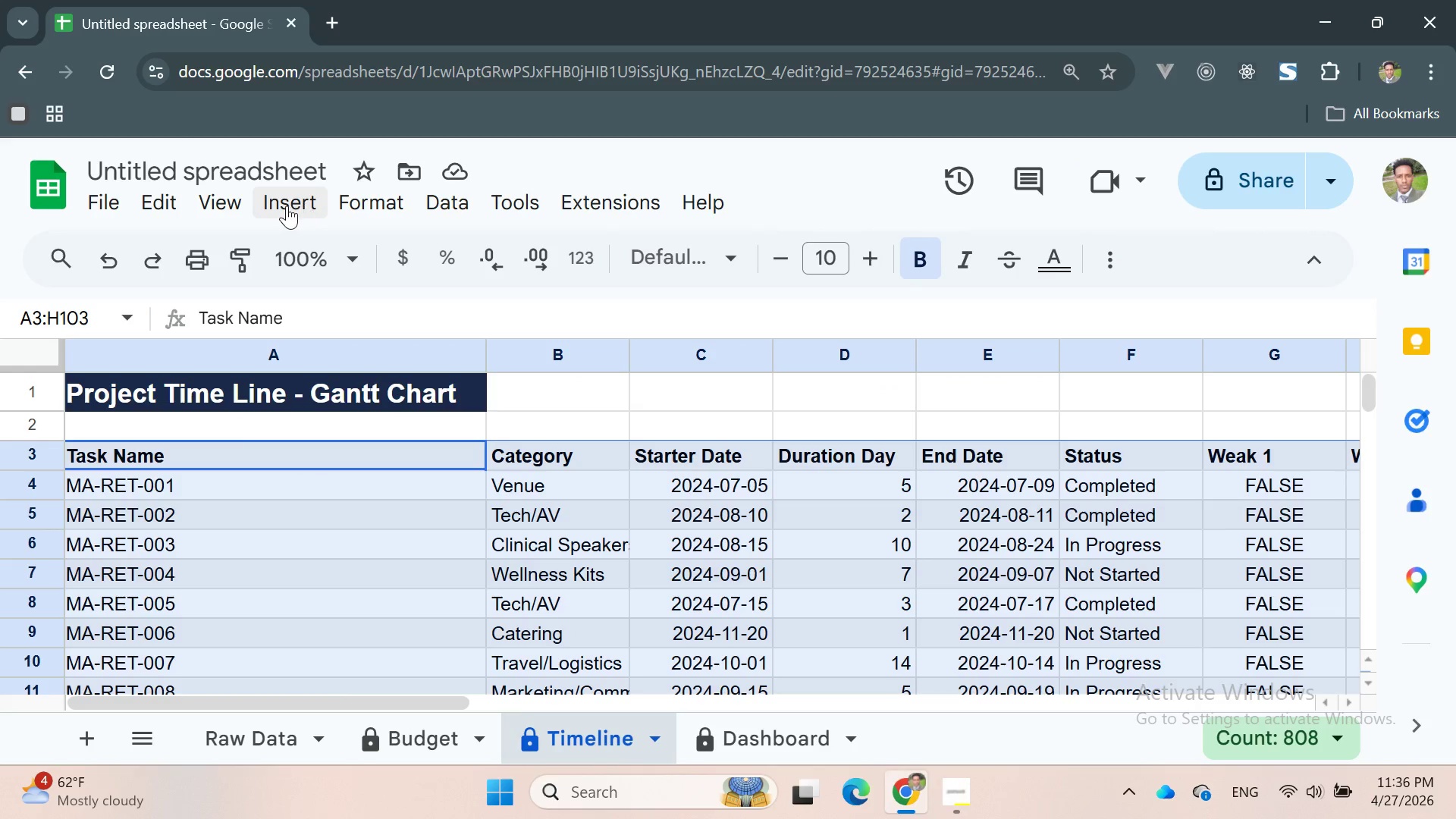 
left_click([215, 206])
 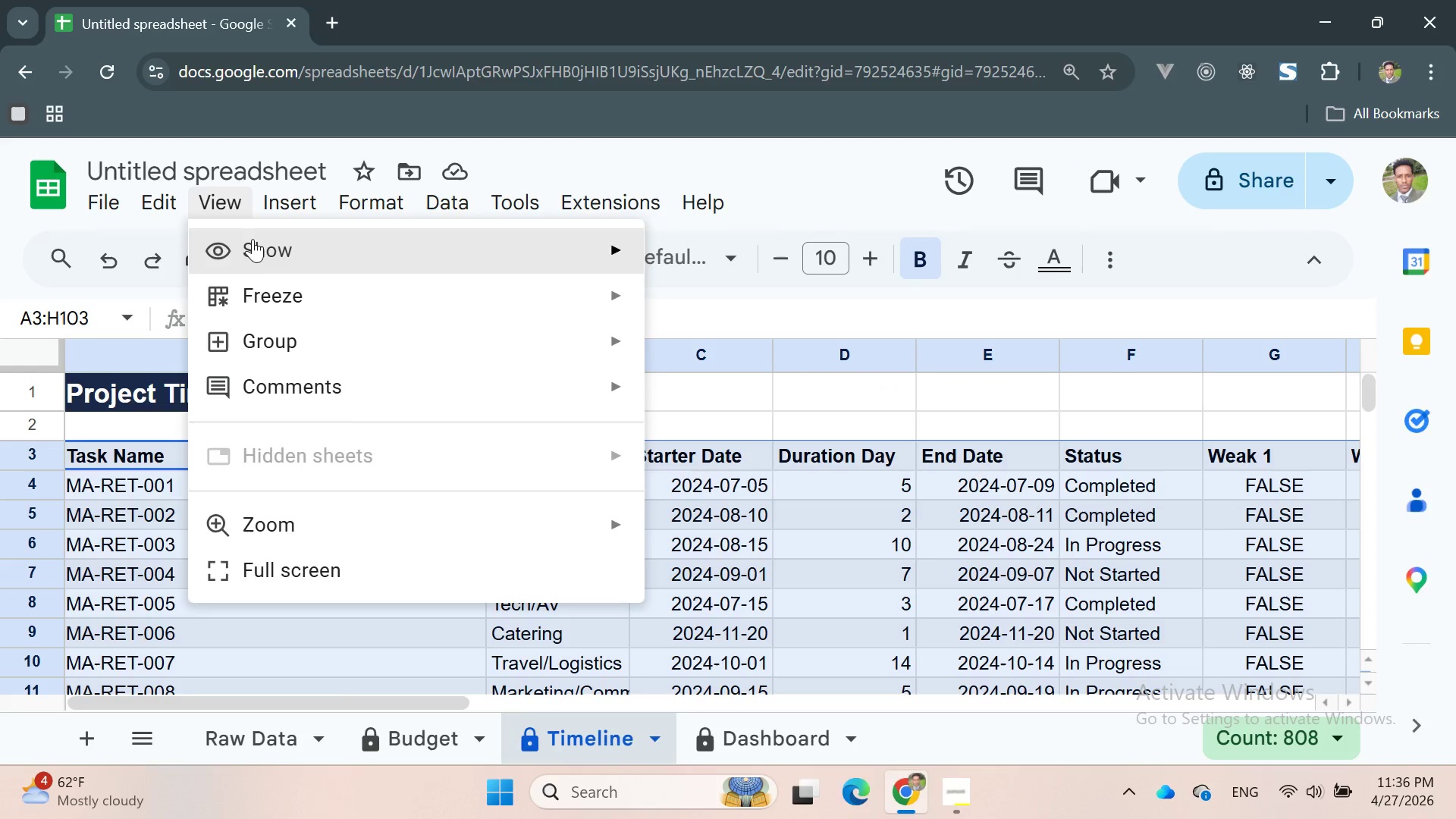 
left_click([258, 248])
 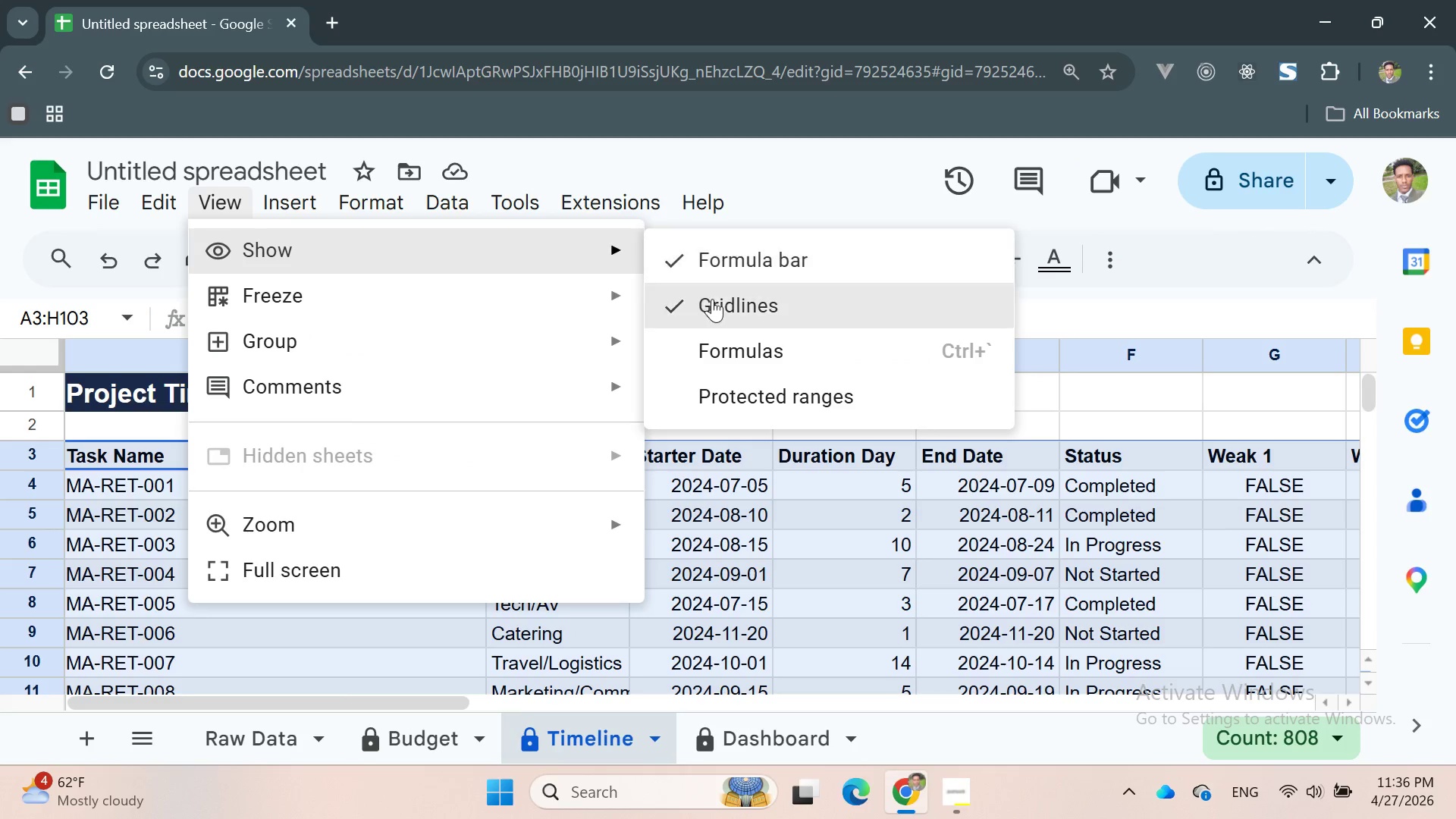 
left_click([715, 310])
 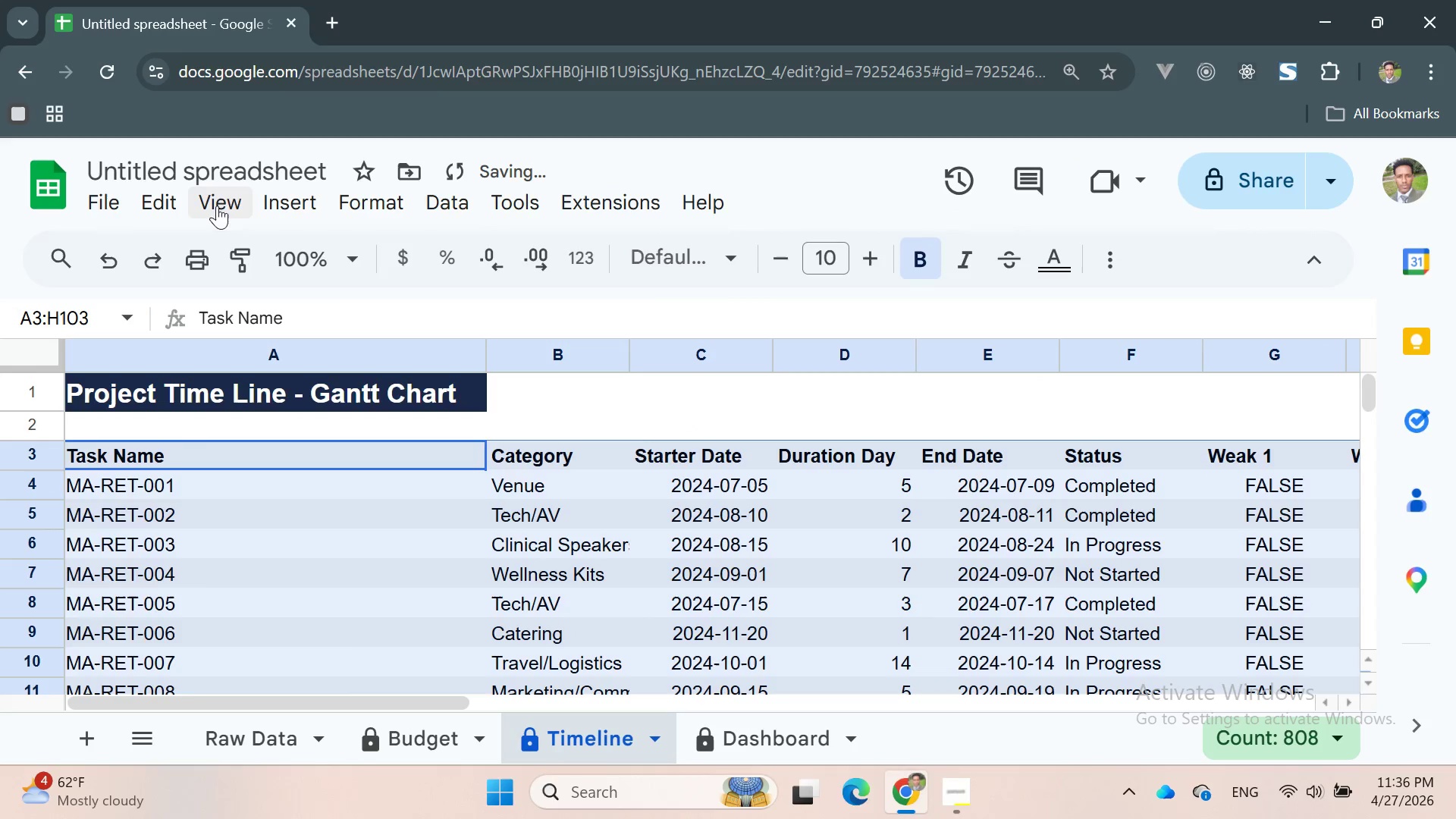 
left_click([213, 198])
 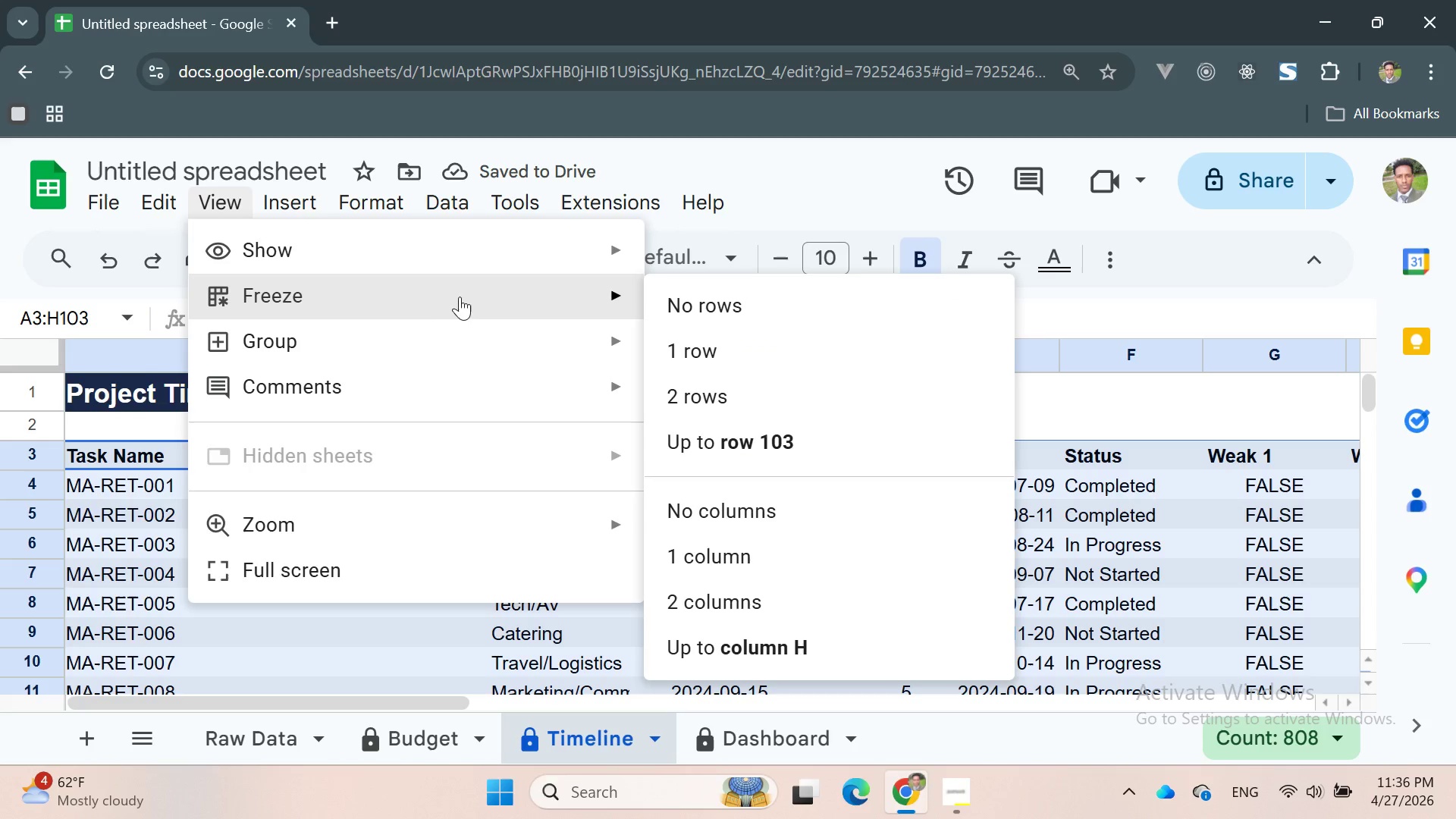 
left_click([691, 340])
 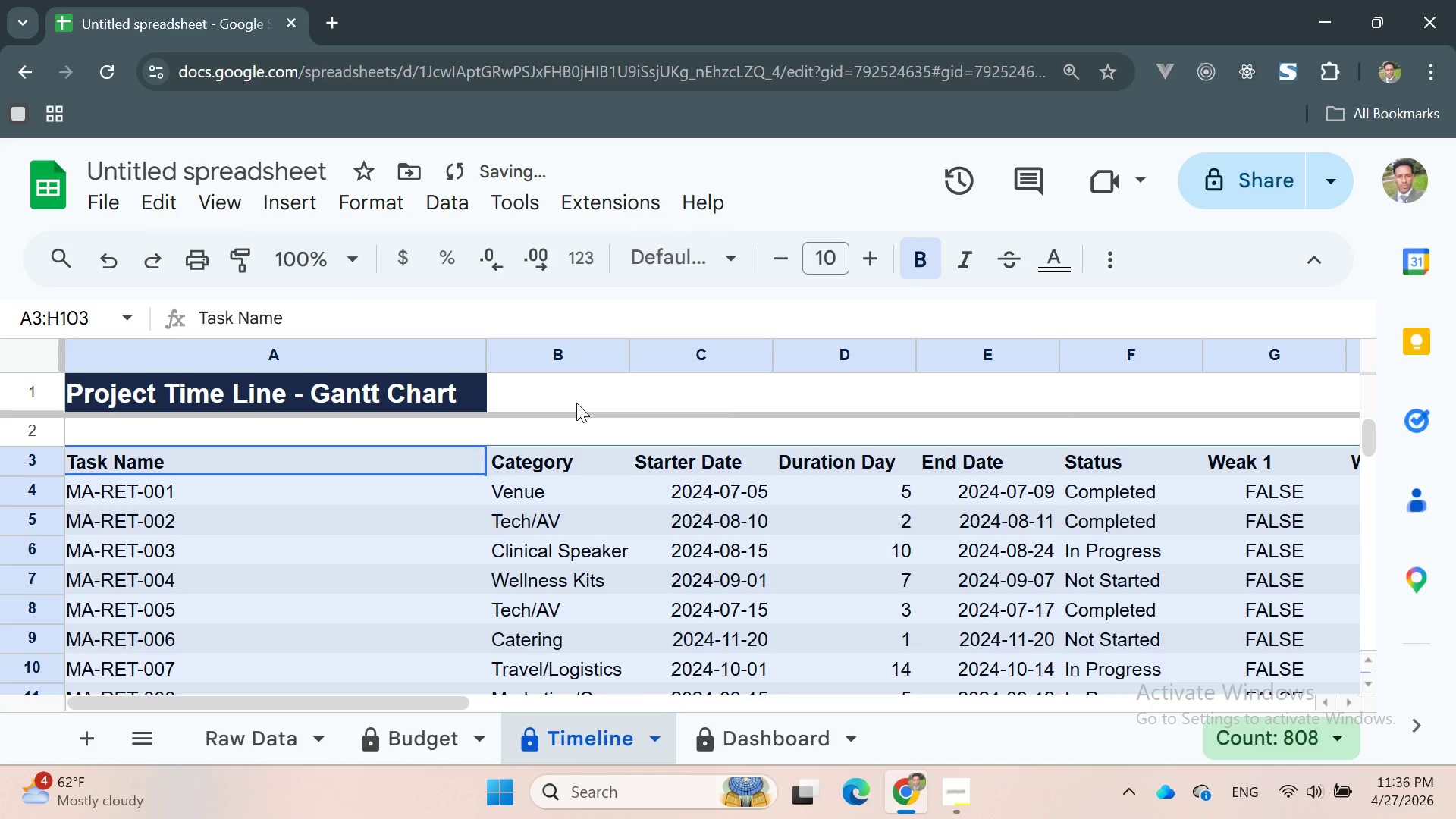 
left_click([576, 403])
 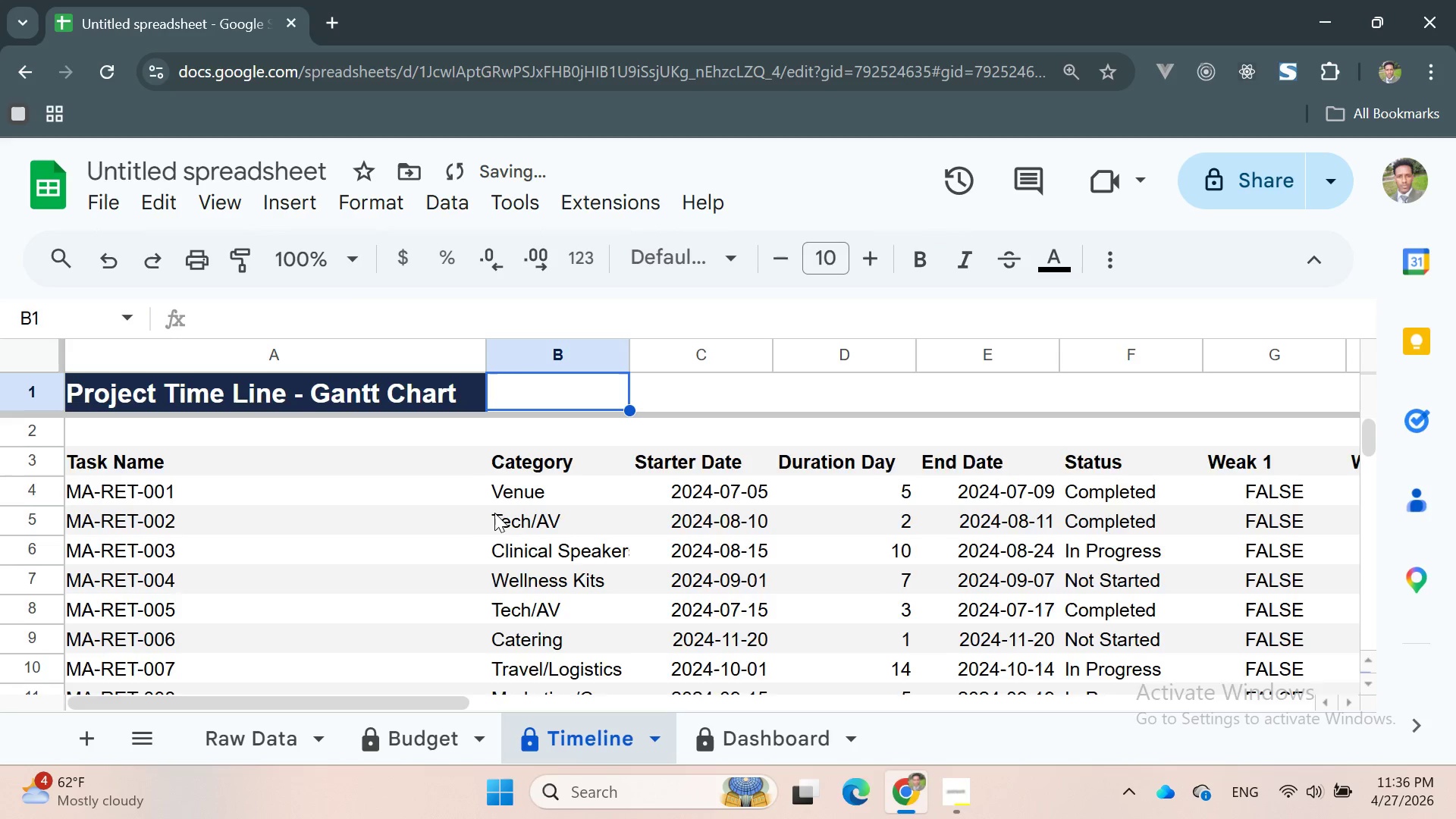 
scroll: coordinate [468, 502], scroll_direction: down, amount: 4.0
 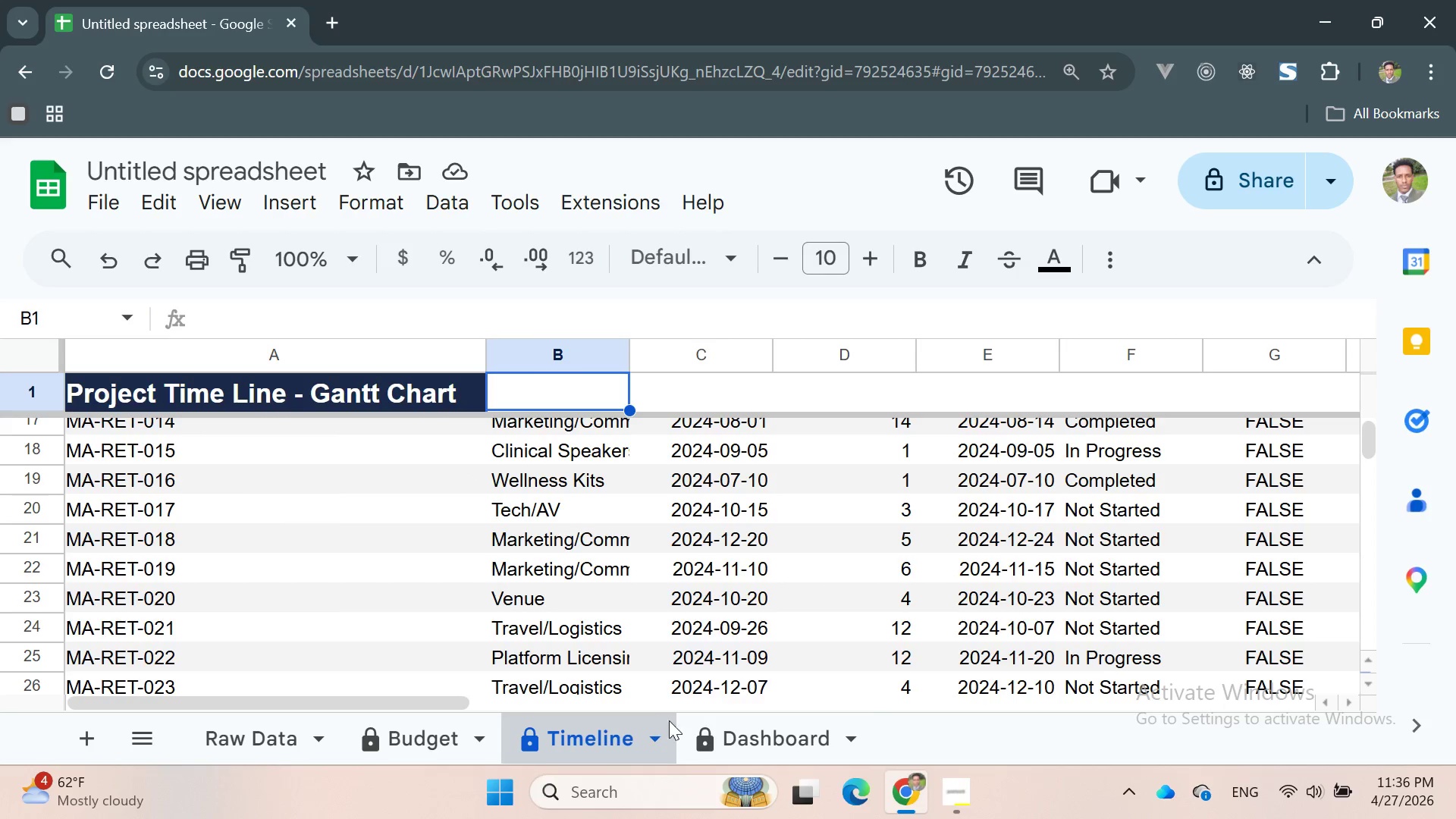 
left_click([725, 736])
 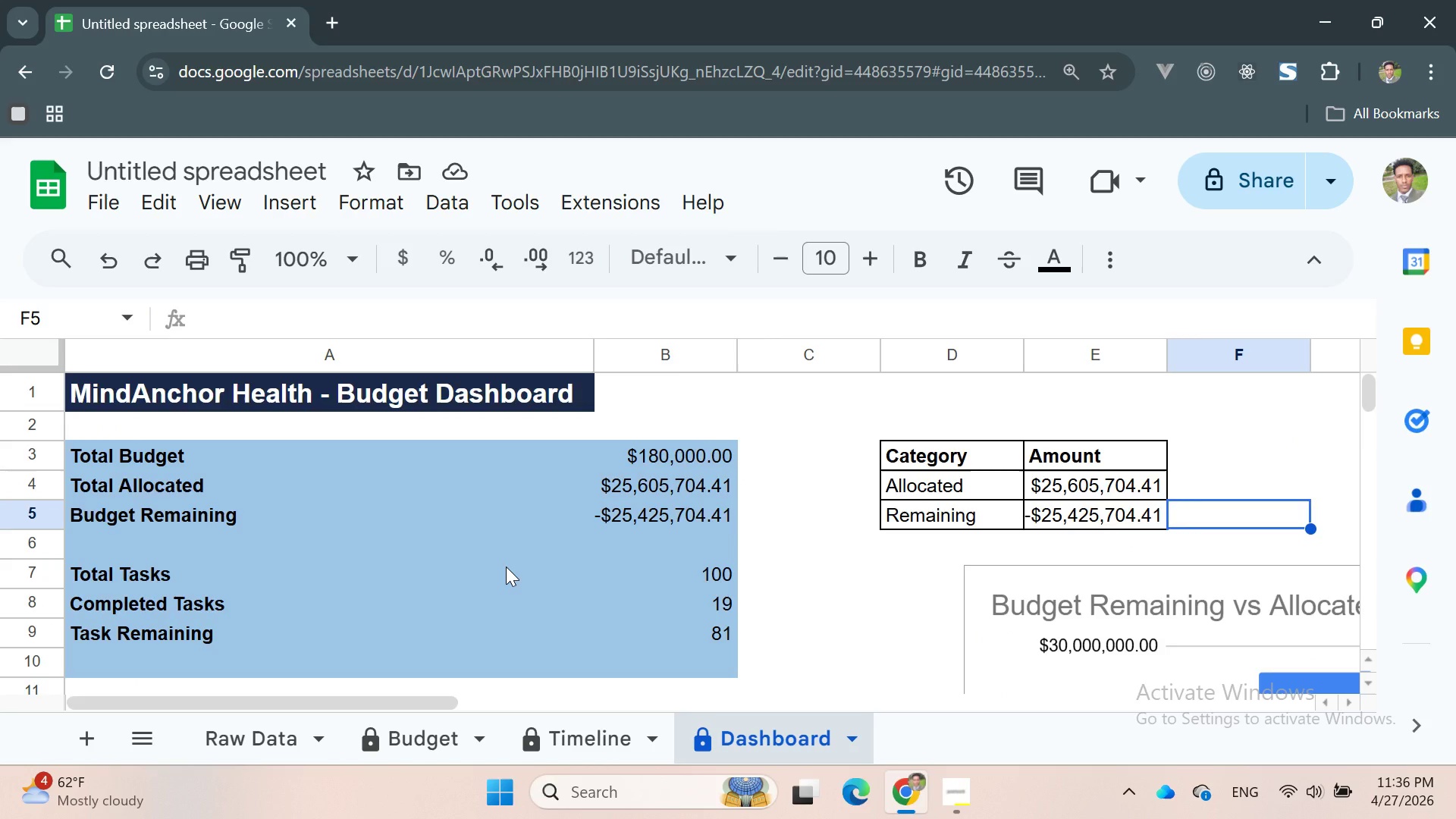 
scroll: coordinate [502, 563], scroll_direction: up, amount: 3.0
 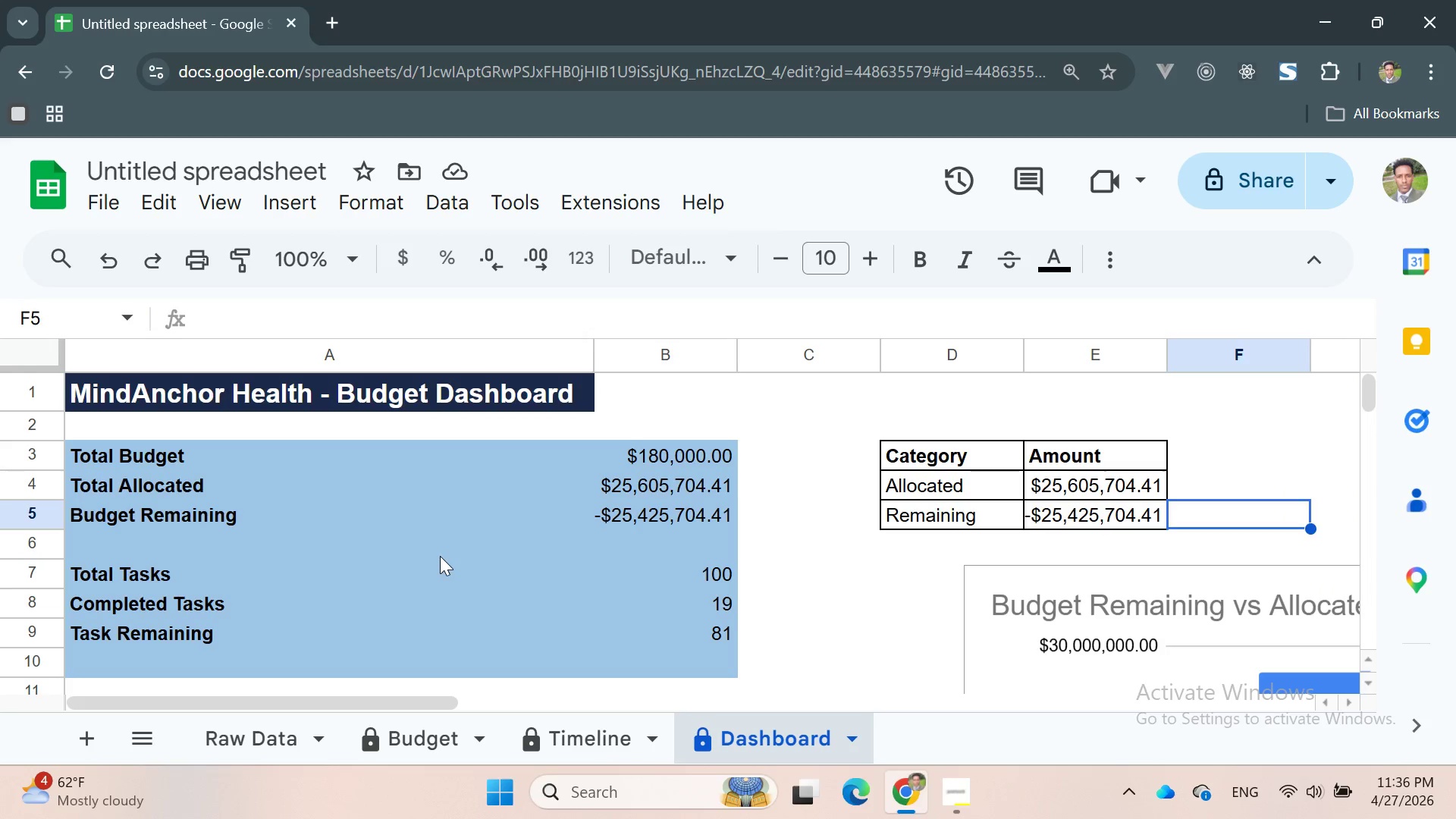 
left_click([440, 556])
 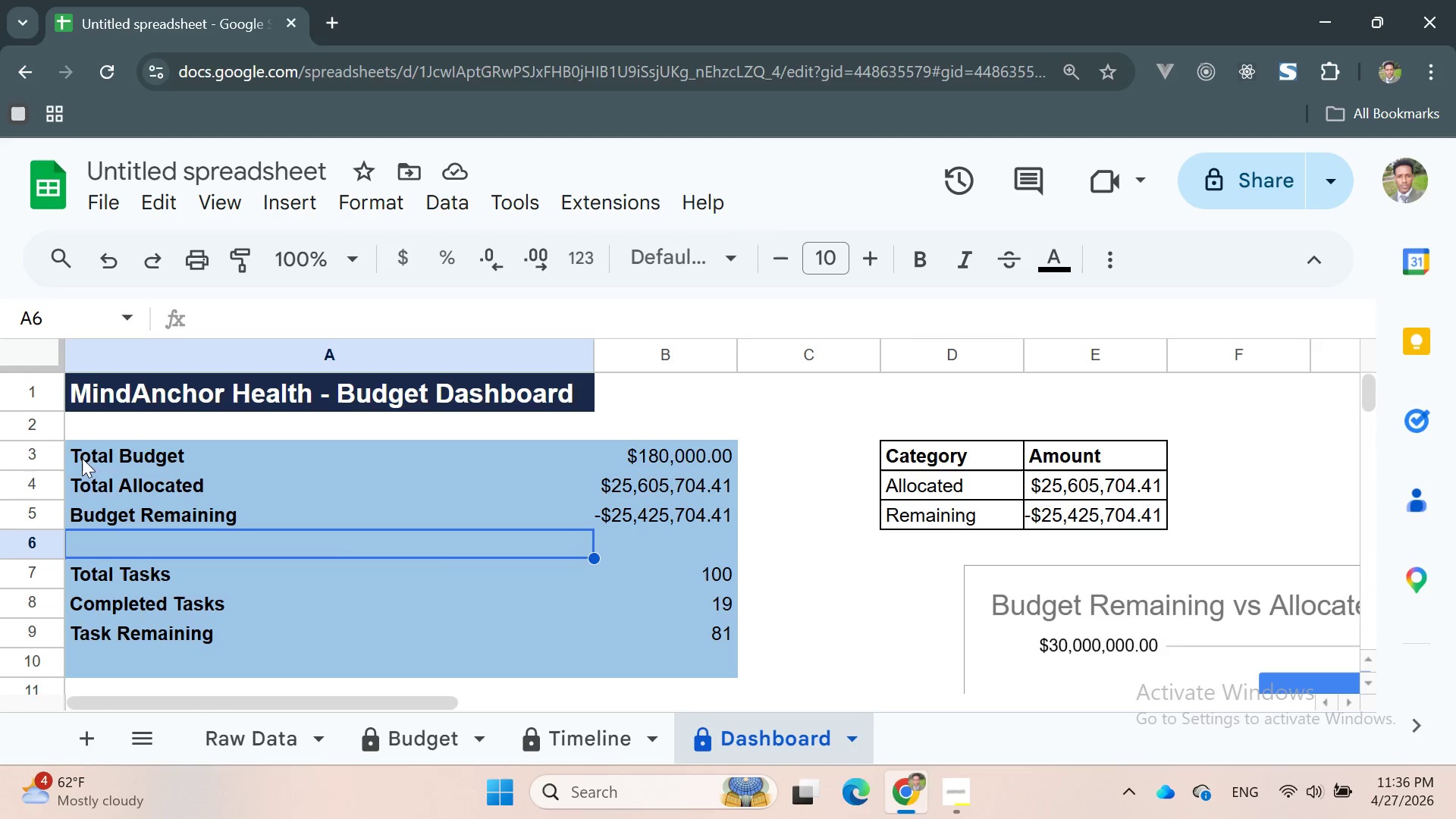 
left_click_drag(start_coordinate=[74, 457], to_coordinate=[646, 640])
 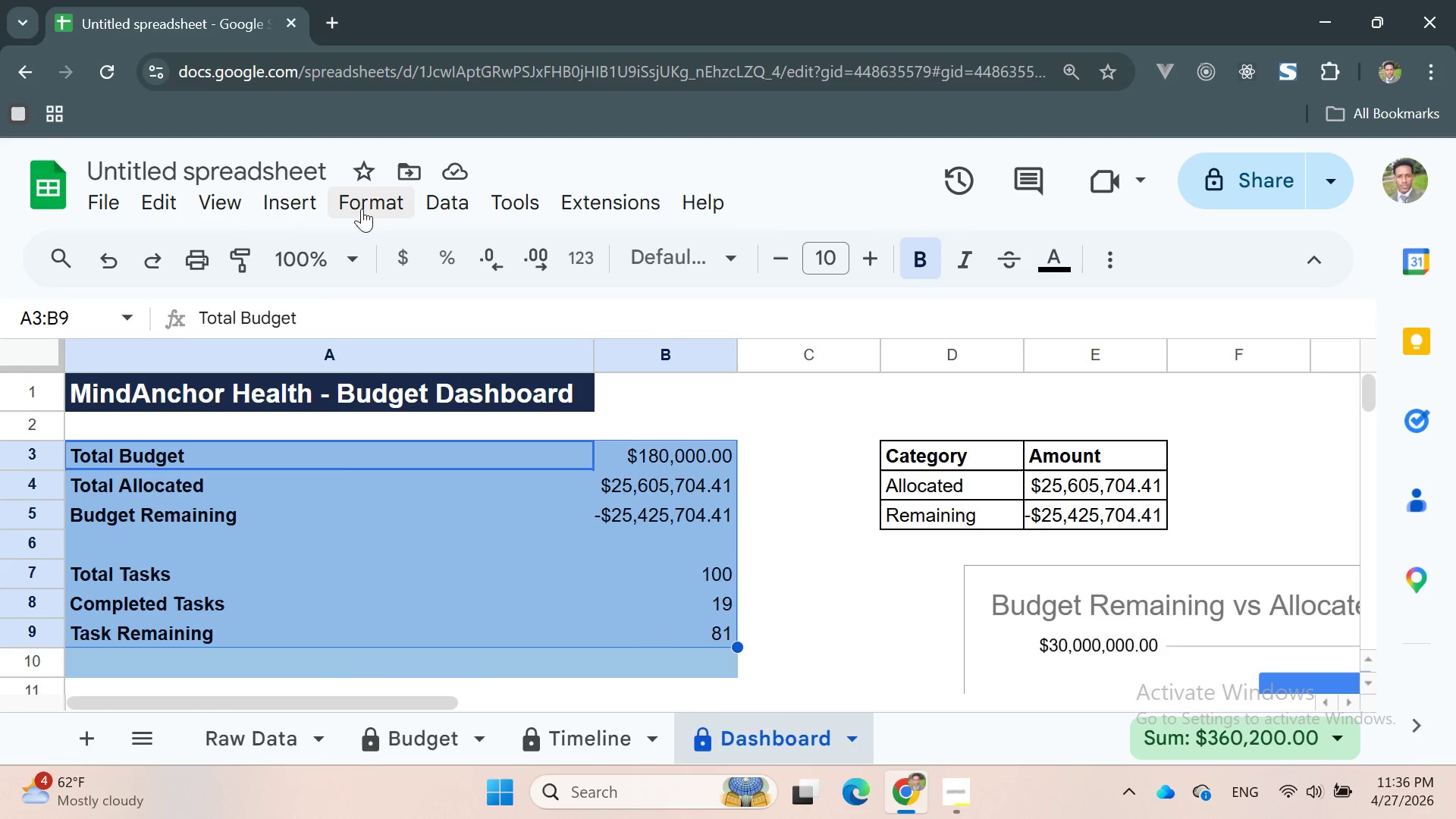 
left_click([359, 206])
 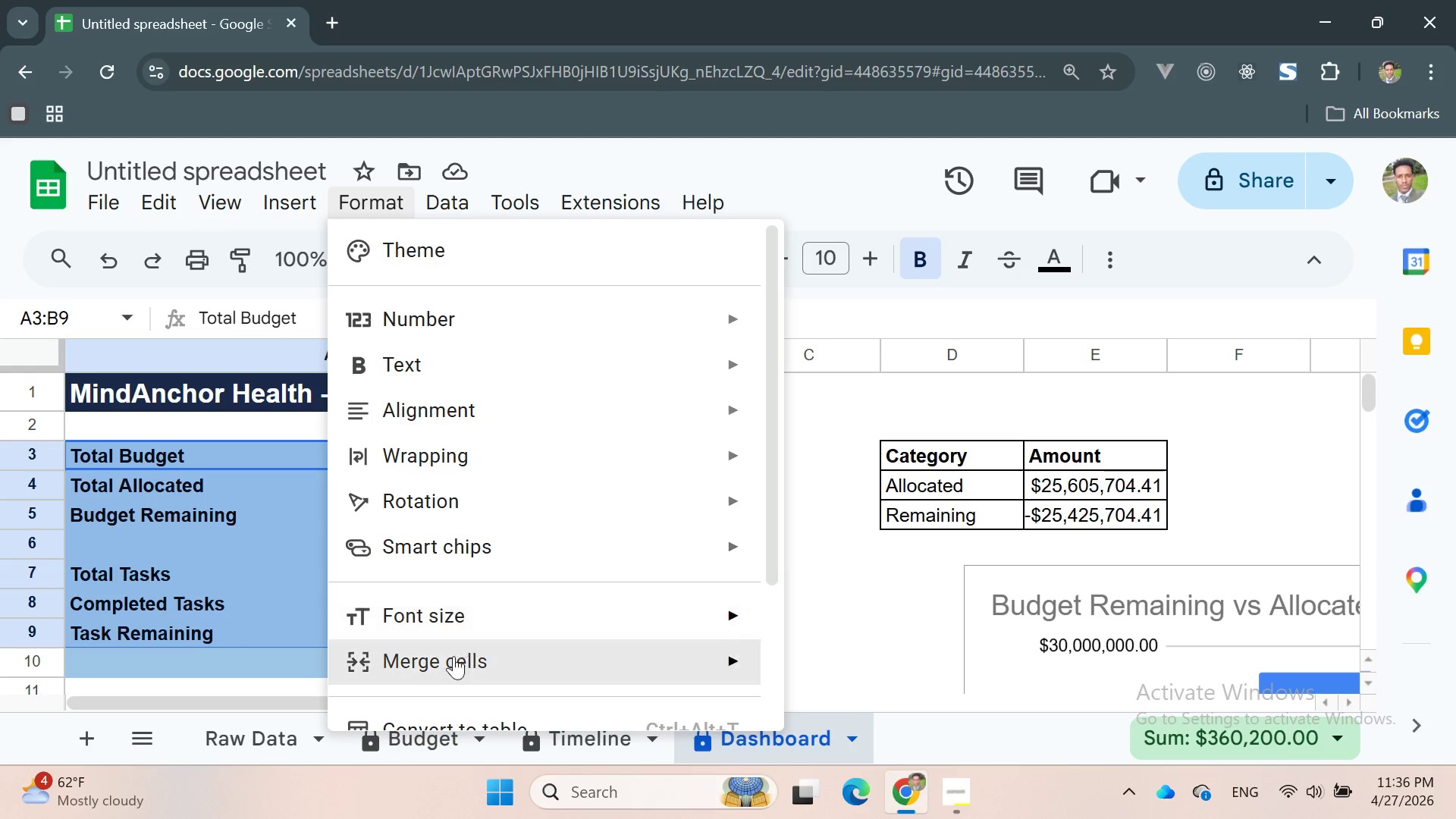 
scroll: coordinate [434, 692], scroll_direction: down, amount: 3.0
 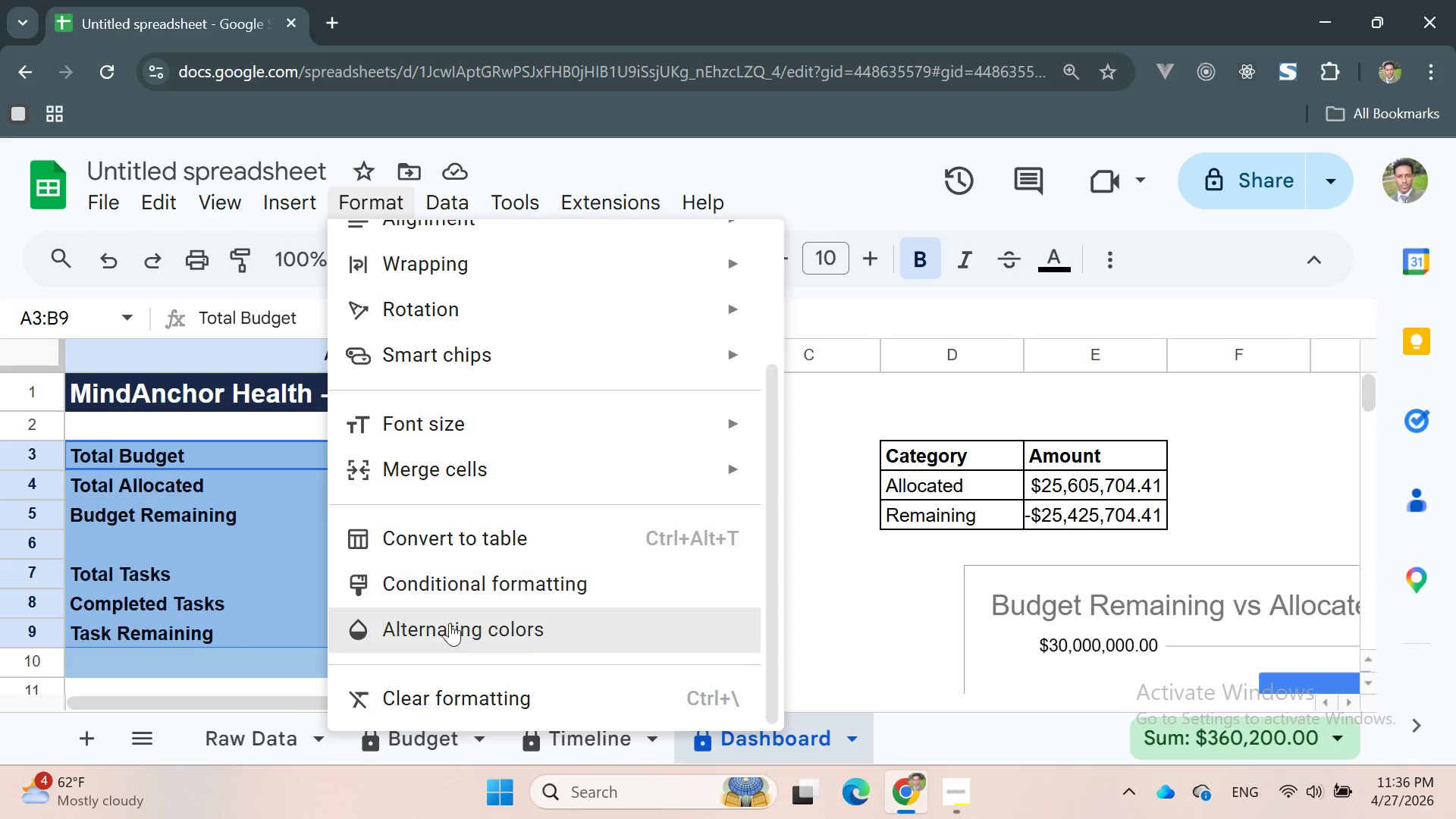 
left_click([447, 628])
 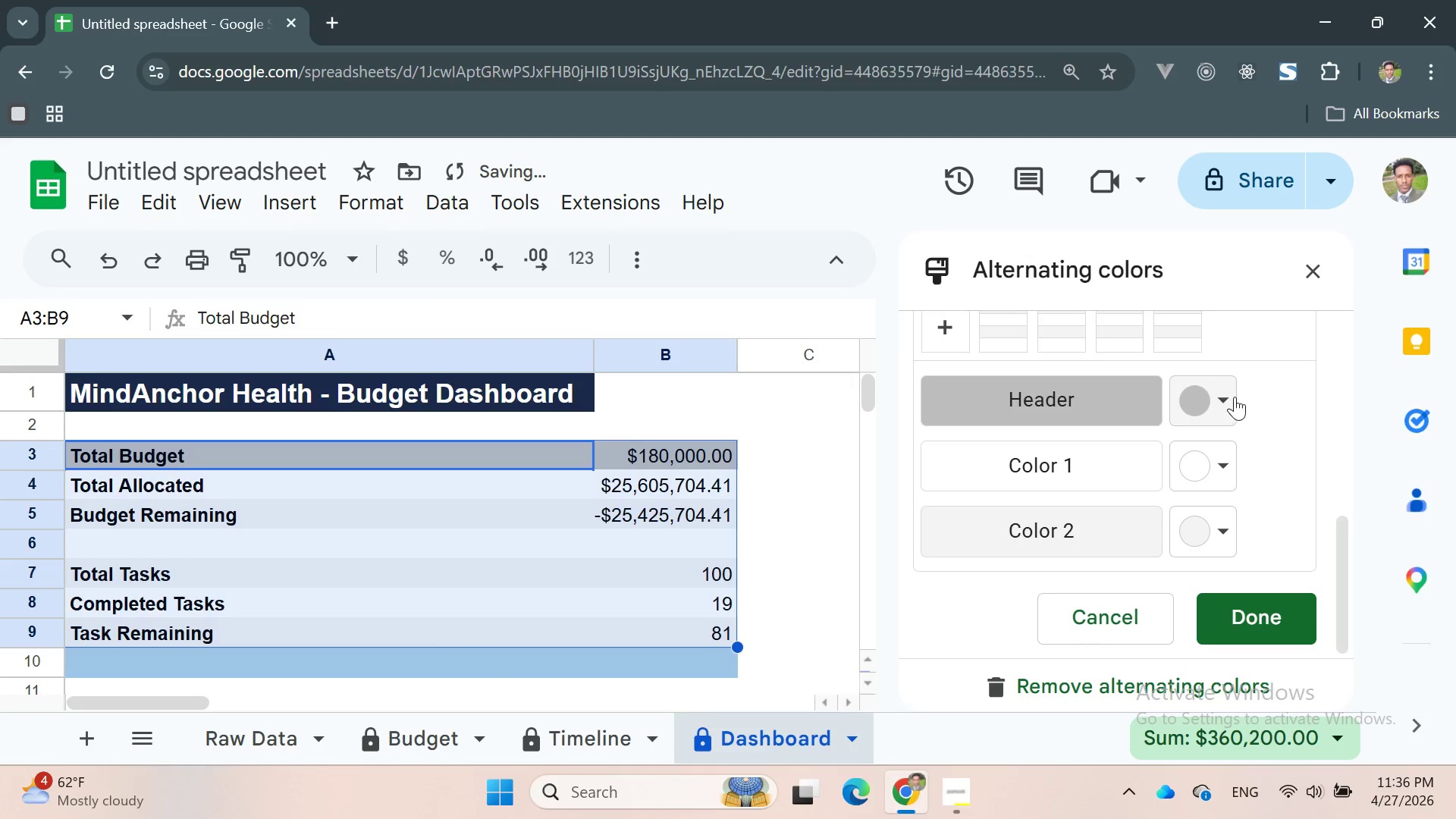 
left_click([1229, 396])
 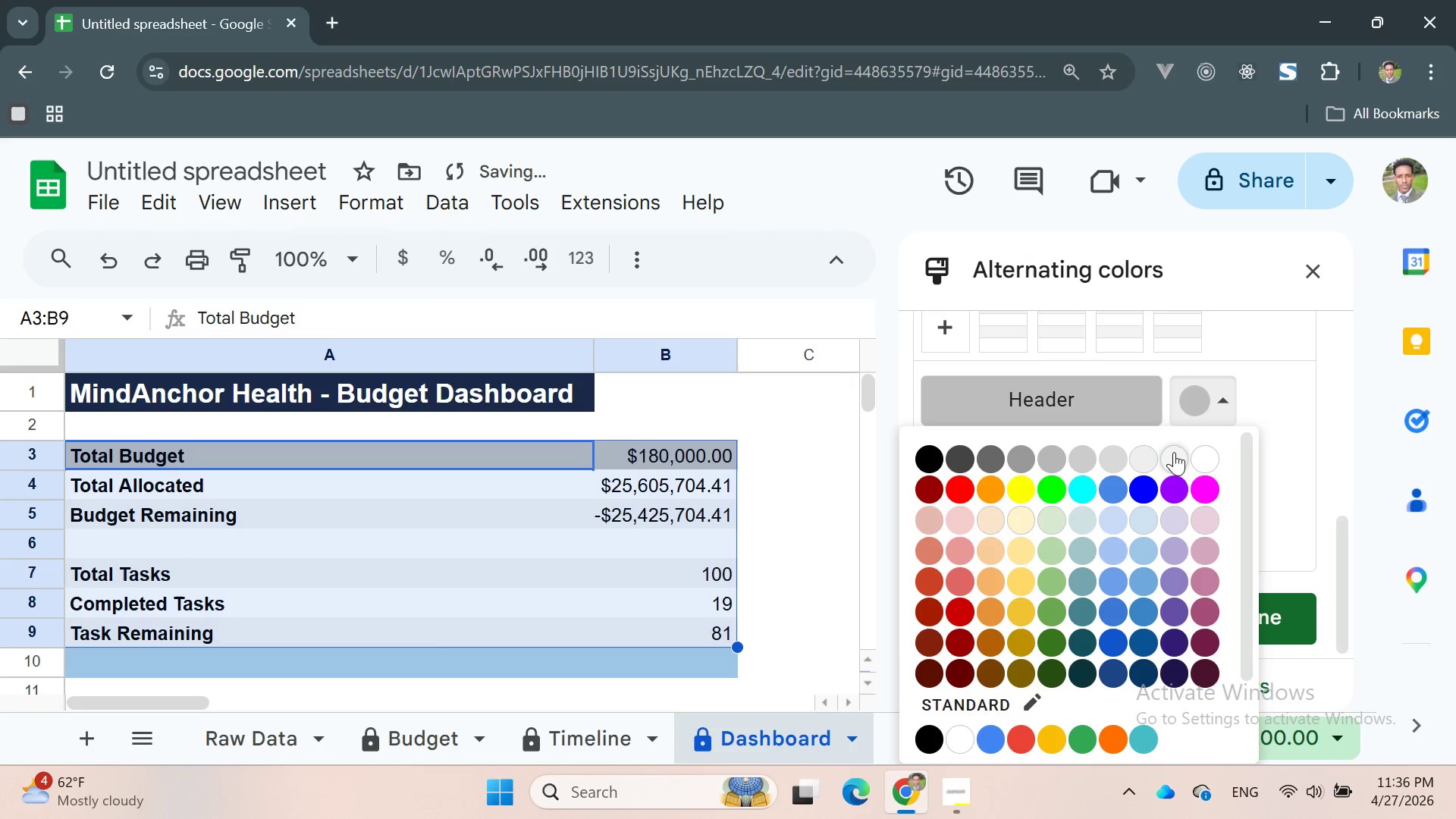 
left_click([1171, 453])
 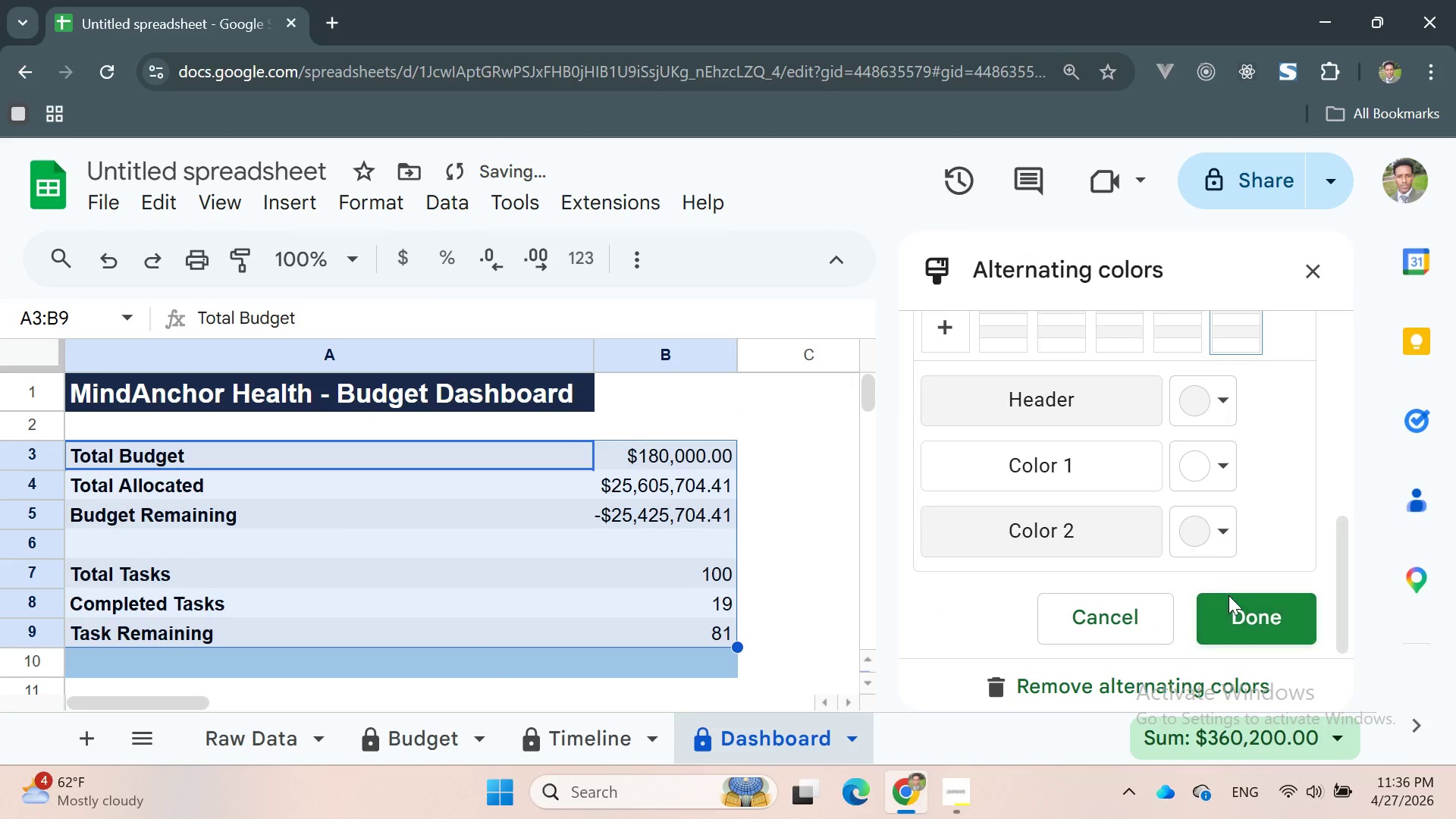 
left_click([1228, 598])
 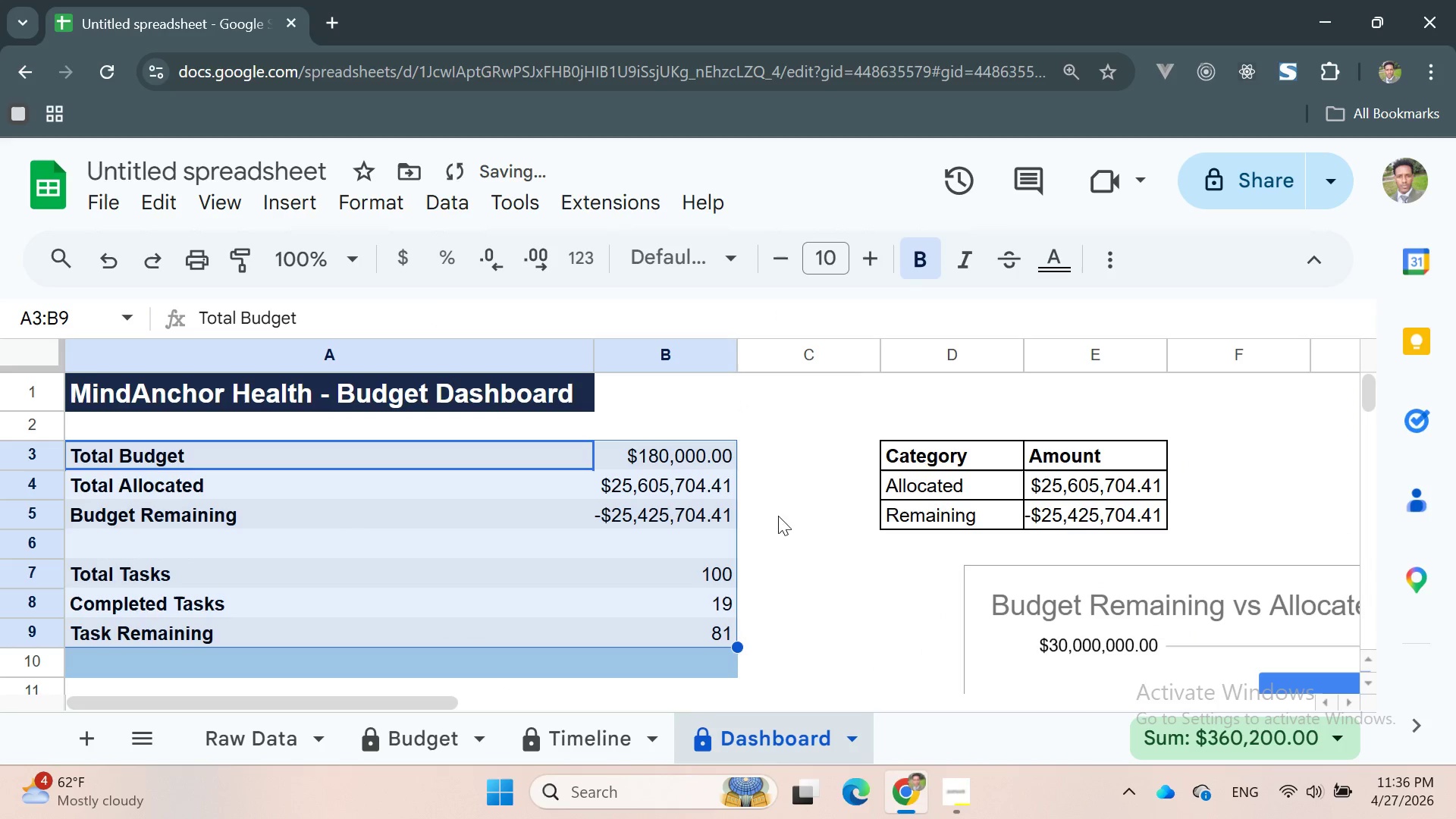 
left_click([797, 504])
 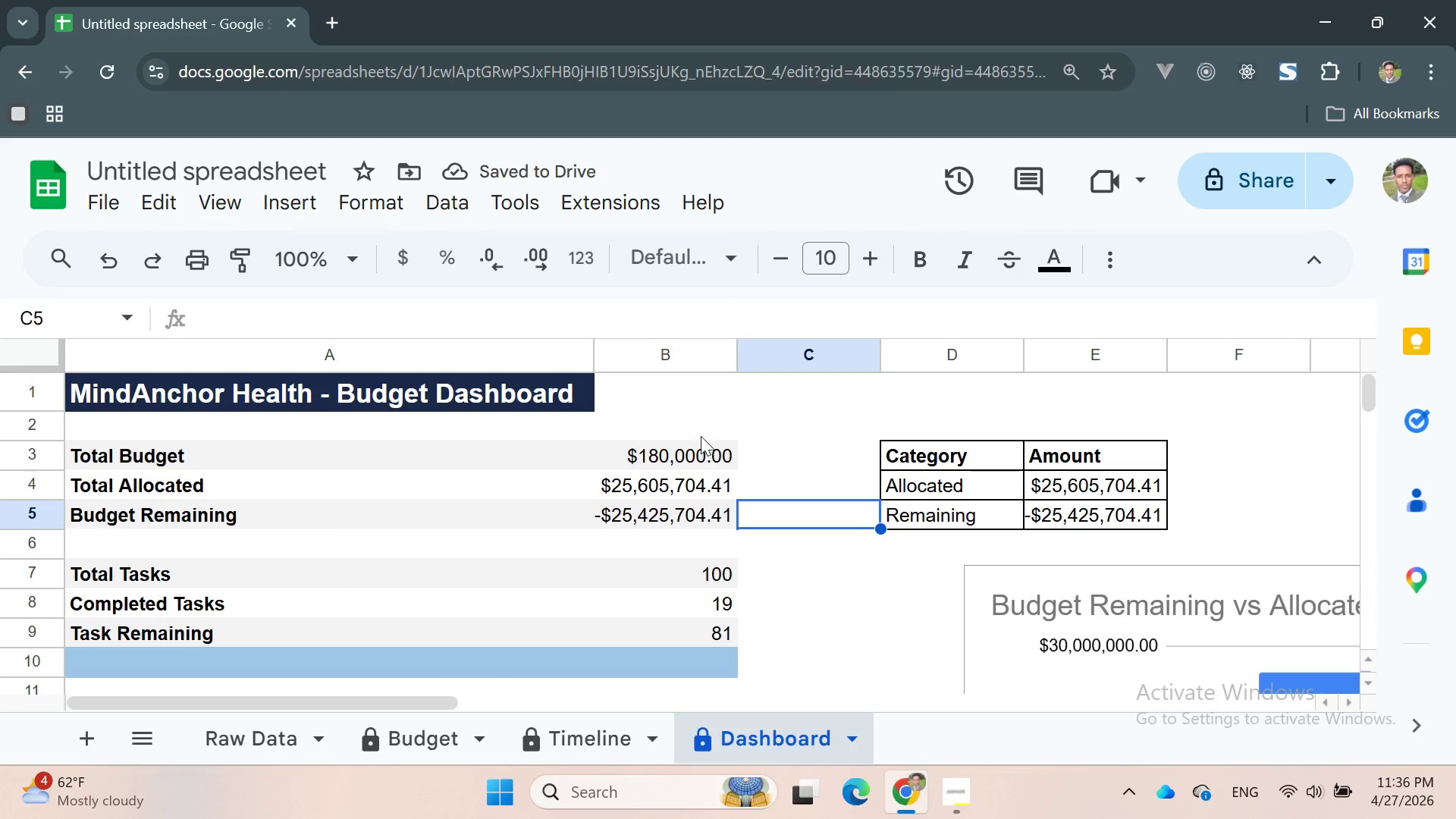 
left_click([698, 425])
 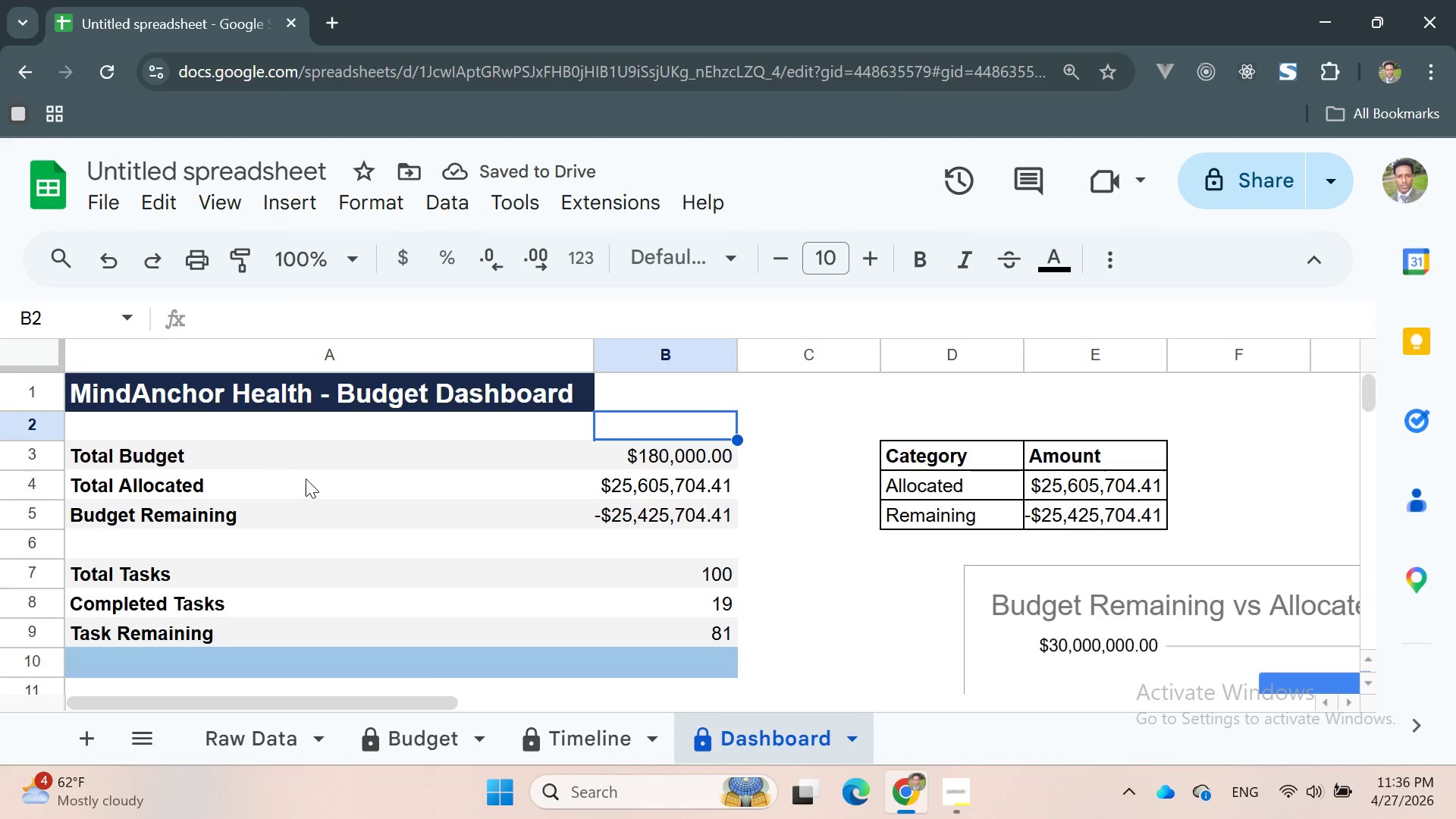 
scroll: coordinate [384, 613], scroll_direction: up, amount: 2.0
 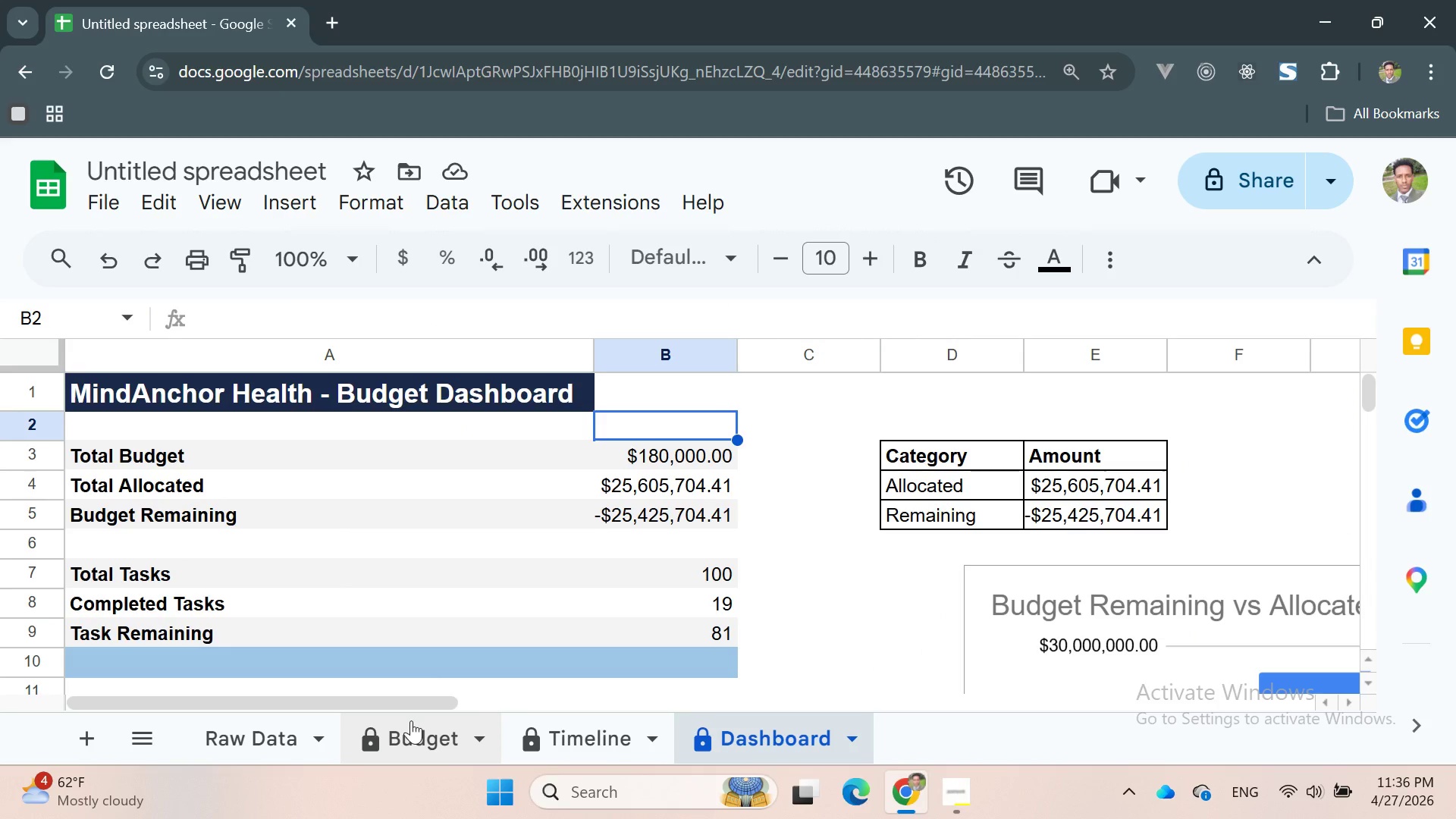 
left_click([411, 720])
 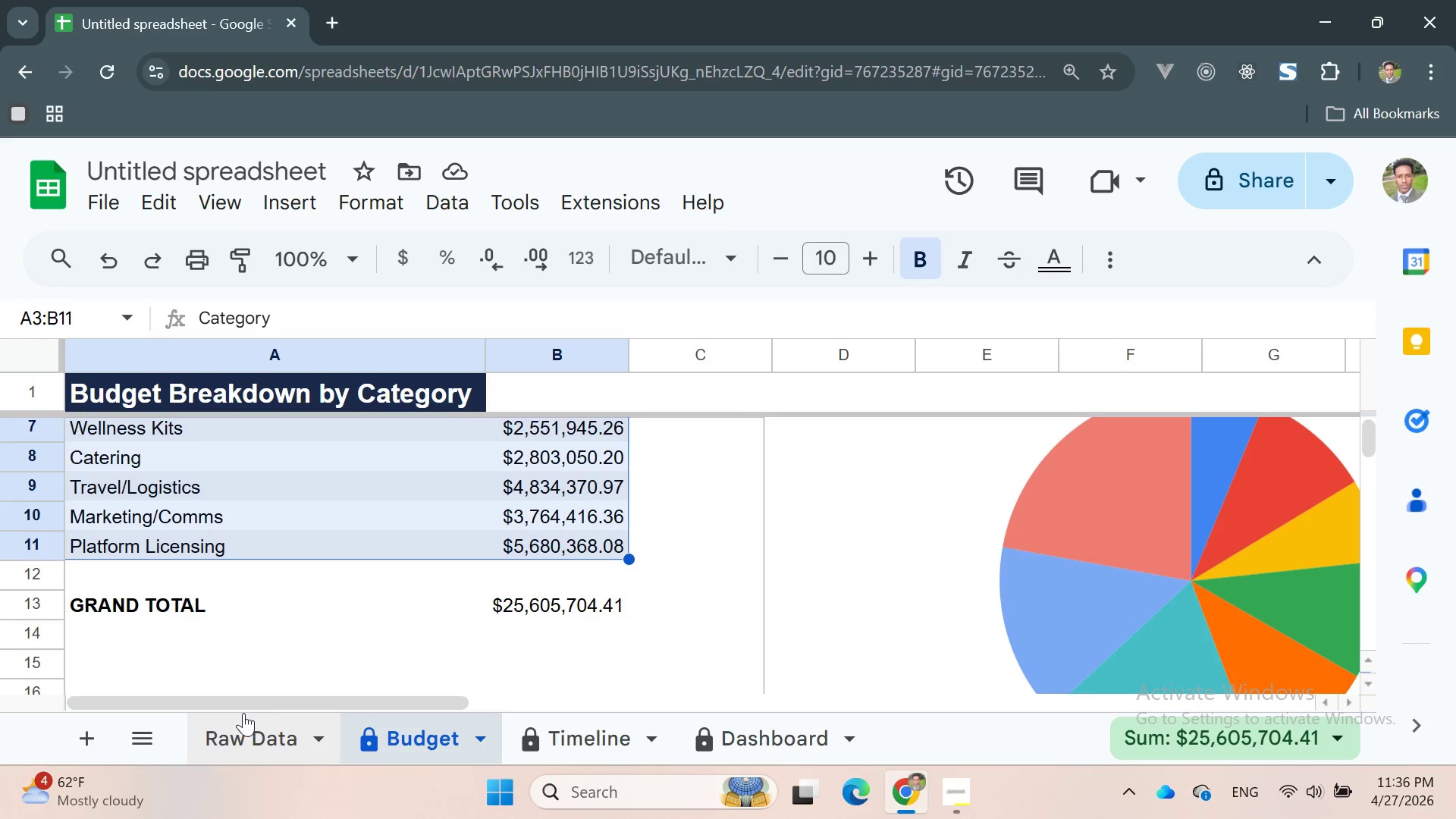 
left_click([246, 745])
 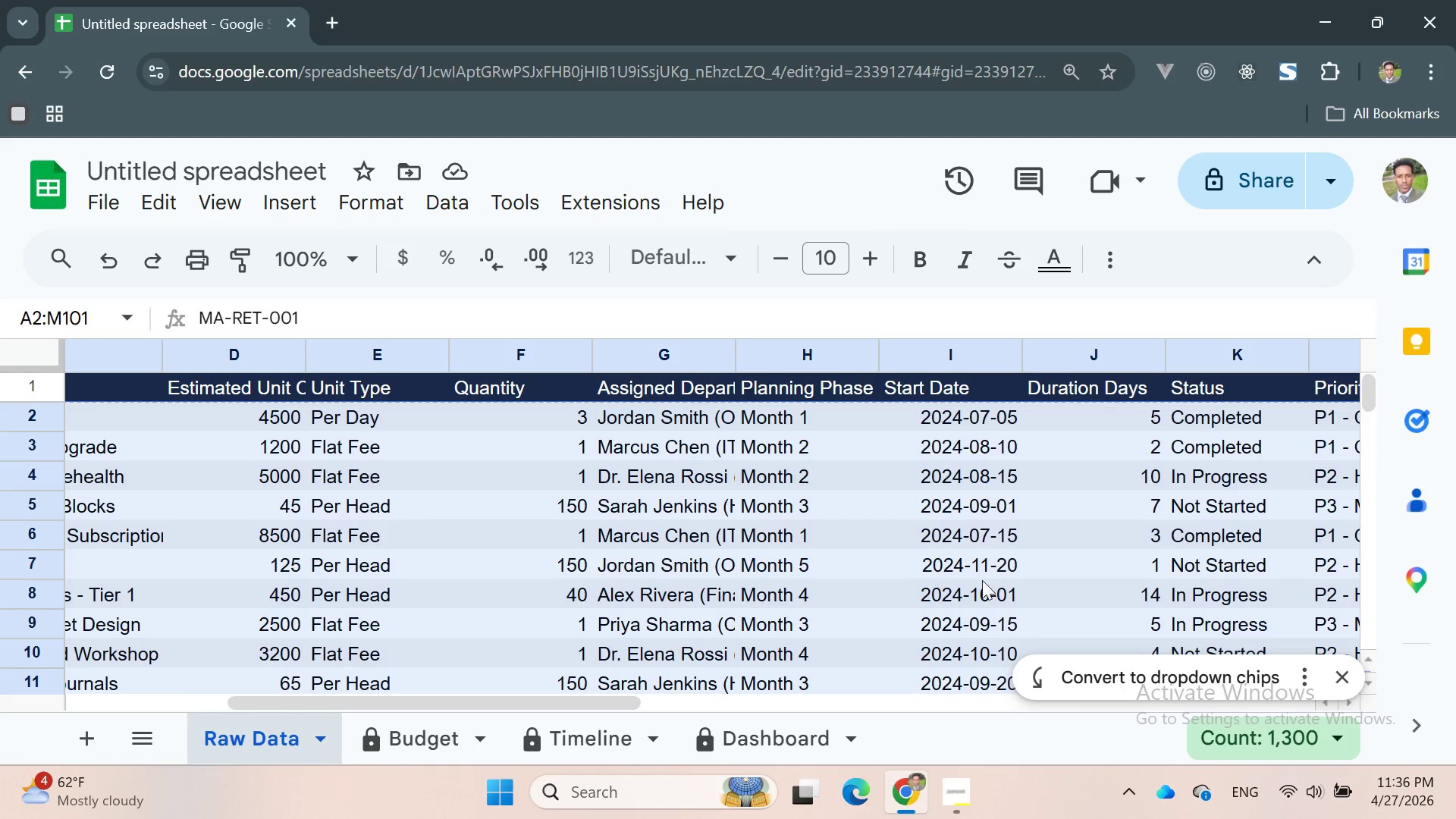 
scroll: coordinate [973, 542], scroll_direction: up, amount: 16.0
 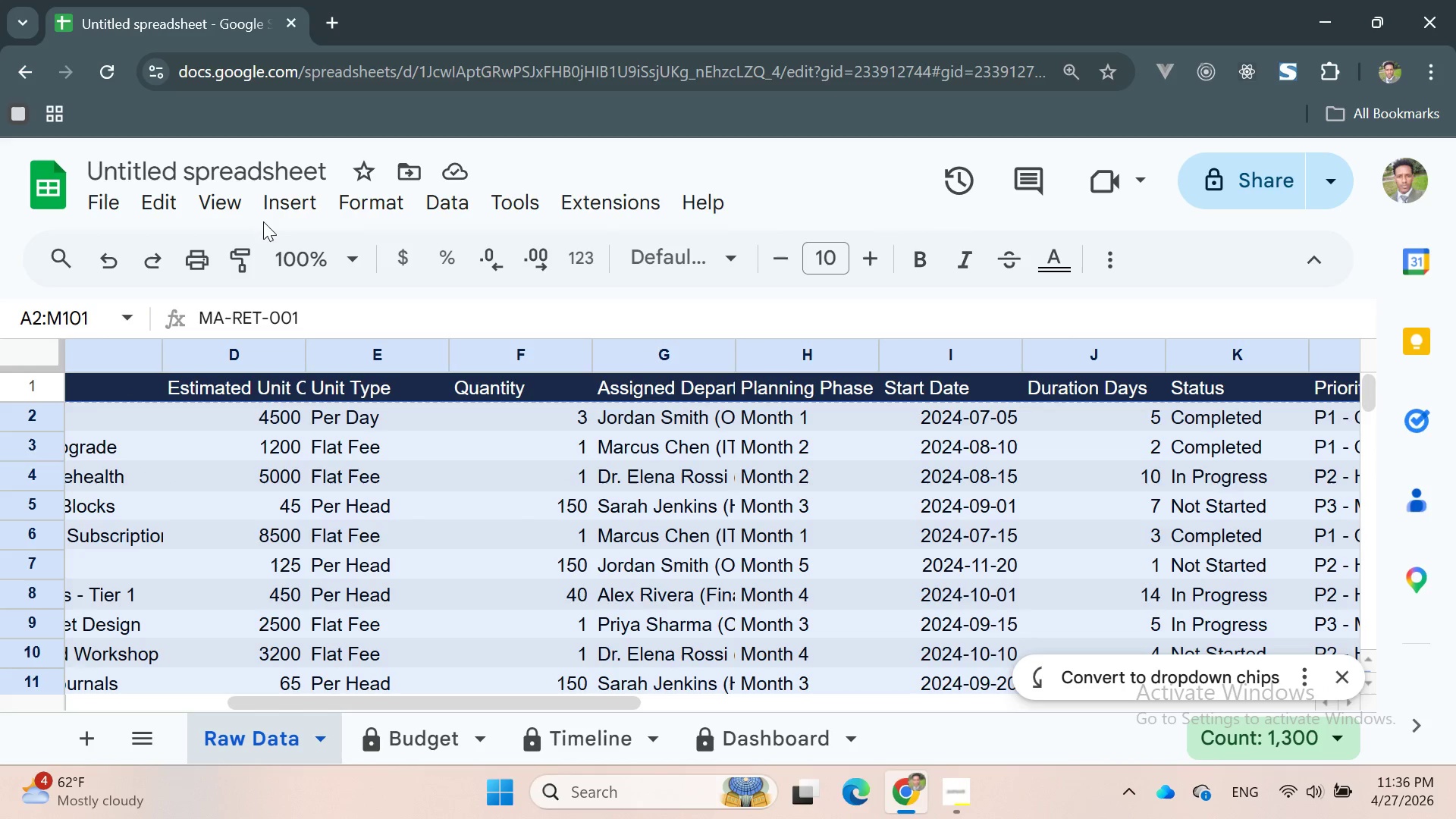 
left_click([222, 198])
 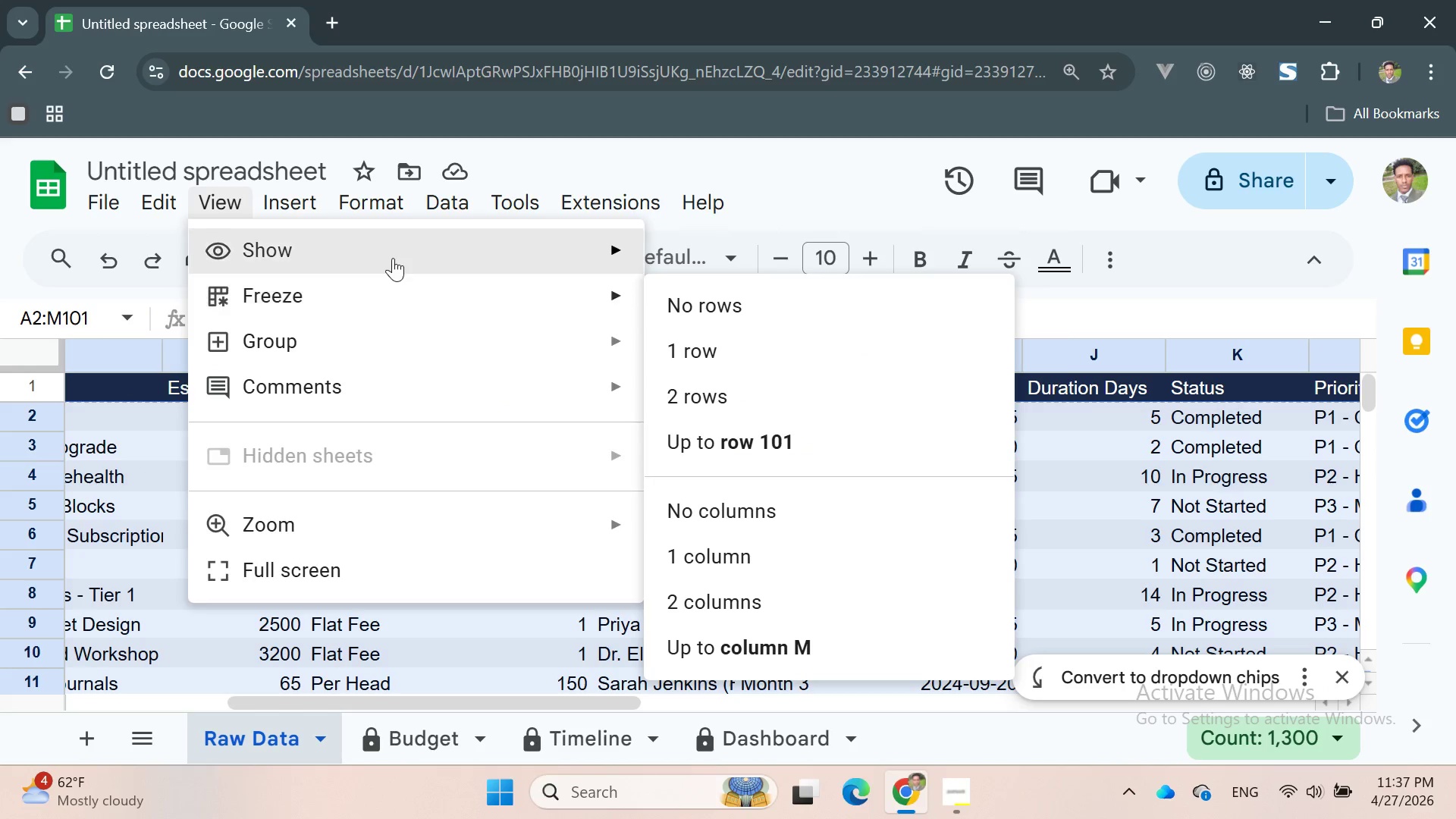 
left_click([943, 533])
 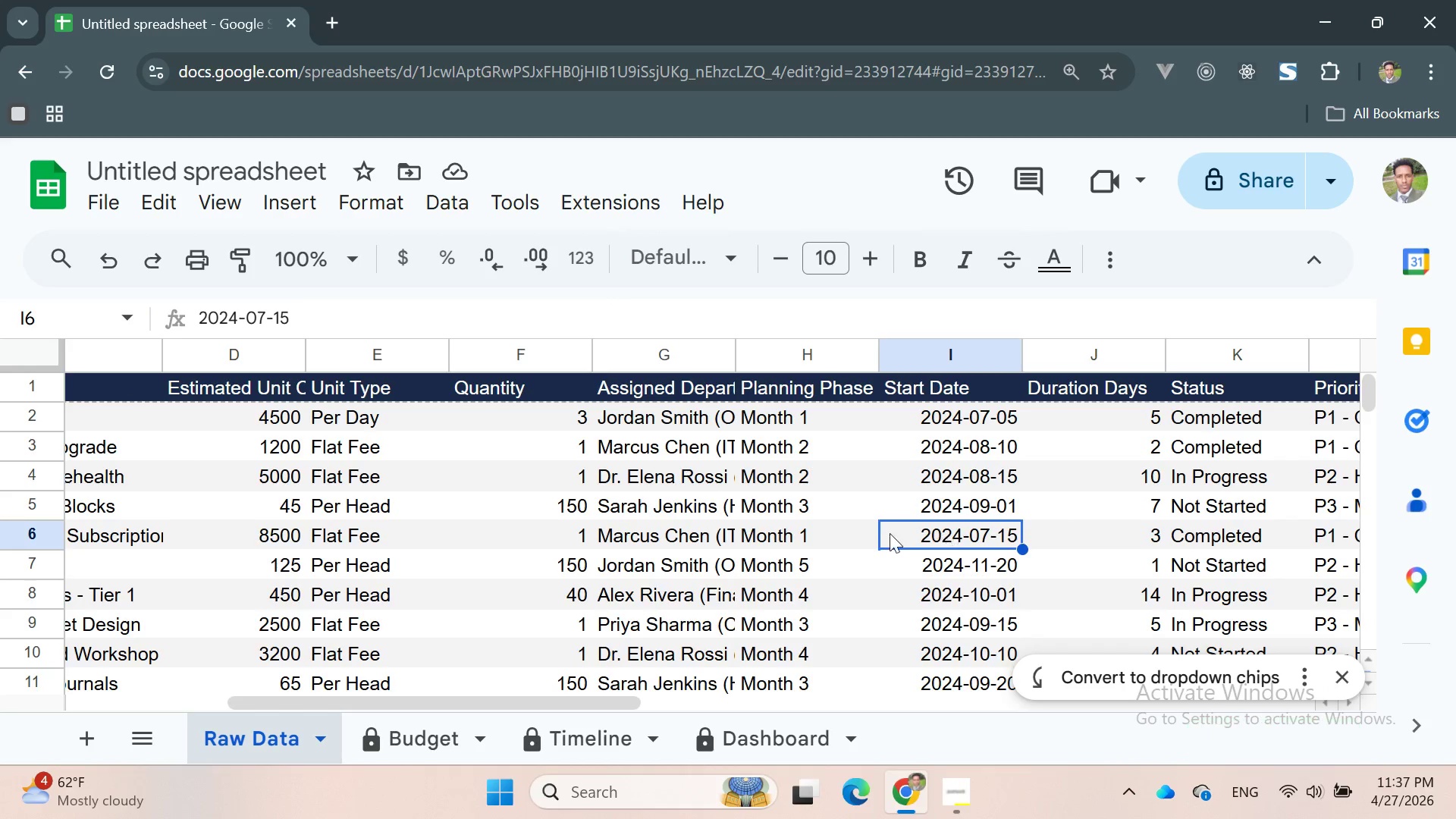 
scroll: coordinate [792, 479], scroll_direction: down, amount: 29.0
 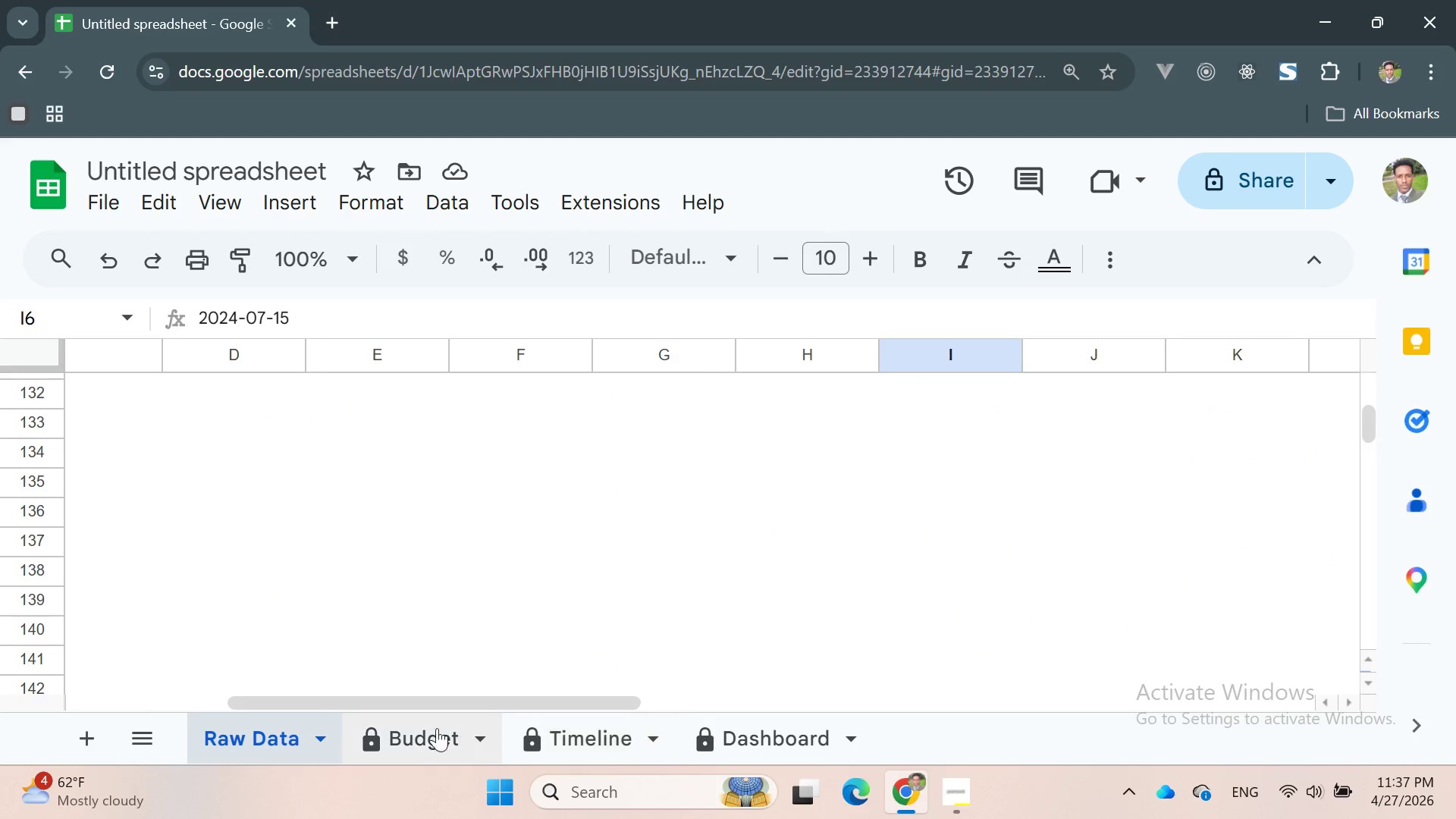 
left_click([424, 731])
 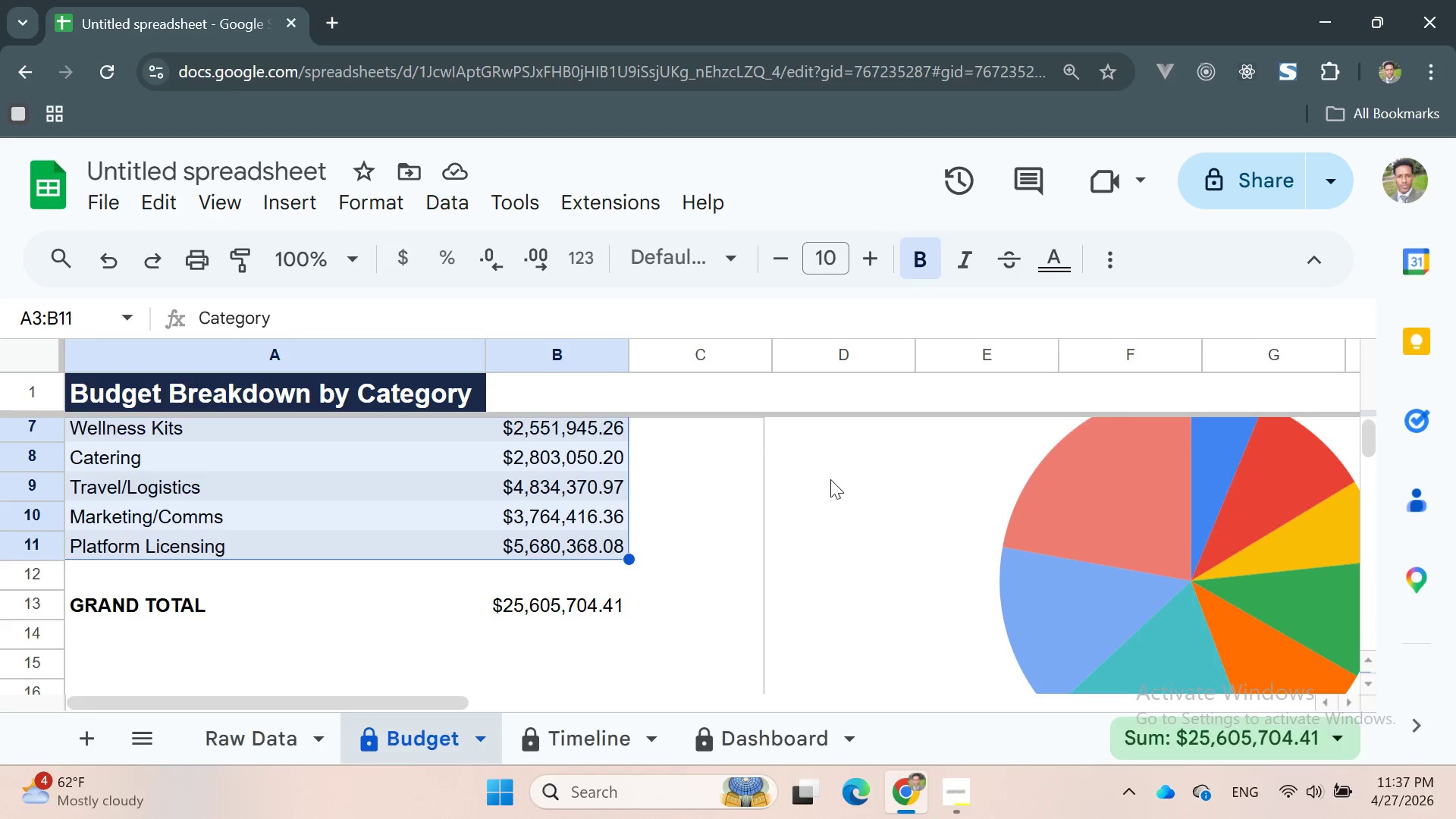 
scroll: coordinate [832, 477], scroll_direction: down, amount: 18.0
 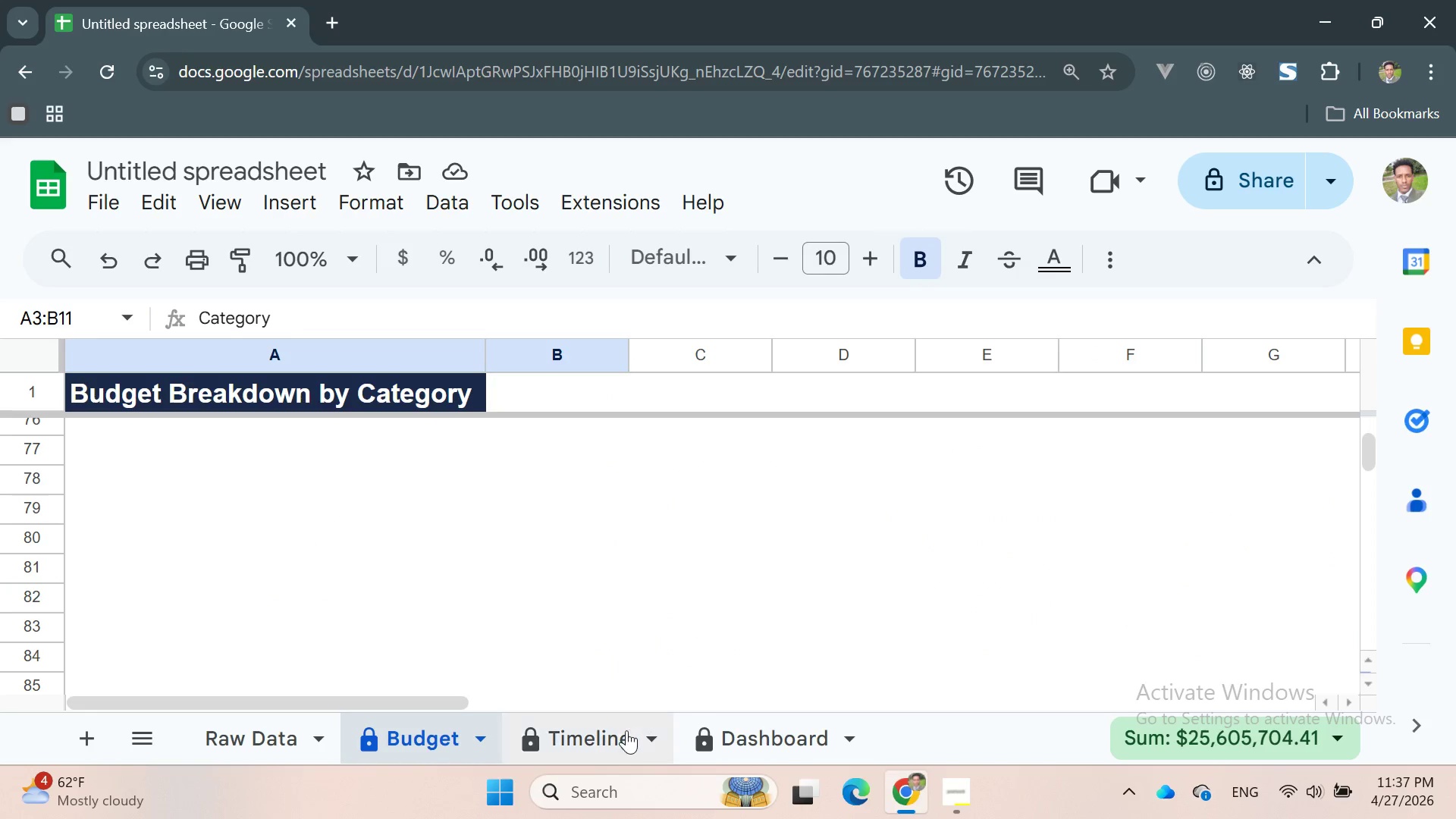 
left_click([625, 733])
 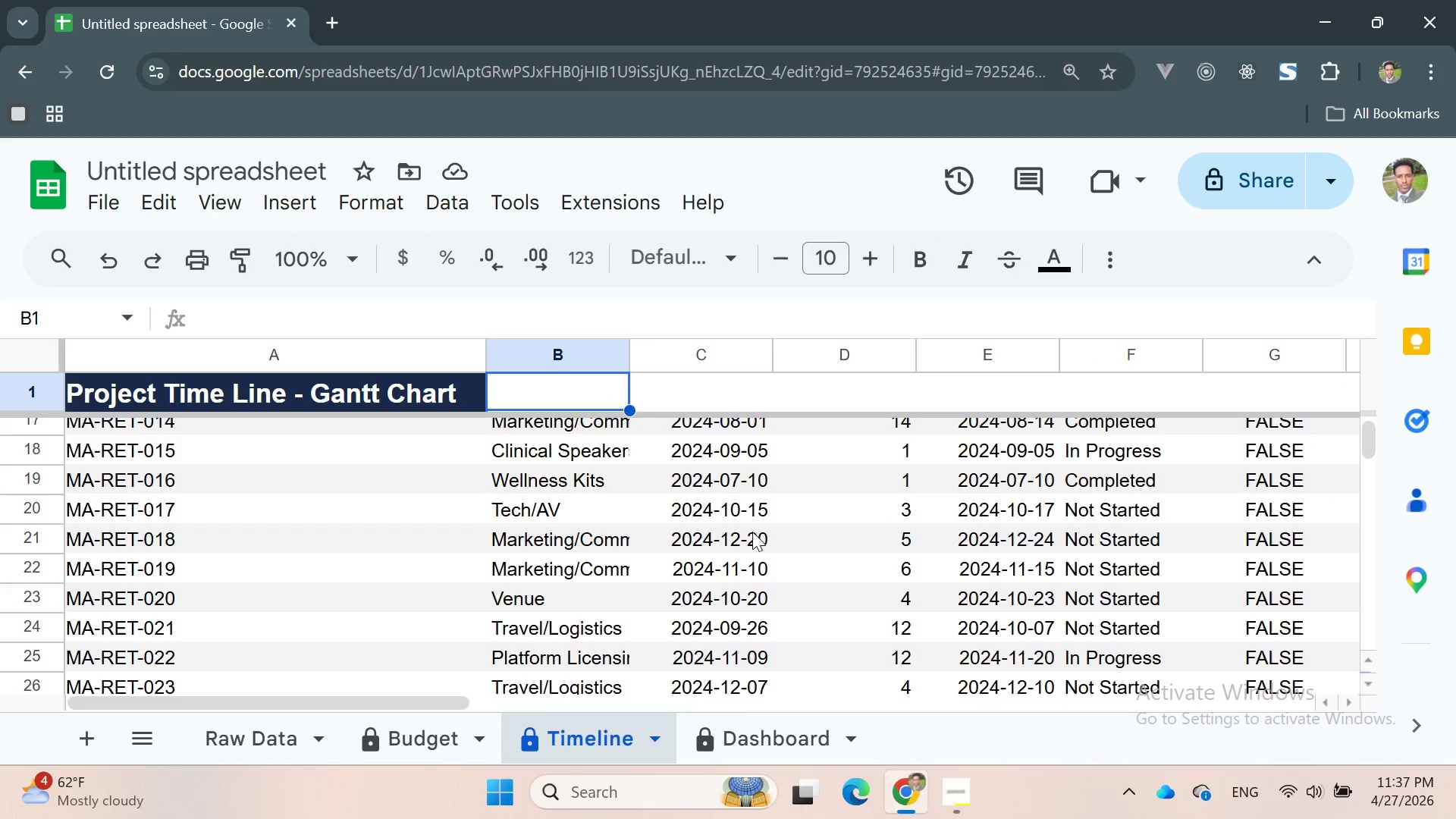 
scroll: coordinate [755, 532], scroll_direction: down, amount: 25.0
 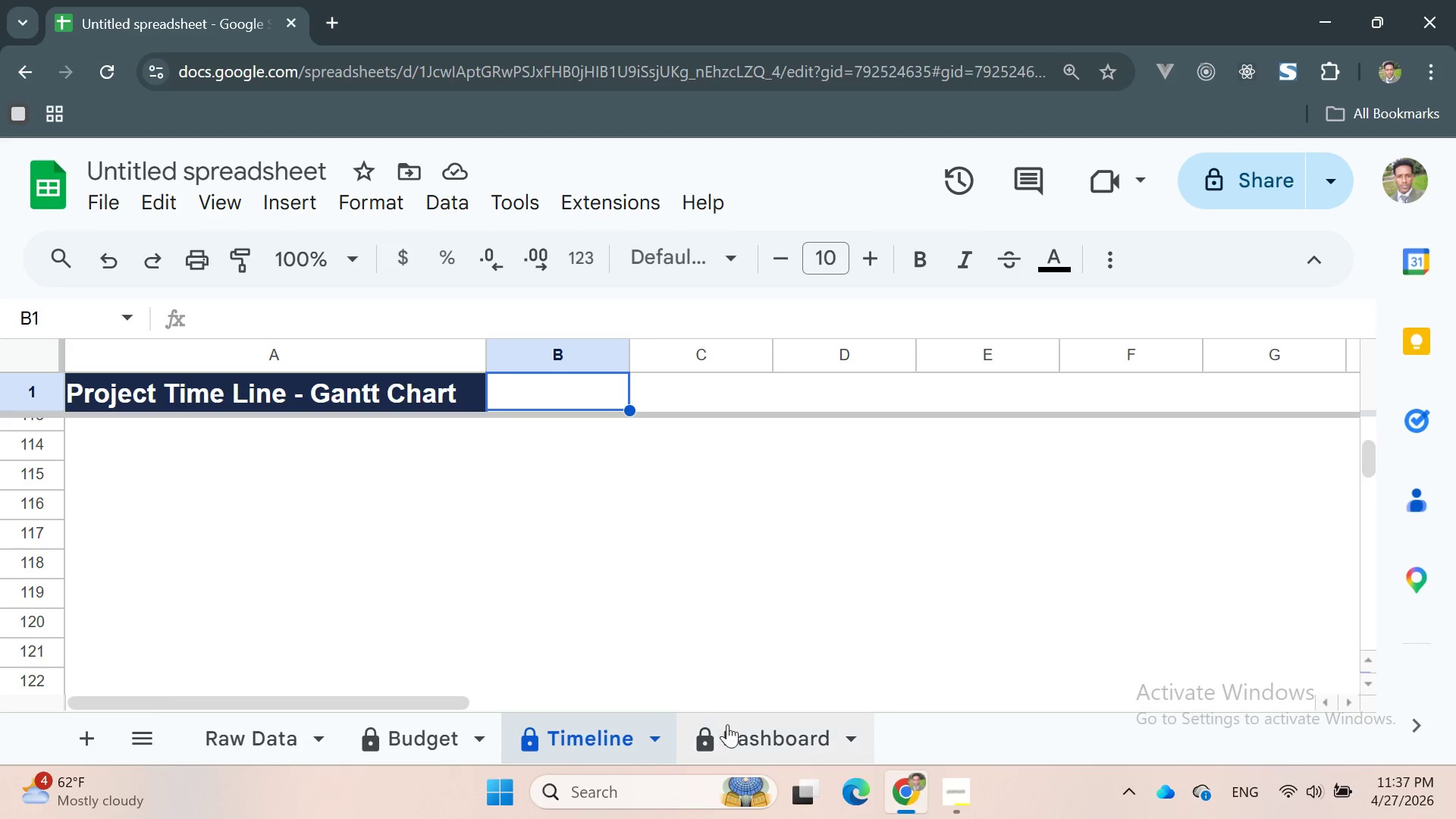 